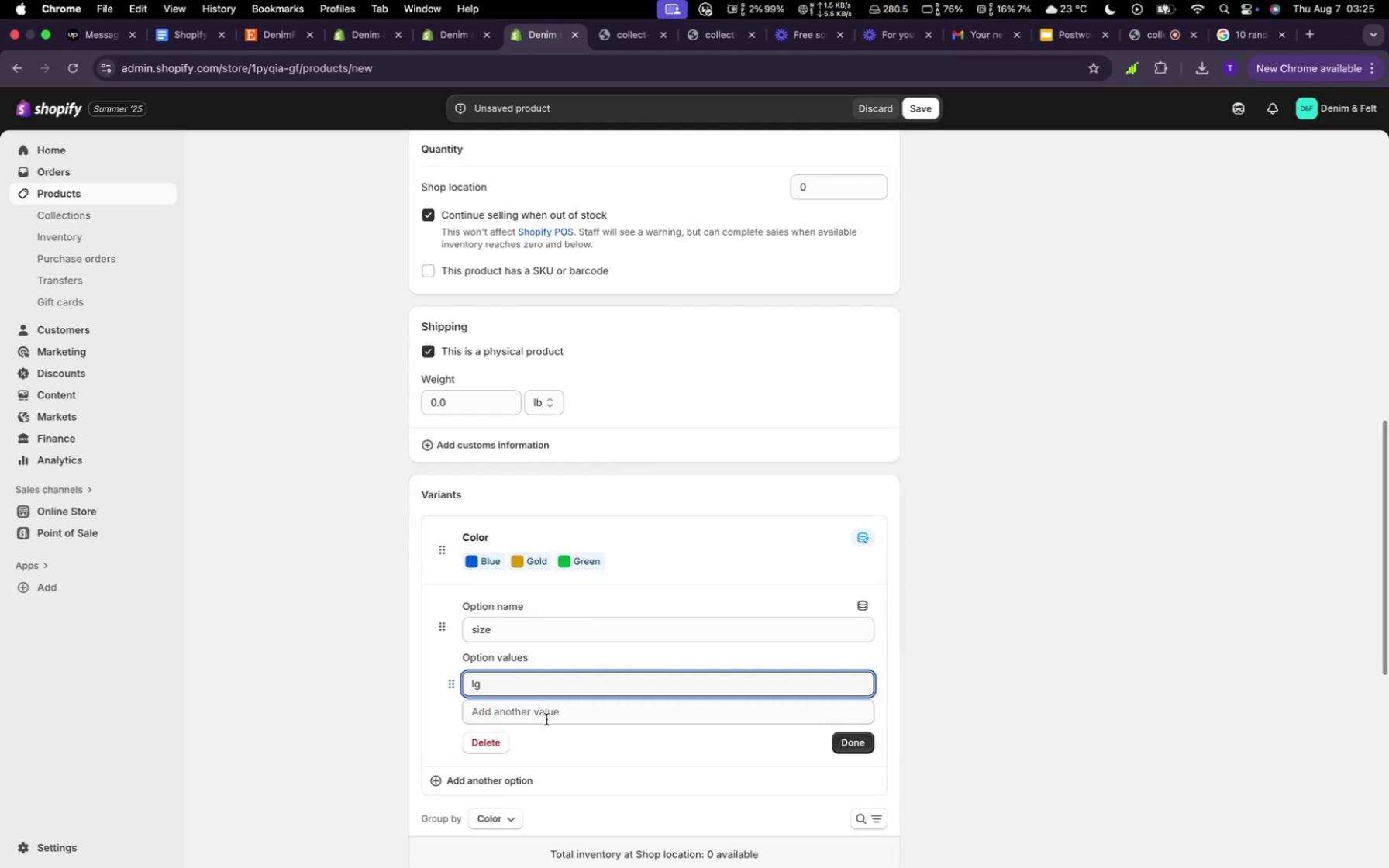 
left_click([546, 719])
 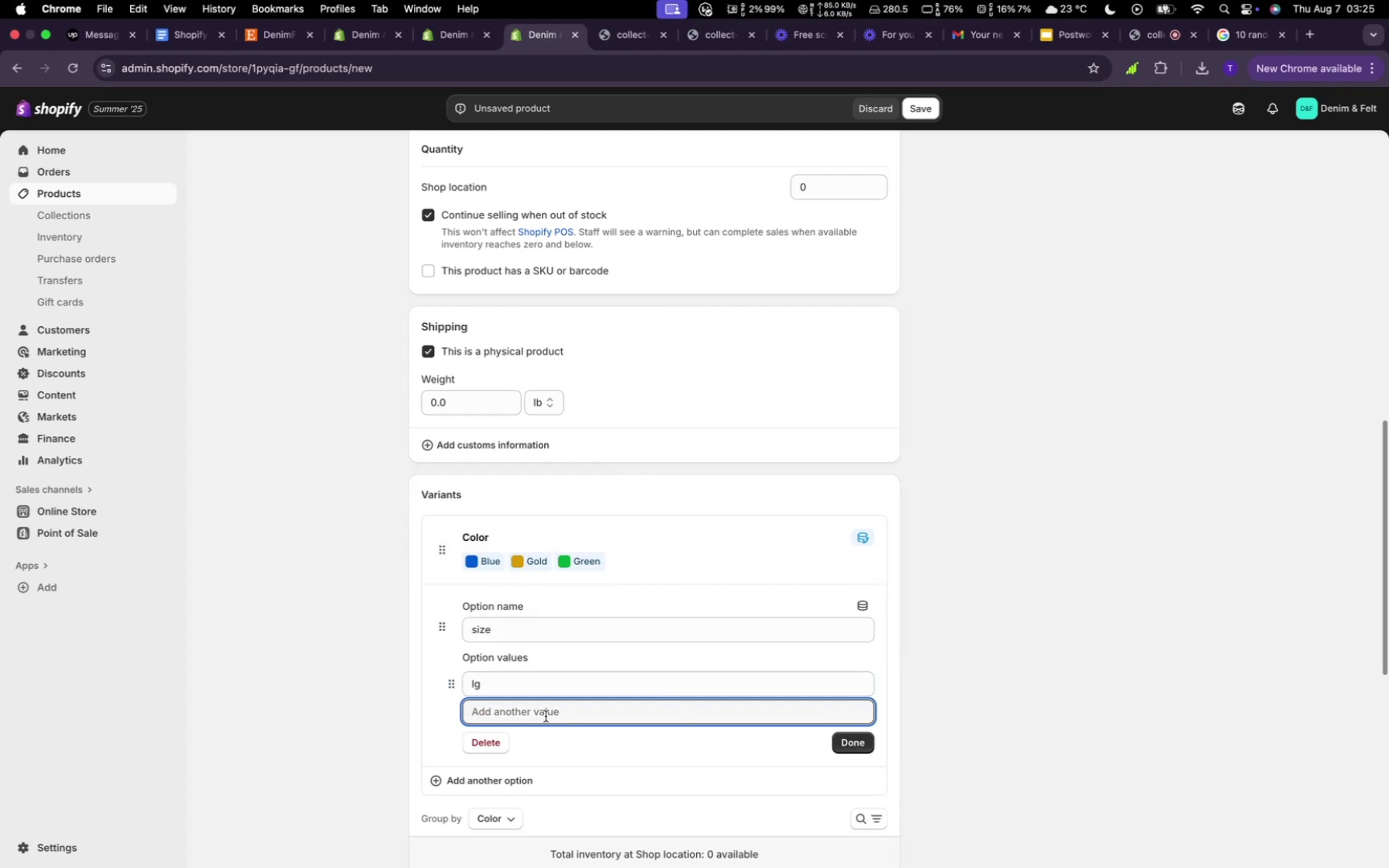 
type(md)
 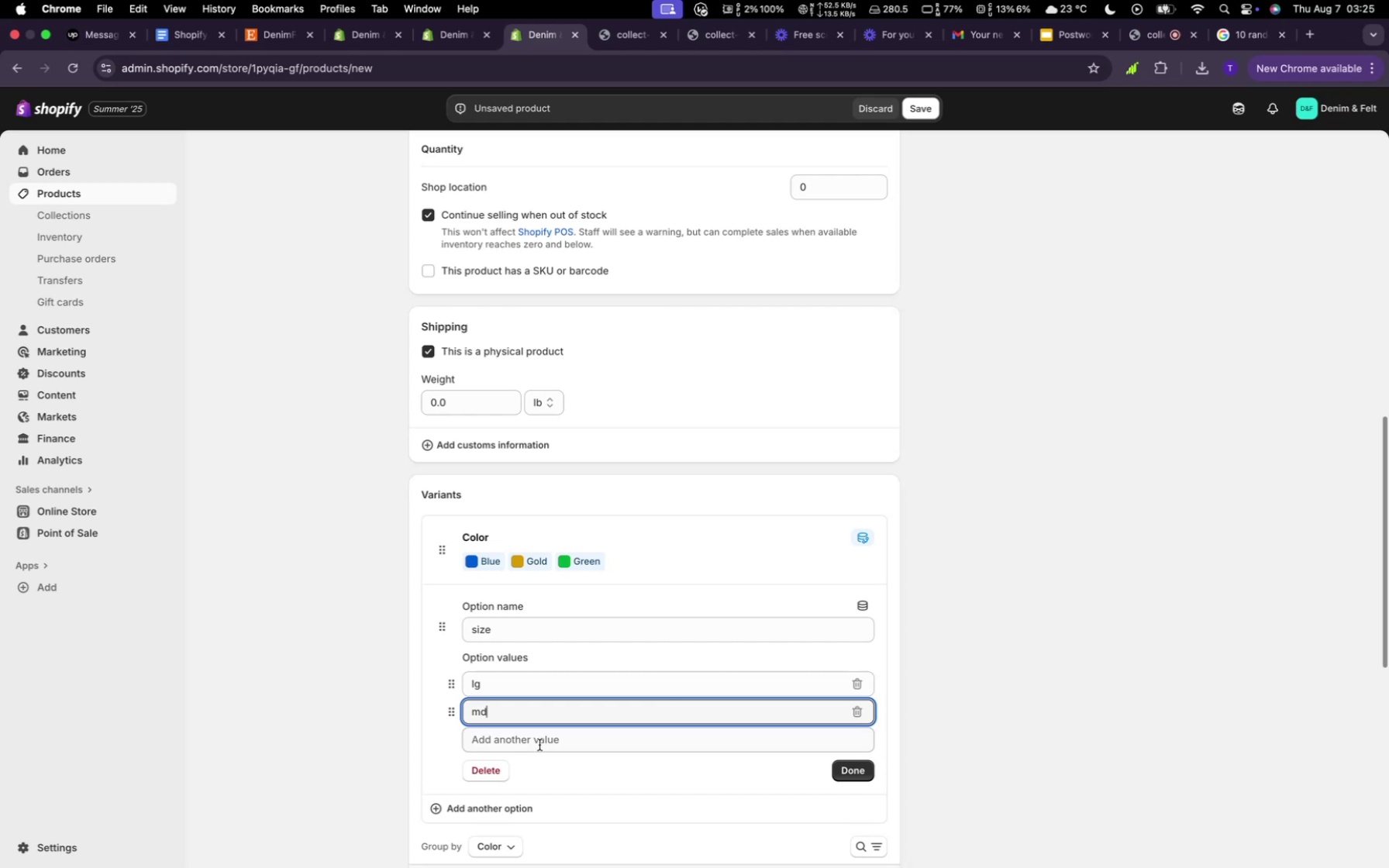 
left_click([539, 745])
 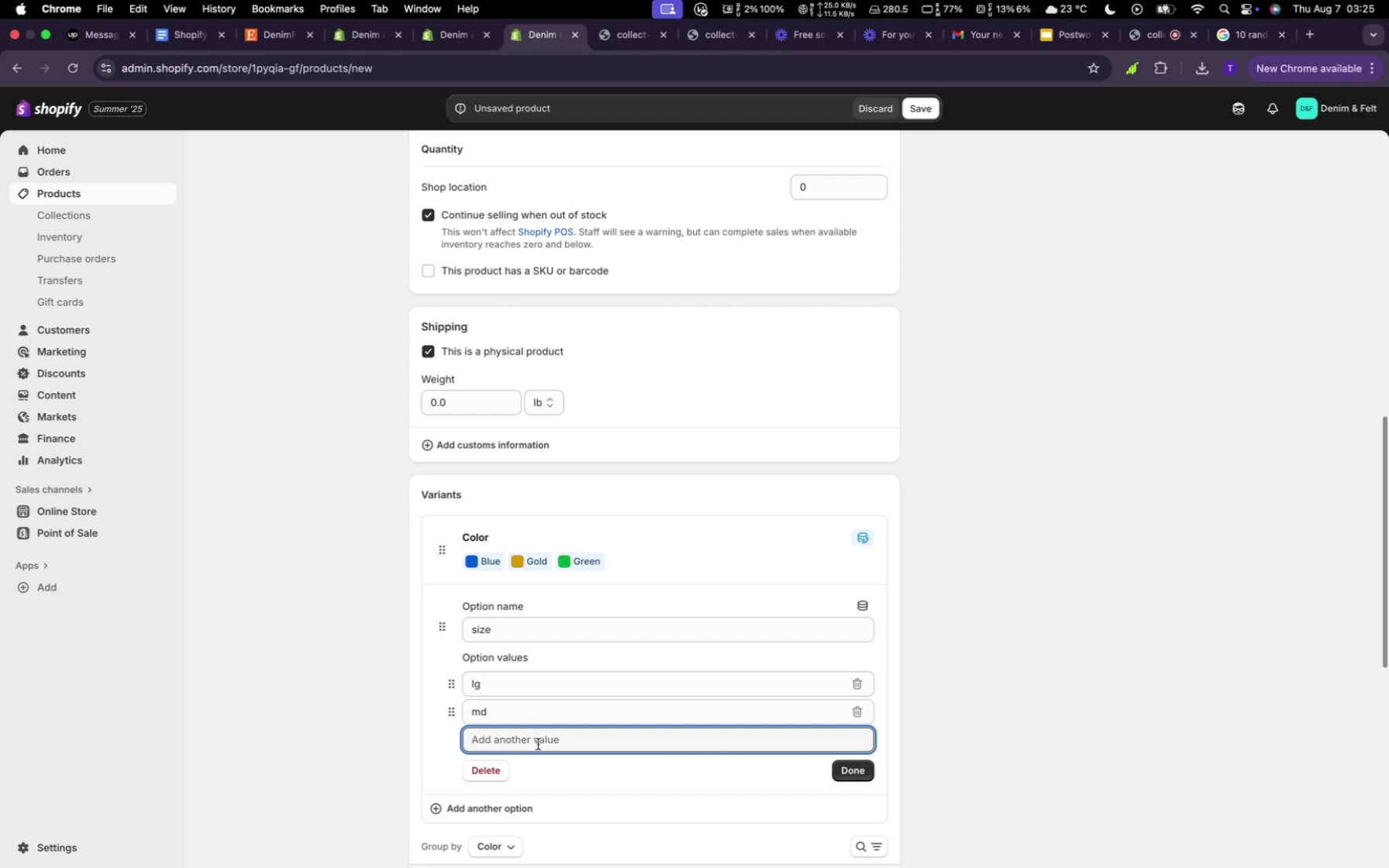 
type(sm)
 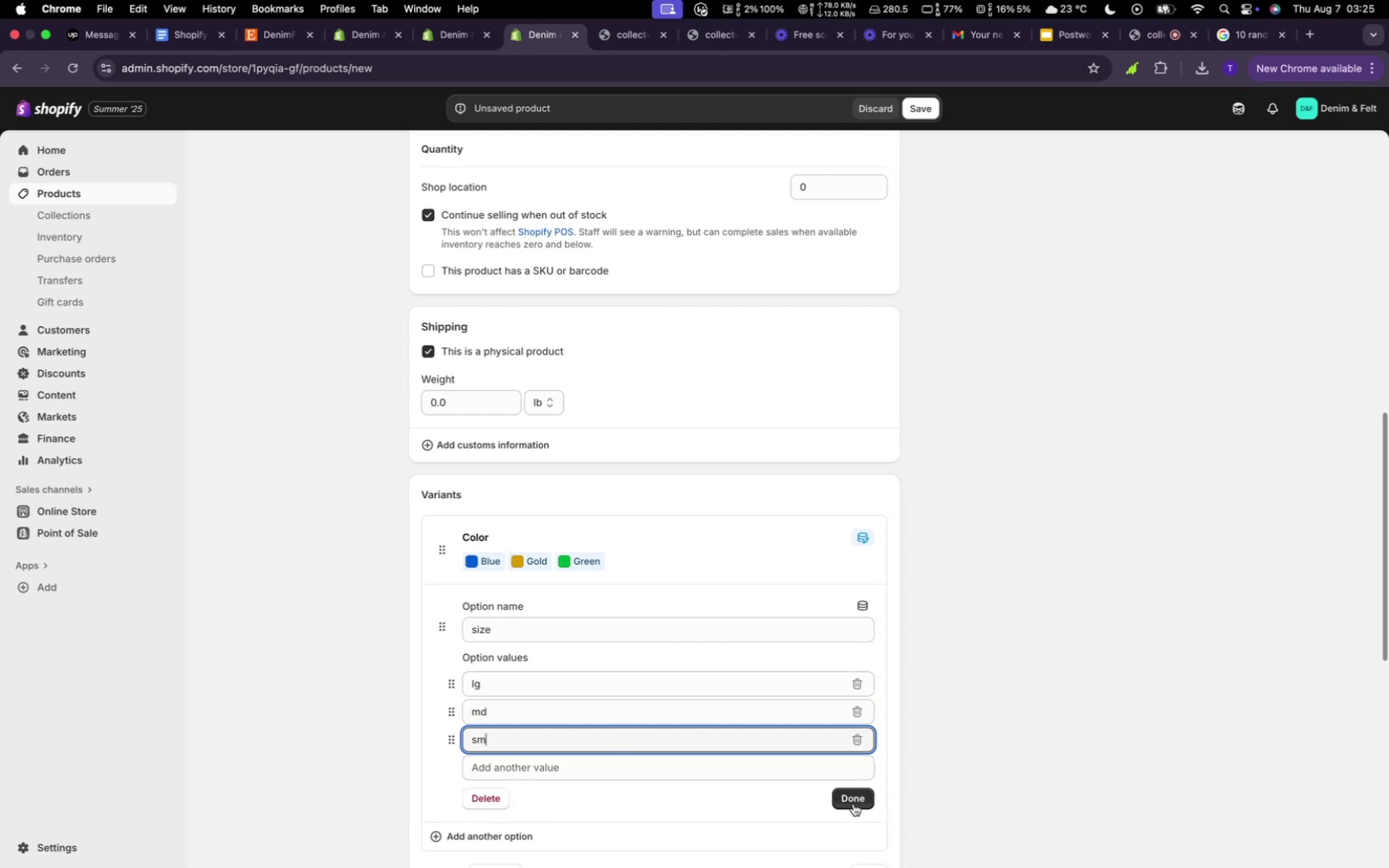 
left_click([853, 804])
 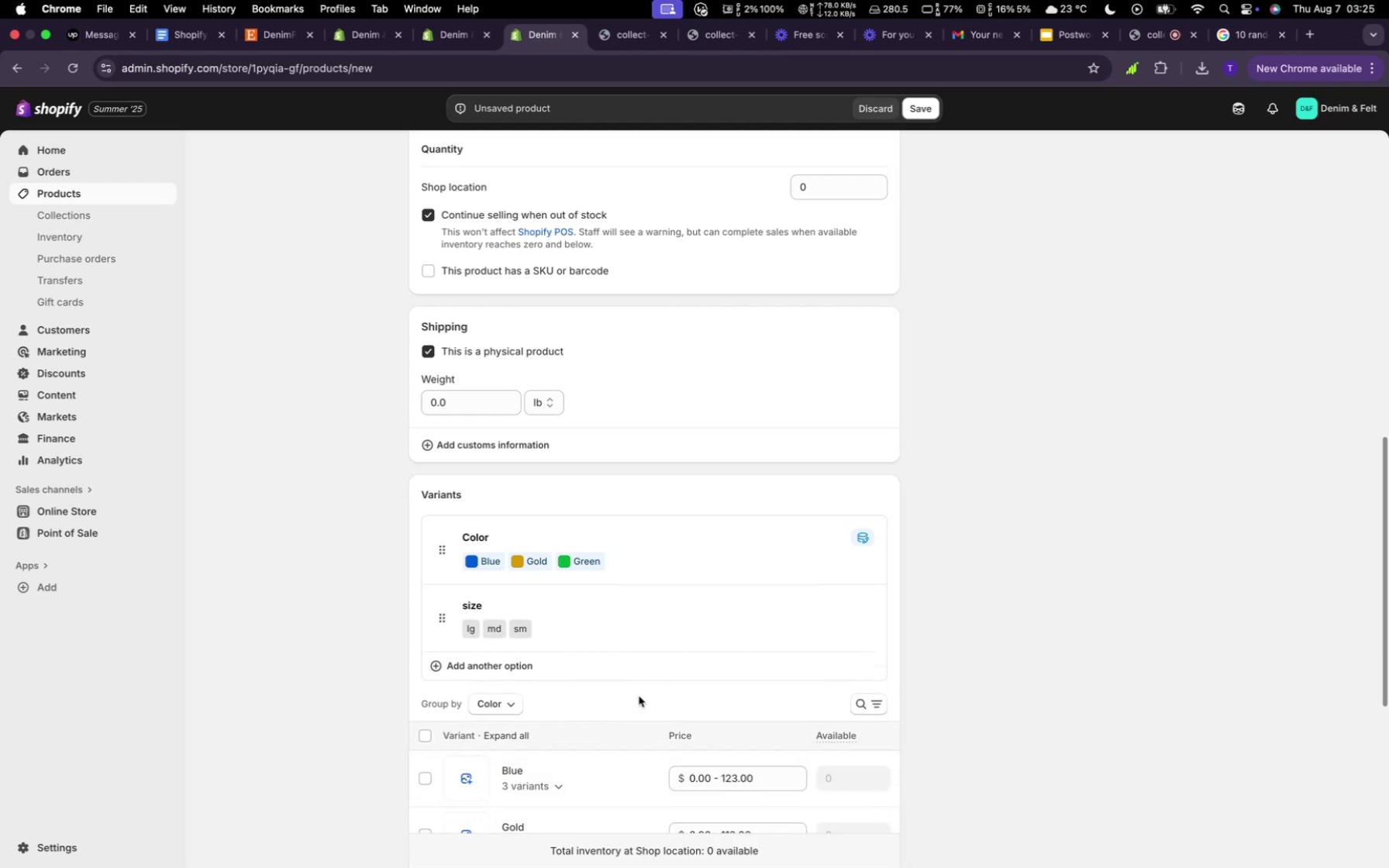 
scroll: coordinate [639, 696], scroll_direction: up, amount: 10.0
 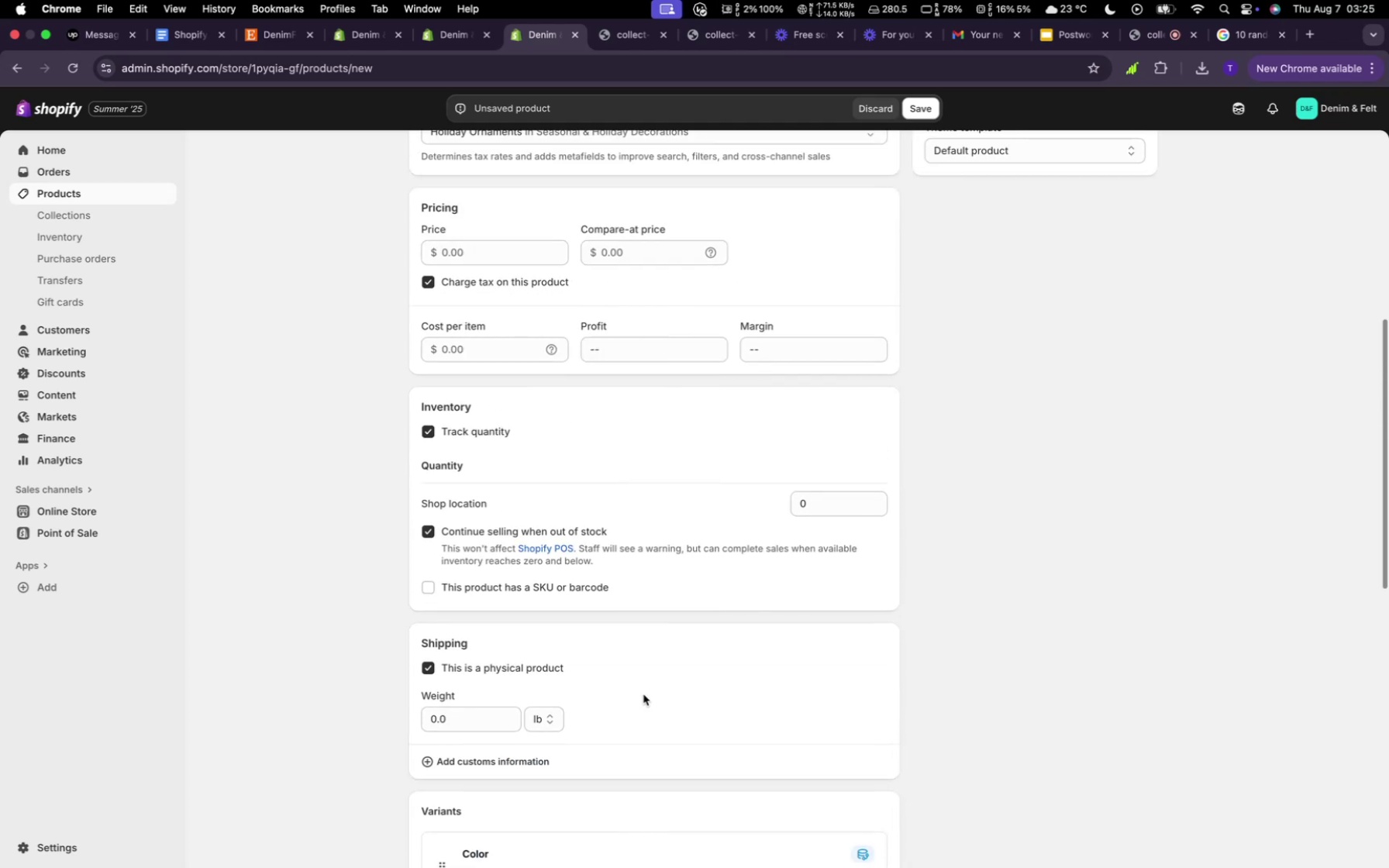 
scroll: coordinate [646, 690], scroll_direction: down, amount: 28.0
 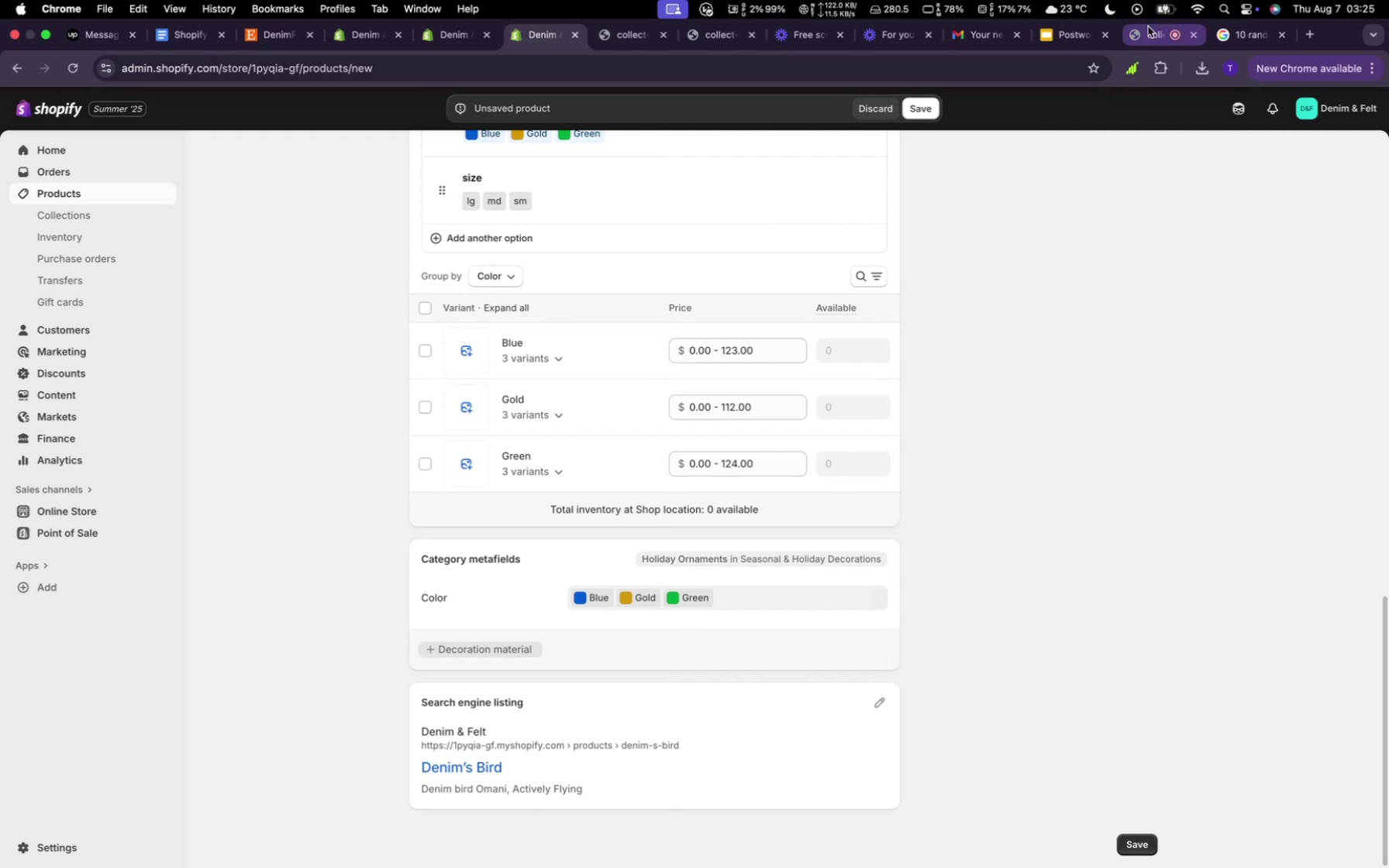 
left_click([1148, 28])
 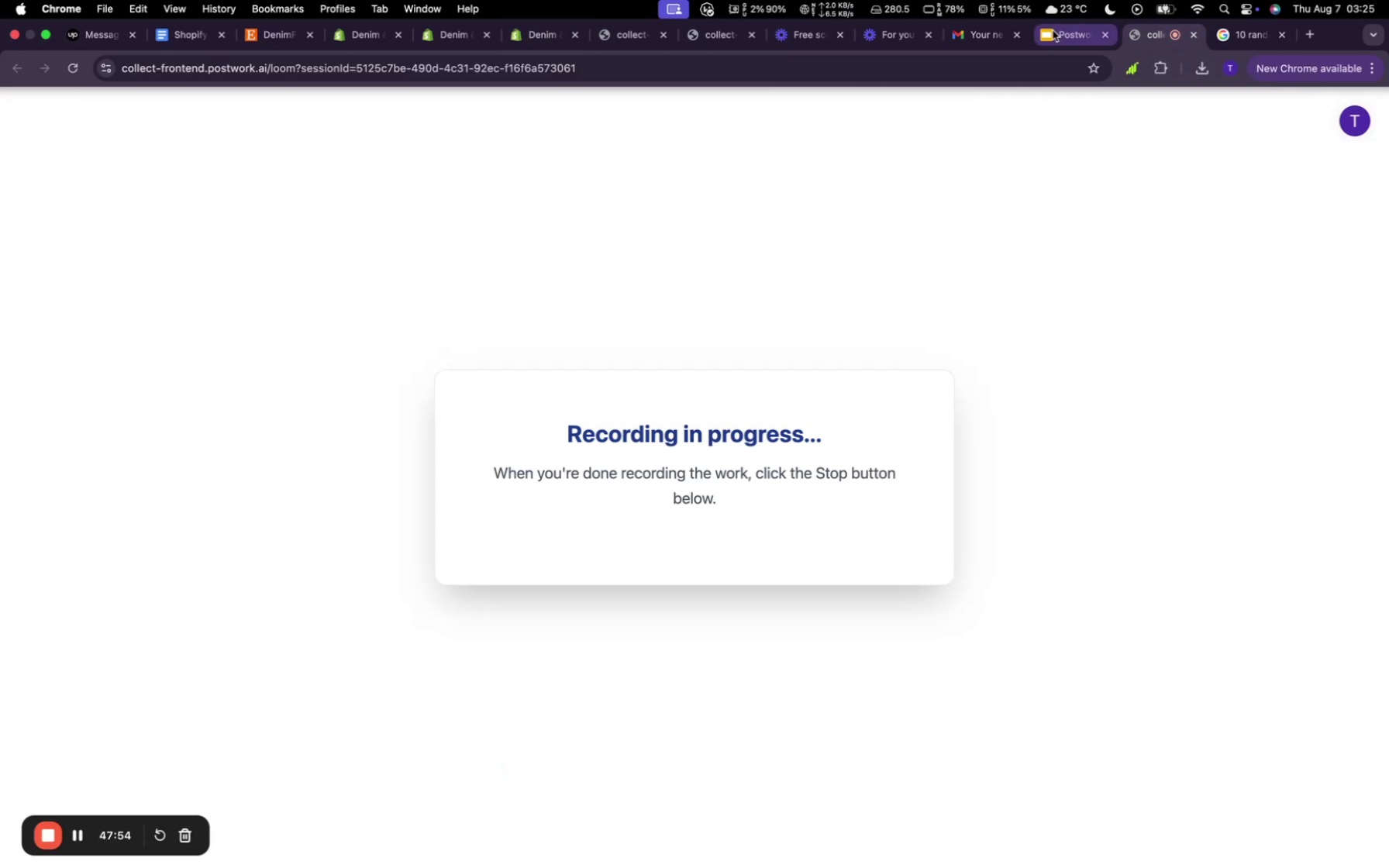 
wait(8.22)
 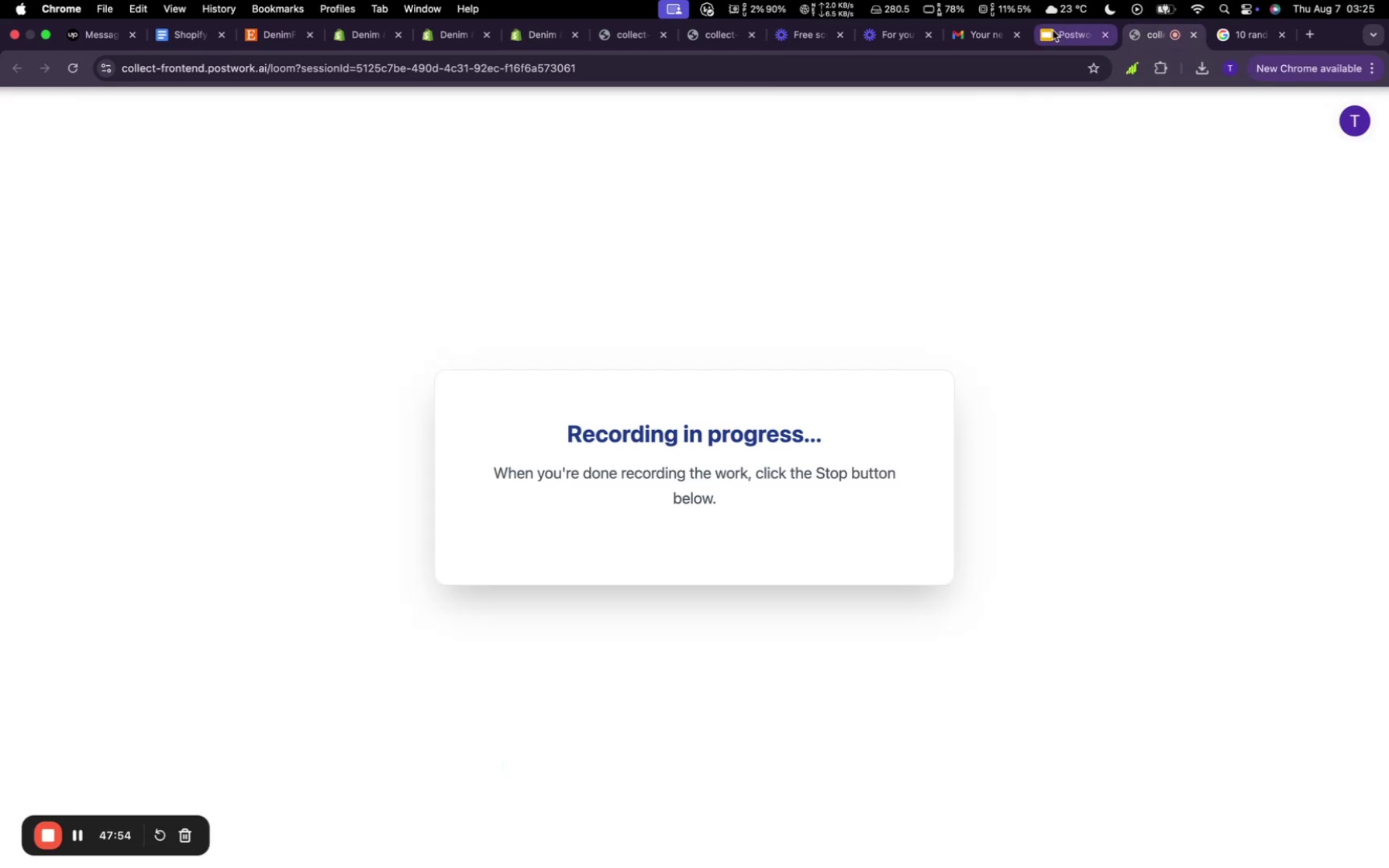 
left_click([519, 36])
 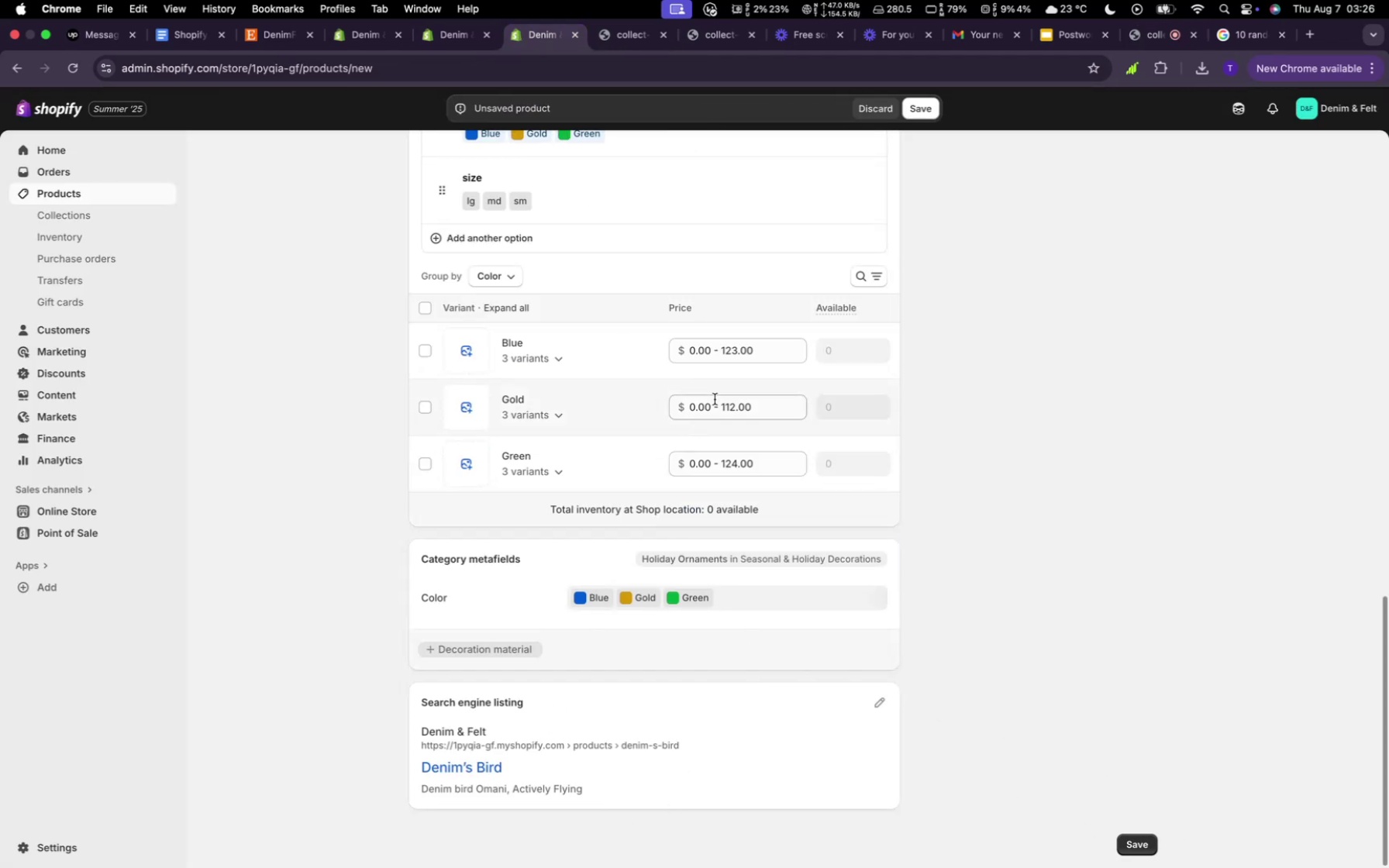 
left_click([697, 406])
 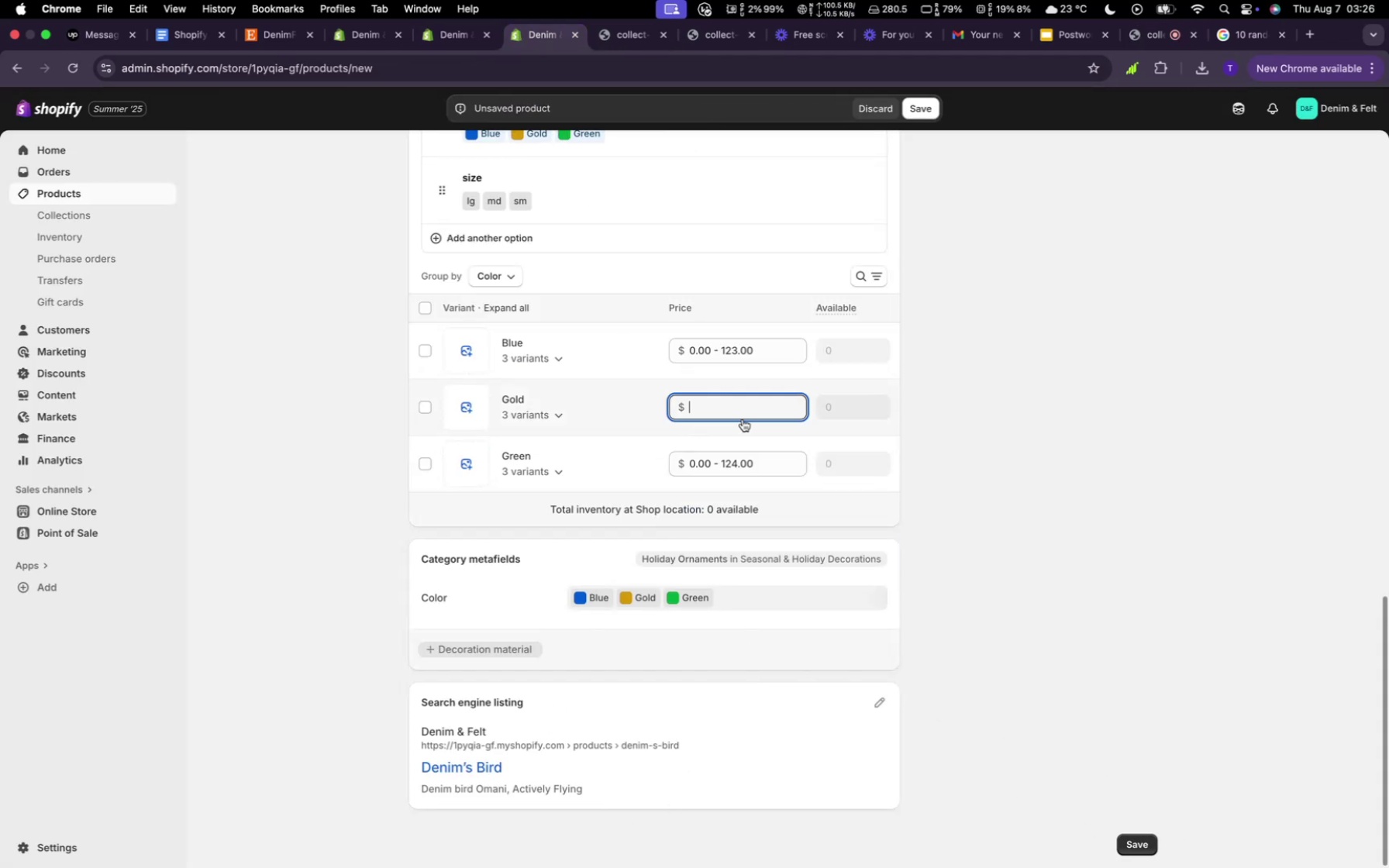 
type(121)
 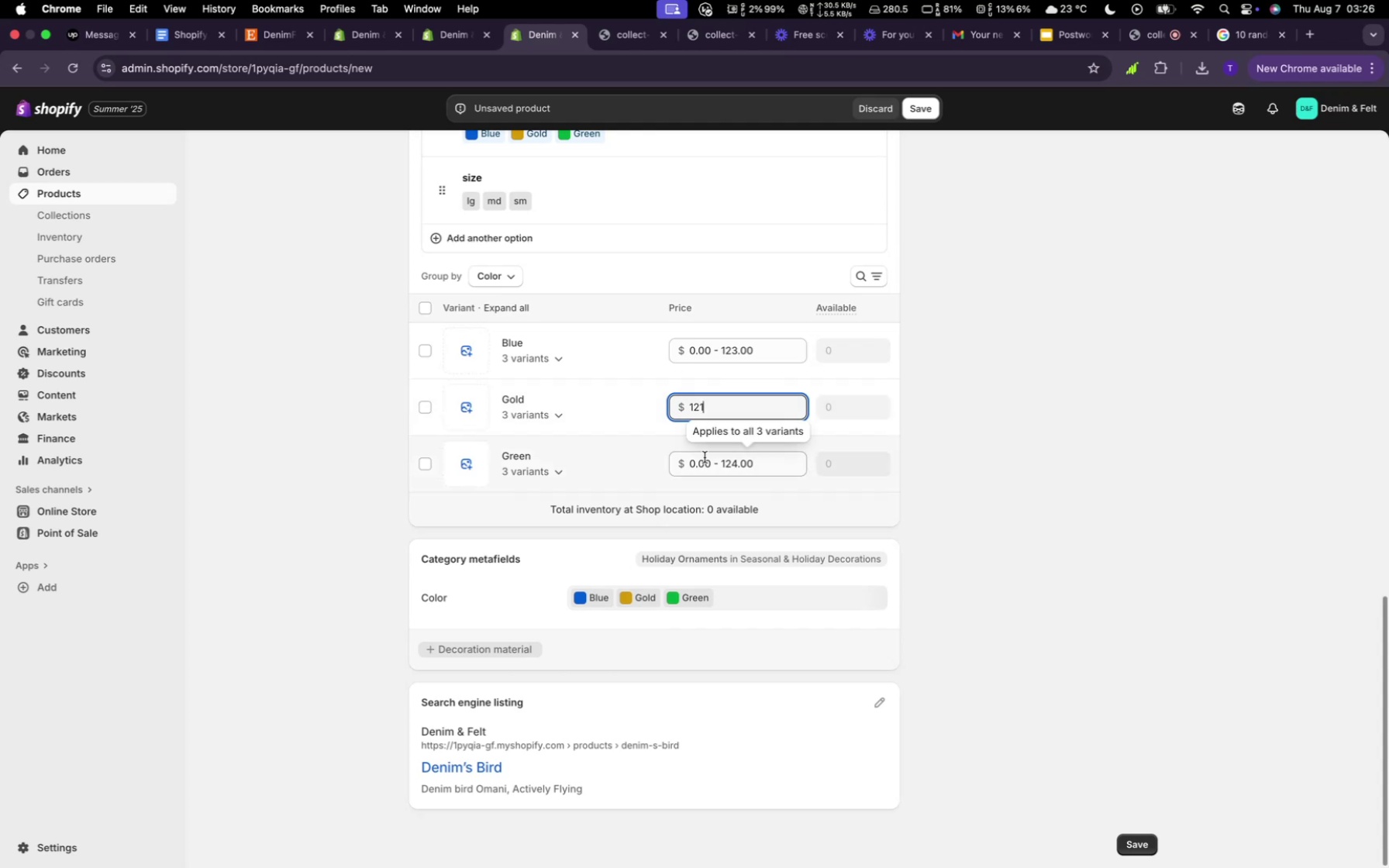 
left_click([704, 459])
 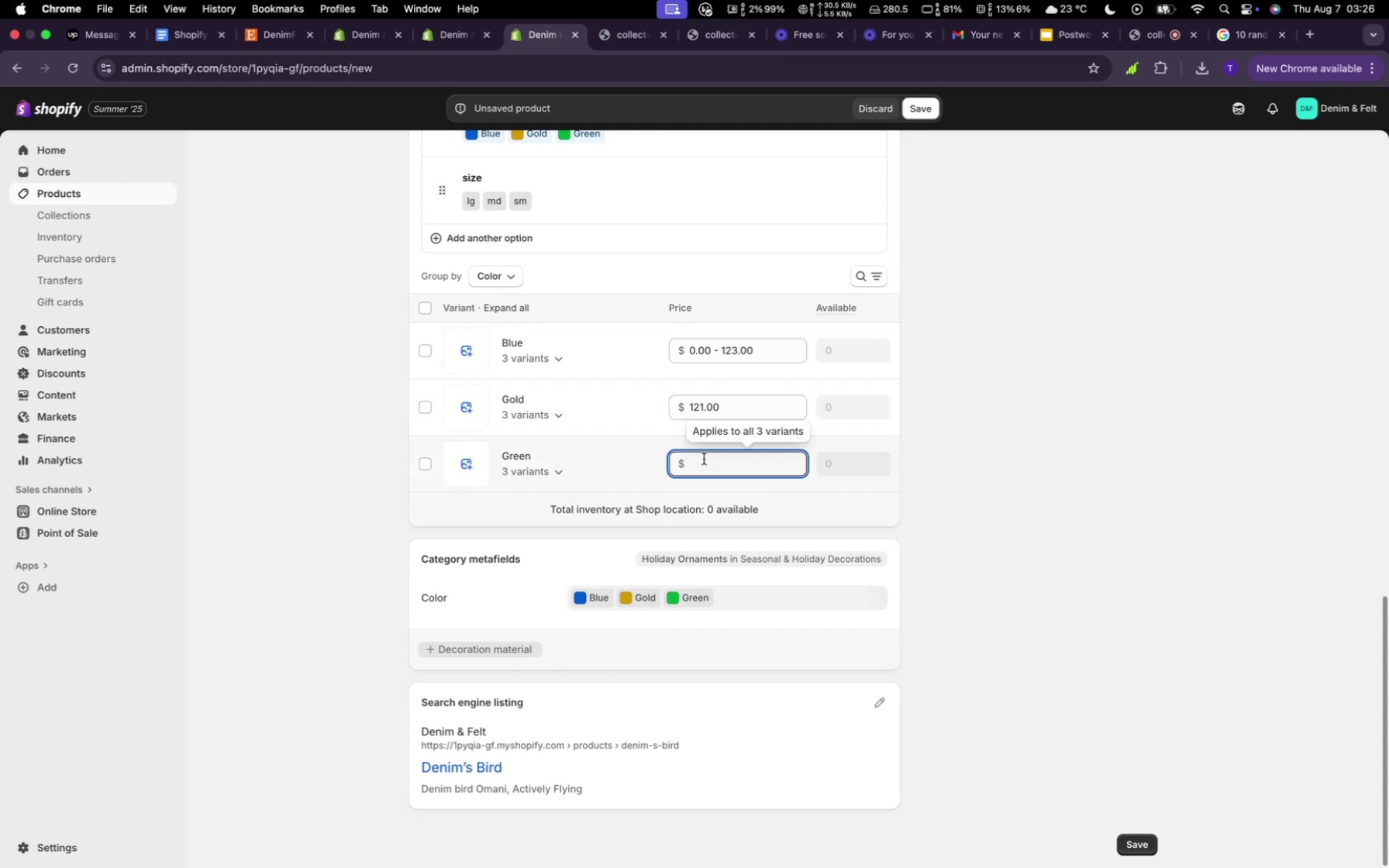 
type(100)
 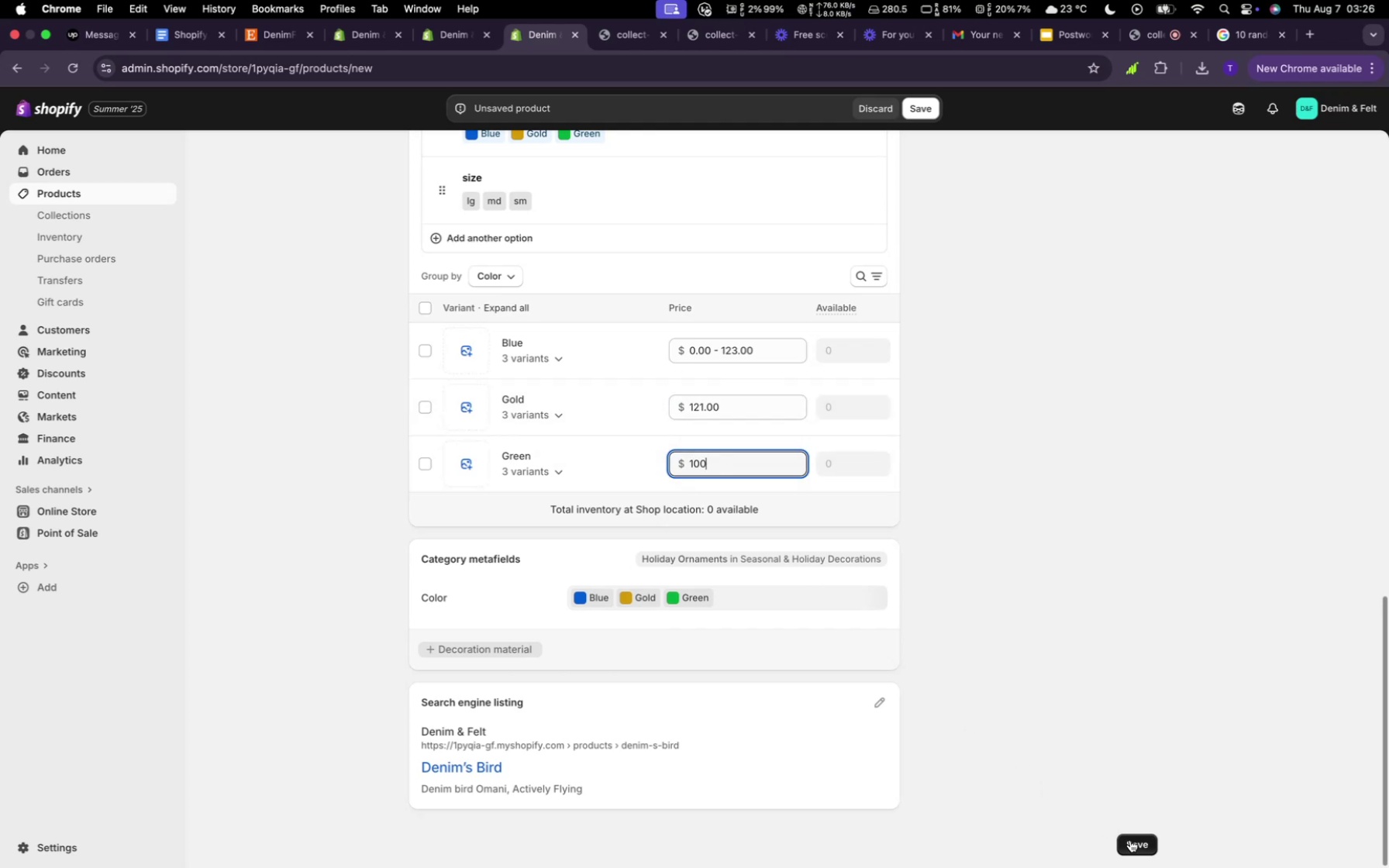 
left_click([1130, 840])
 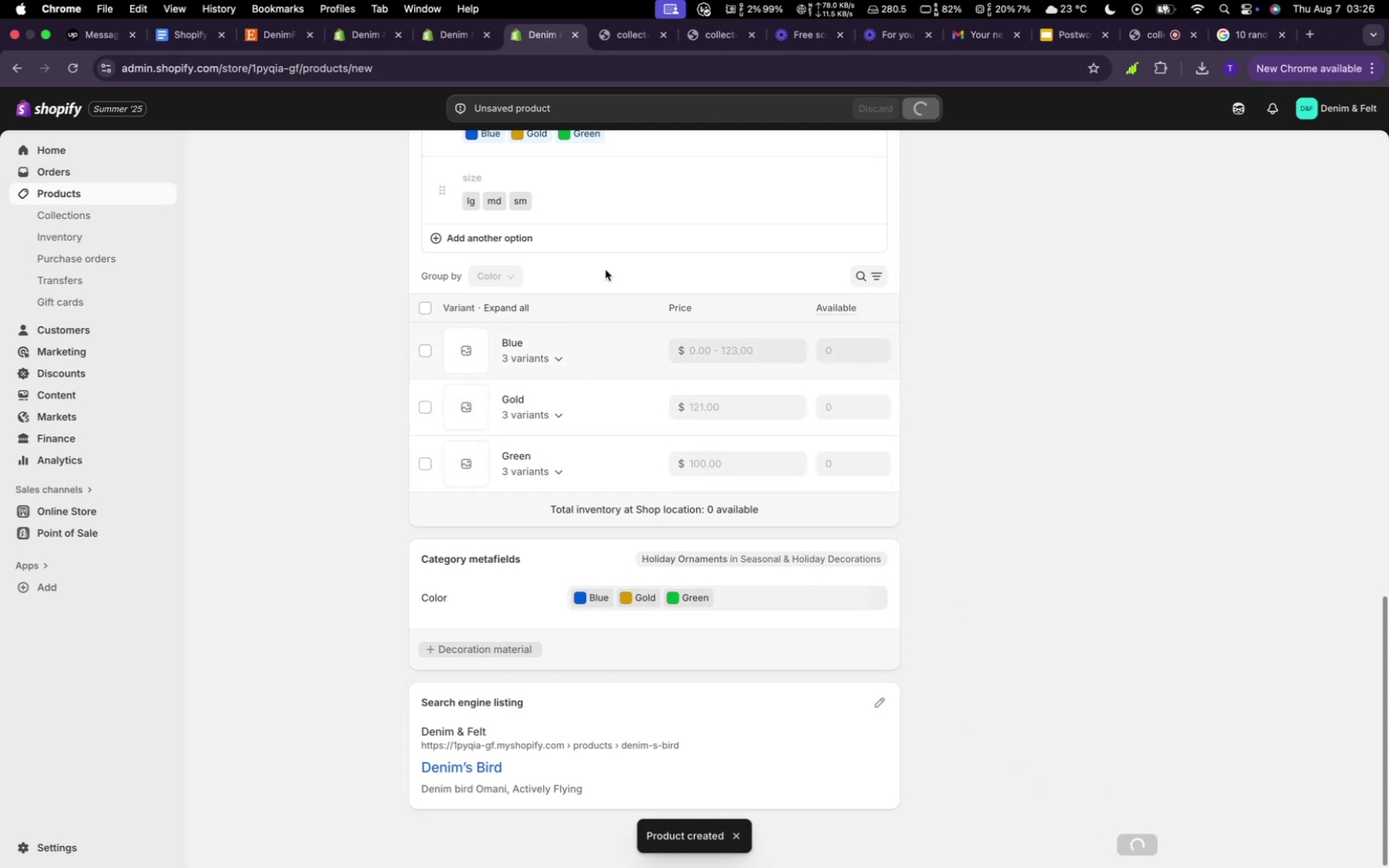 
mouse_move([445, 42])
 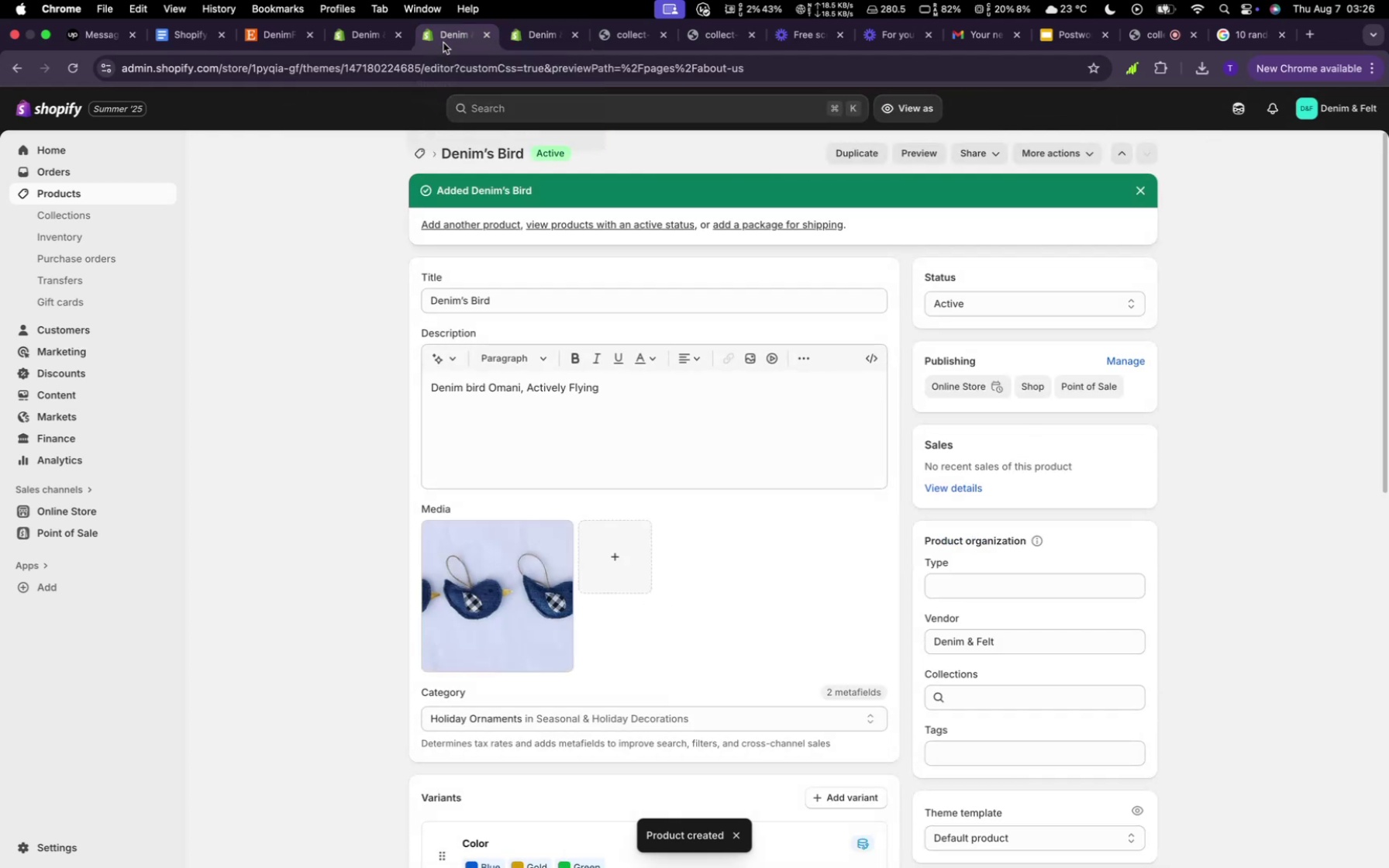 
left_click([443, 43])
 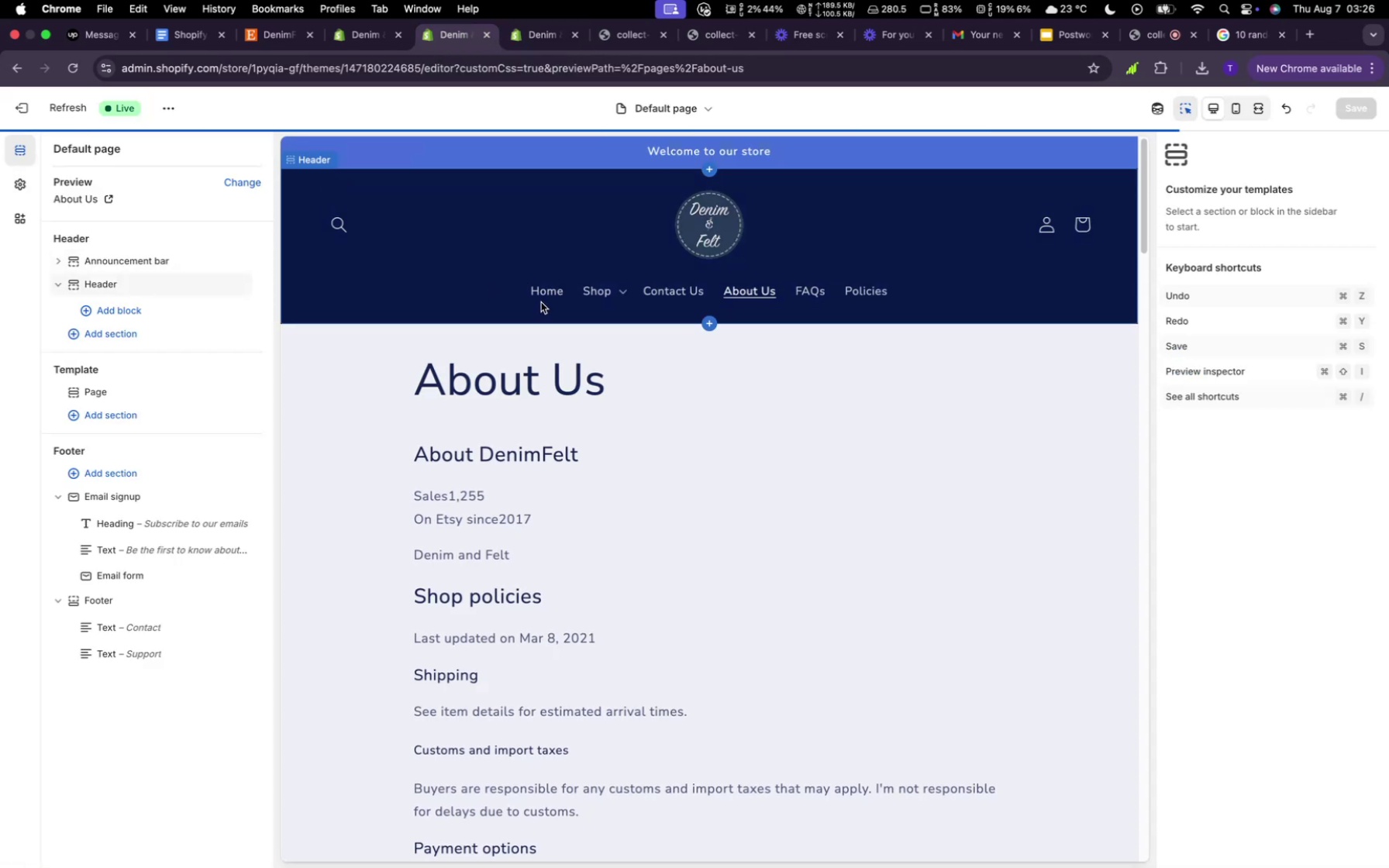 
left_click([541, 301])
 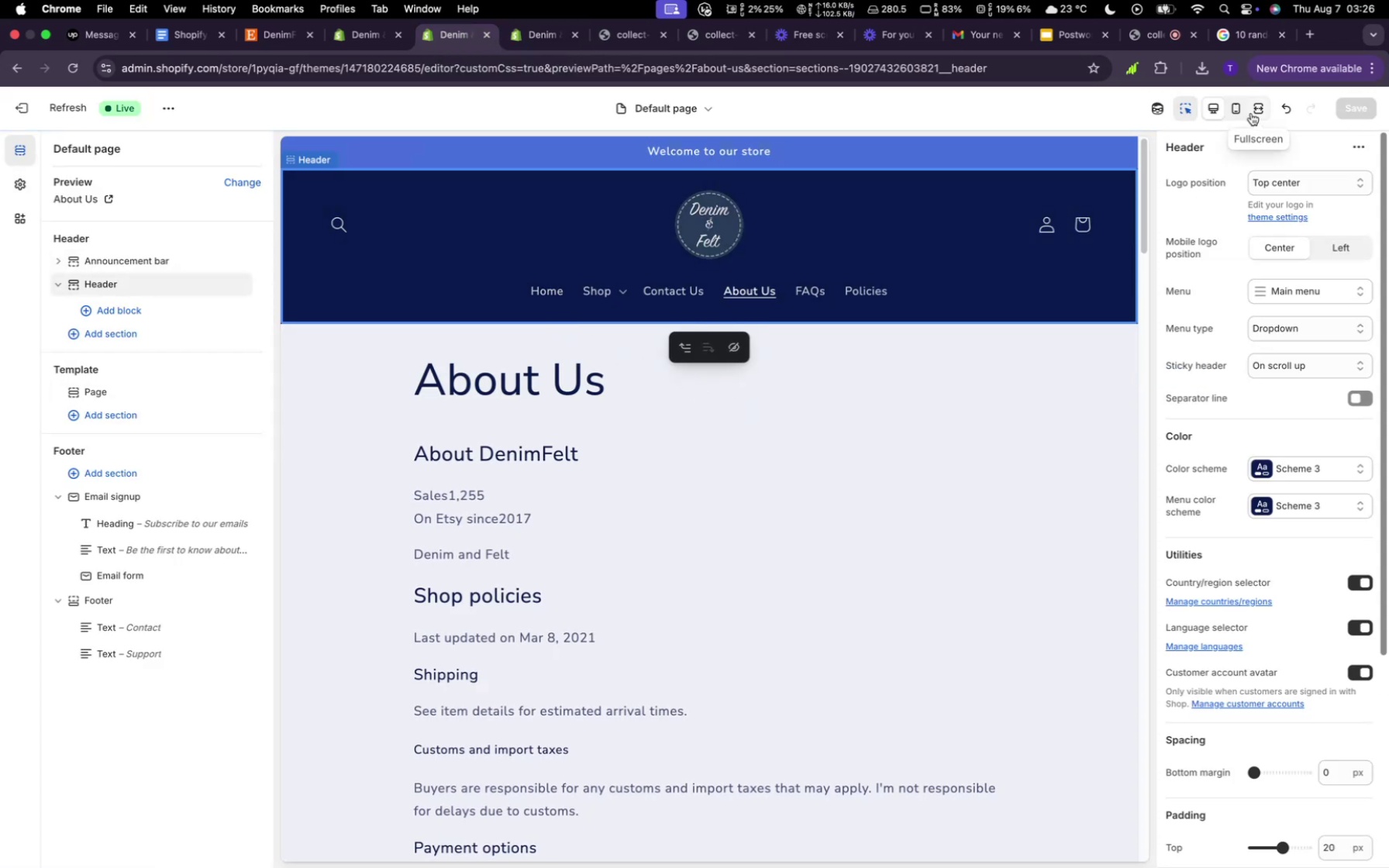 
left_click([1256, 112])
 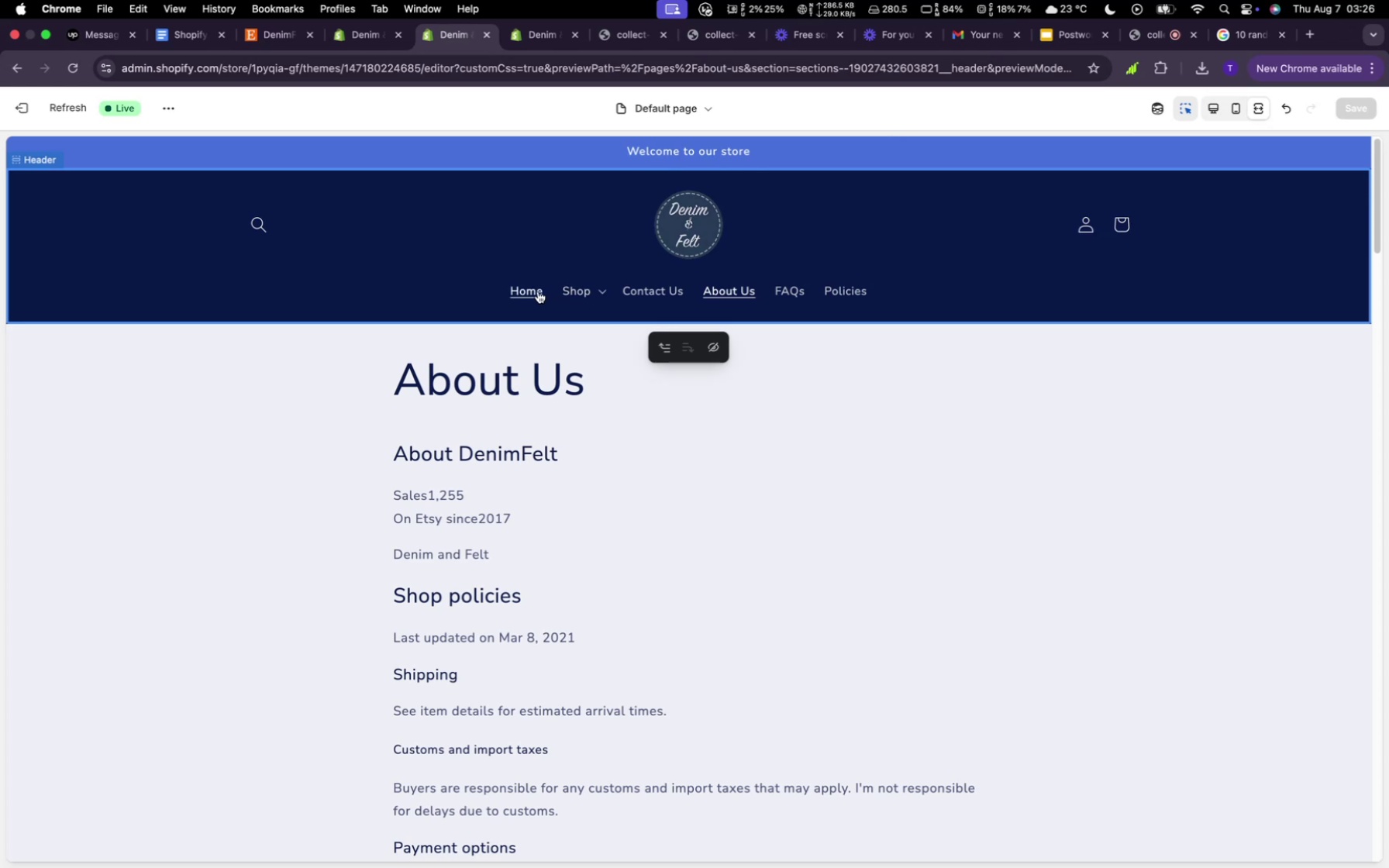 
left_click([538, 291])
 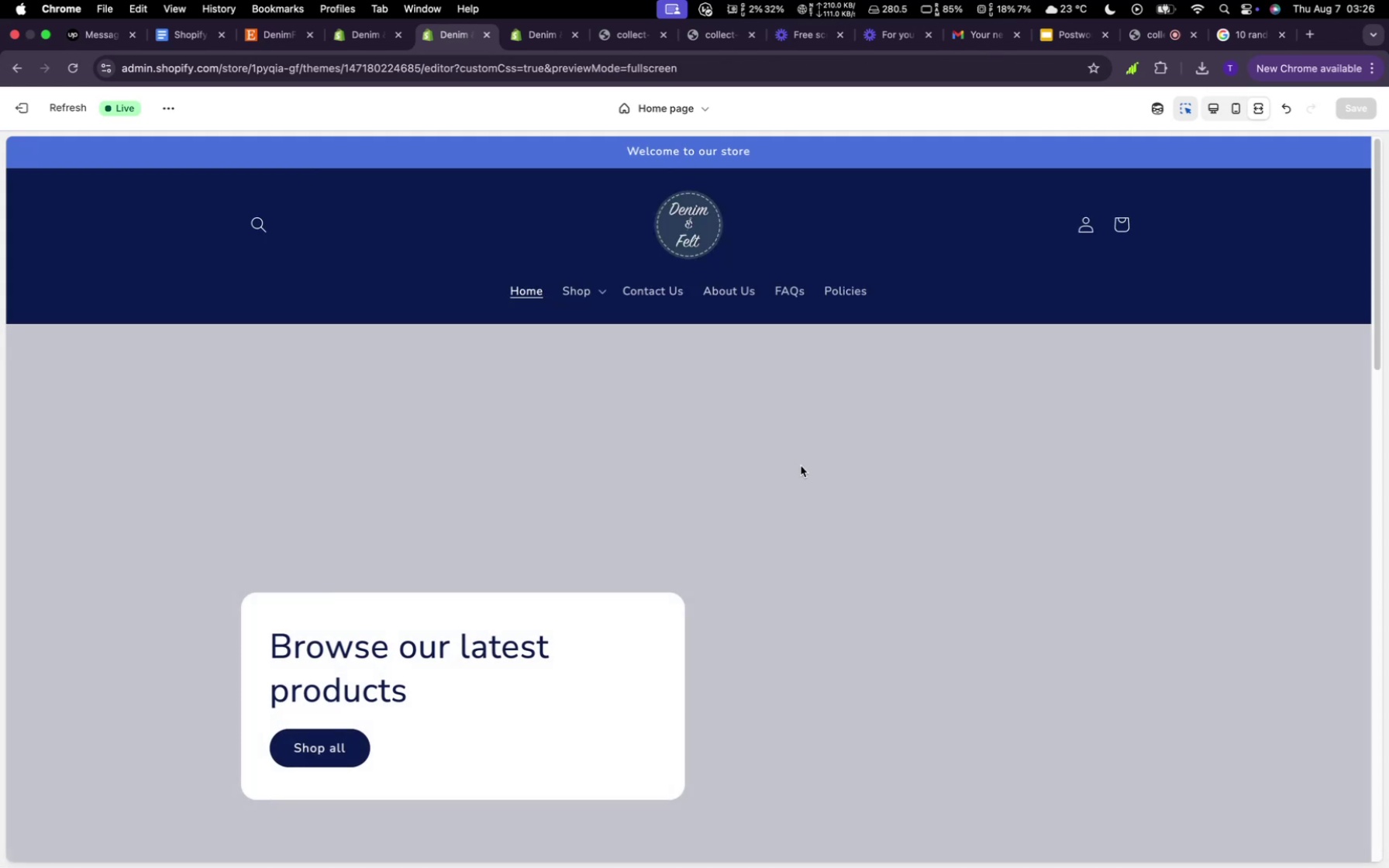 
scroll: coordinate [805, 472], scroll_direction: down, amount: 7.0
 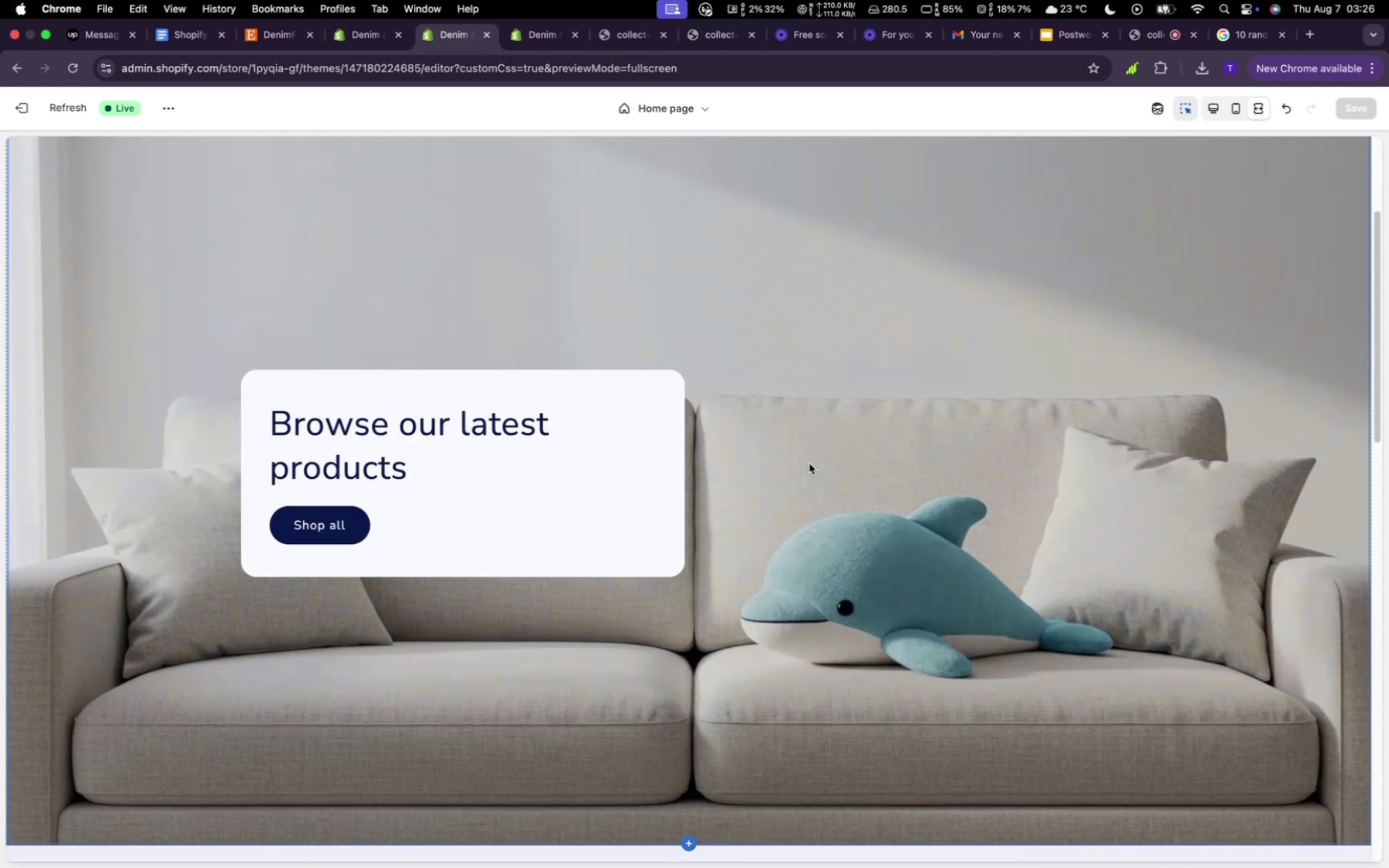 
scroll: coordinate [809, 463], scroll_direction: up, amount: 13.0
 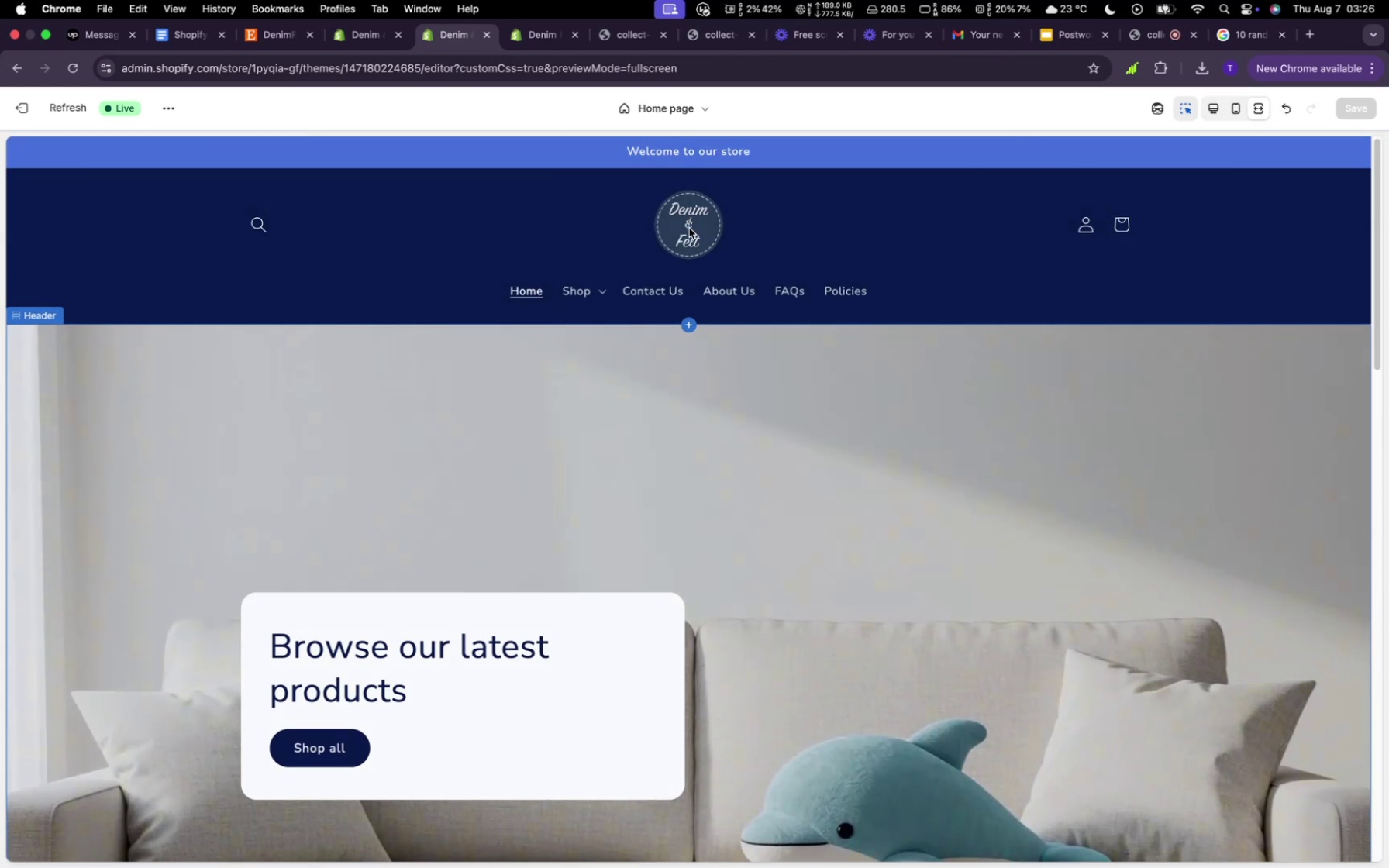 
scroll: coordinate [961, 652], scroll_direction: down, amount: 35.0
 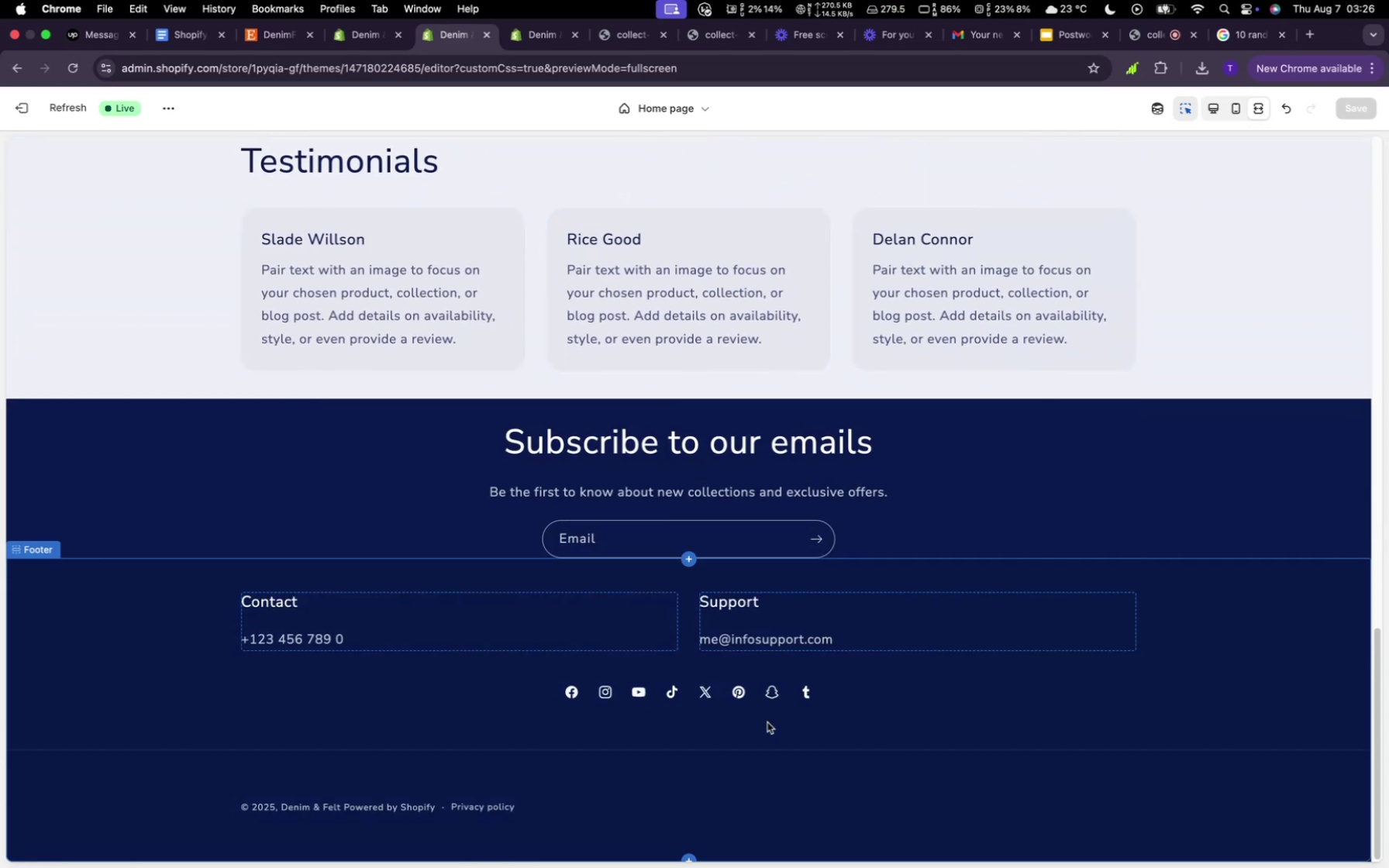 
scroll: coordinate [872, 529], scroll_direction: up, amount: 69.0
 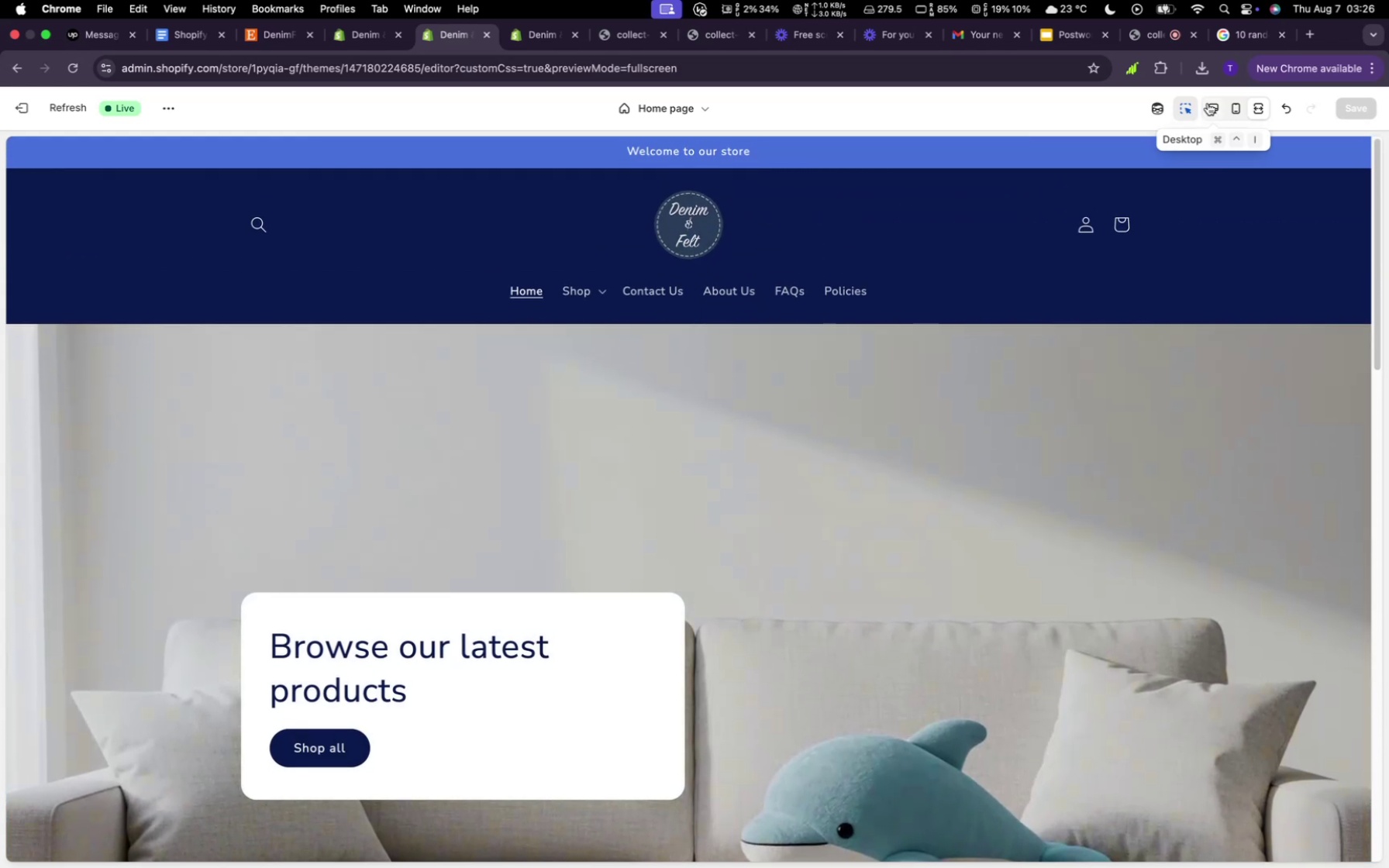 
left_click([1211, 106])
 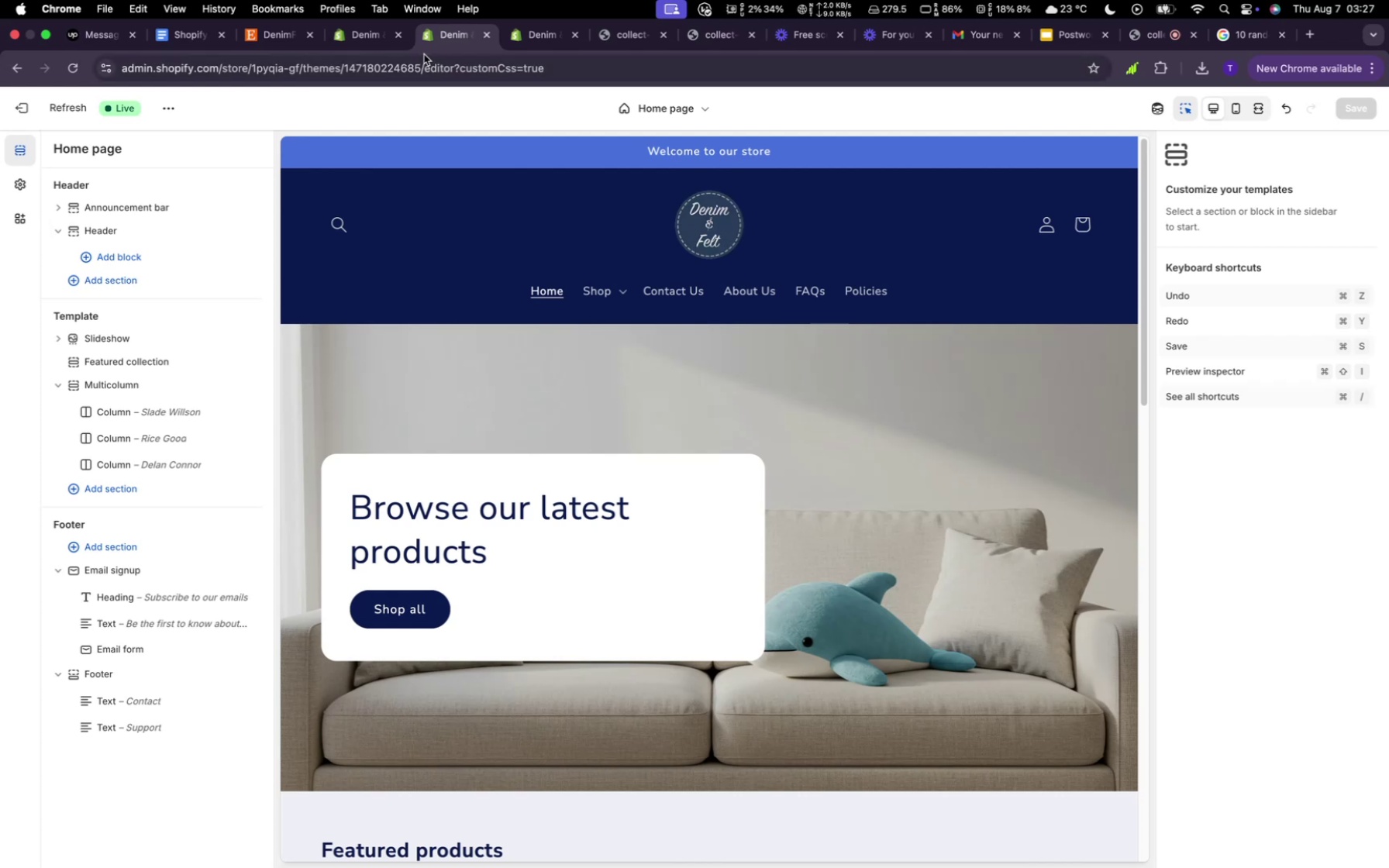 
mouse_move([505, 46])
 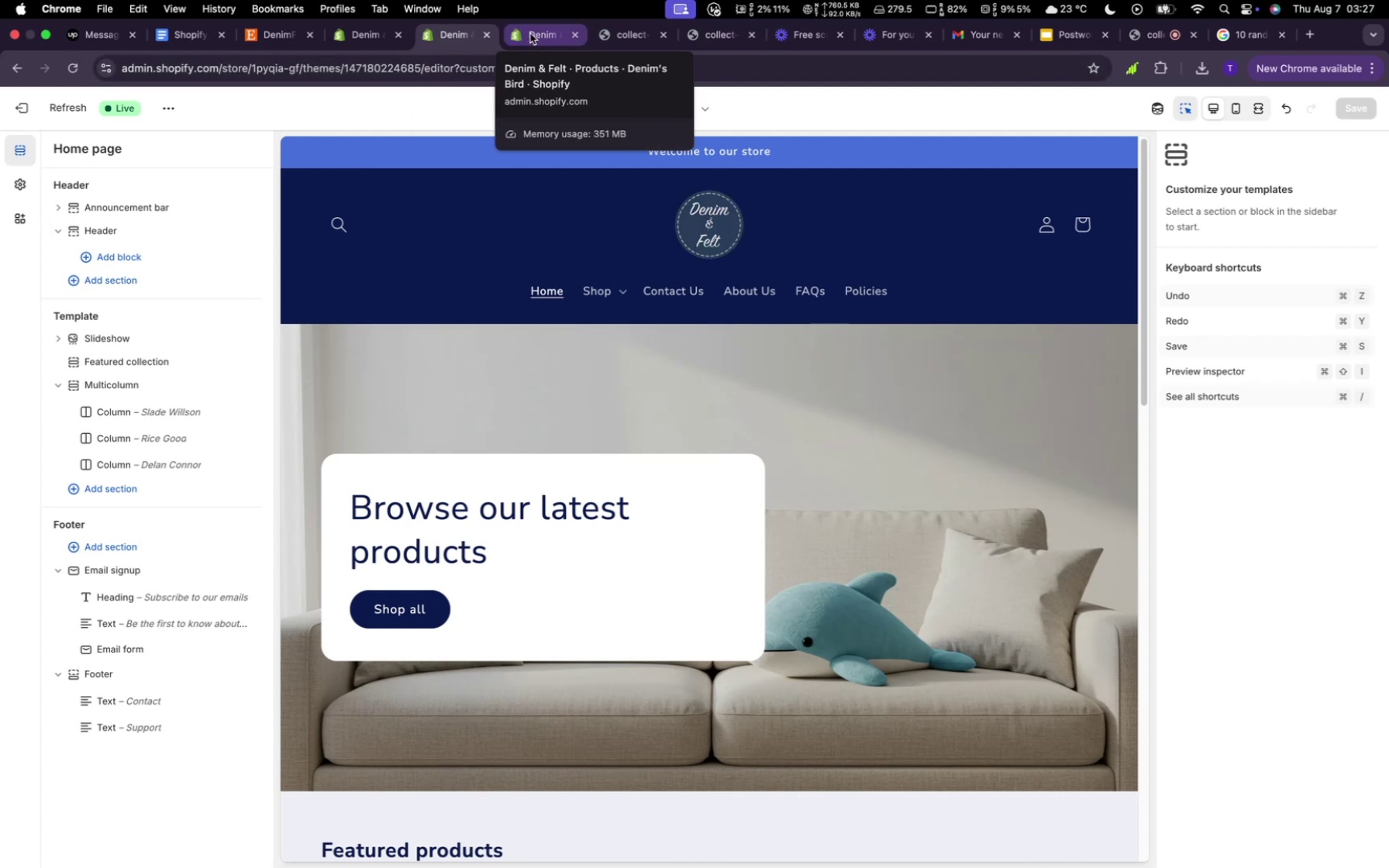 
left_click([530, 33])
 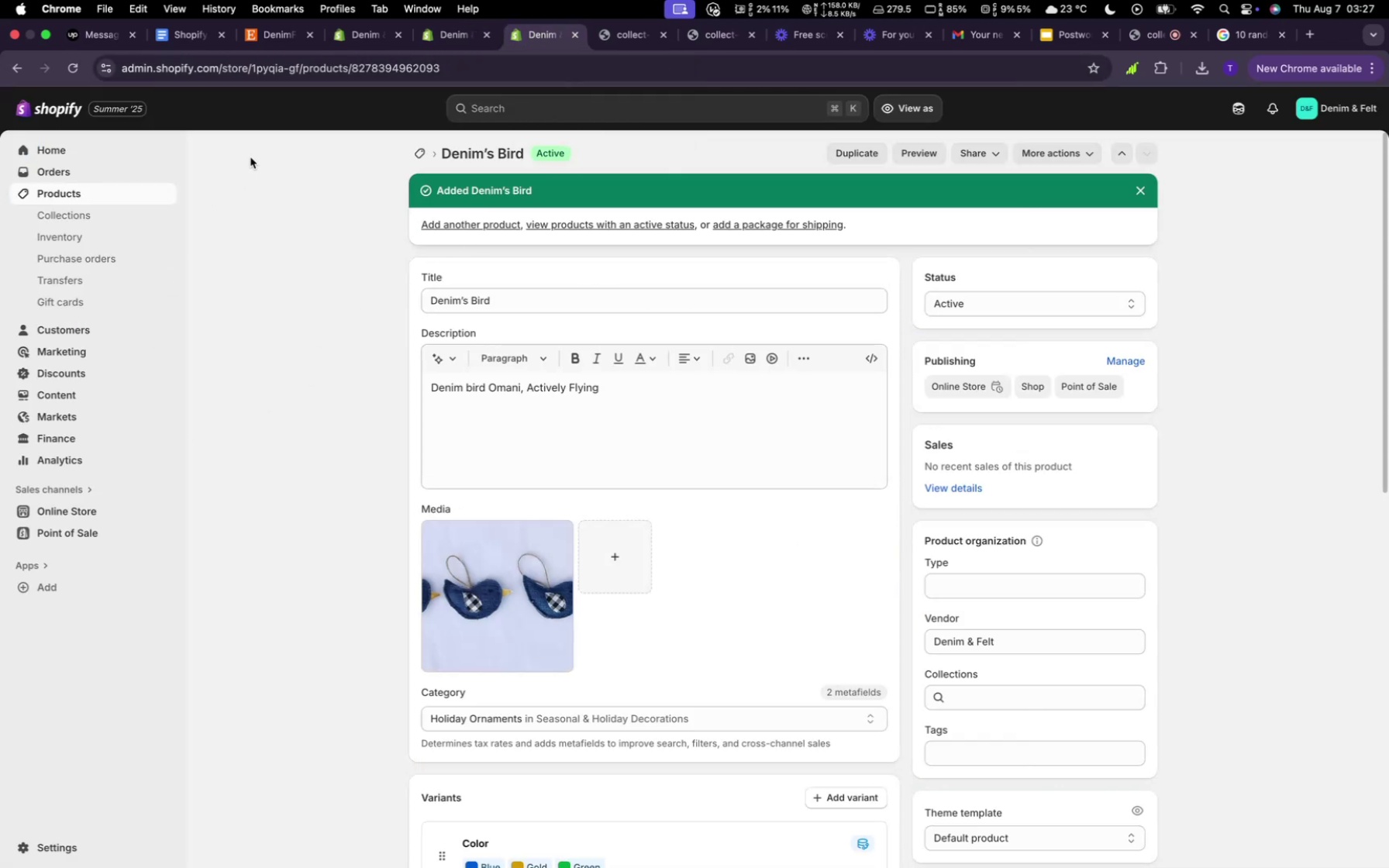 
mouse_move([600, 377])
 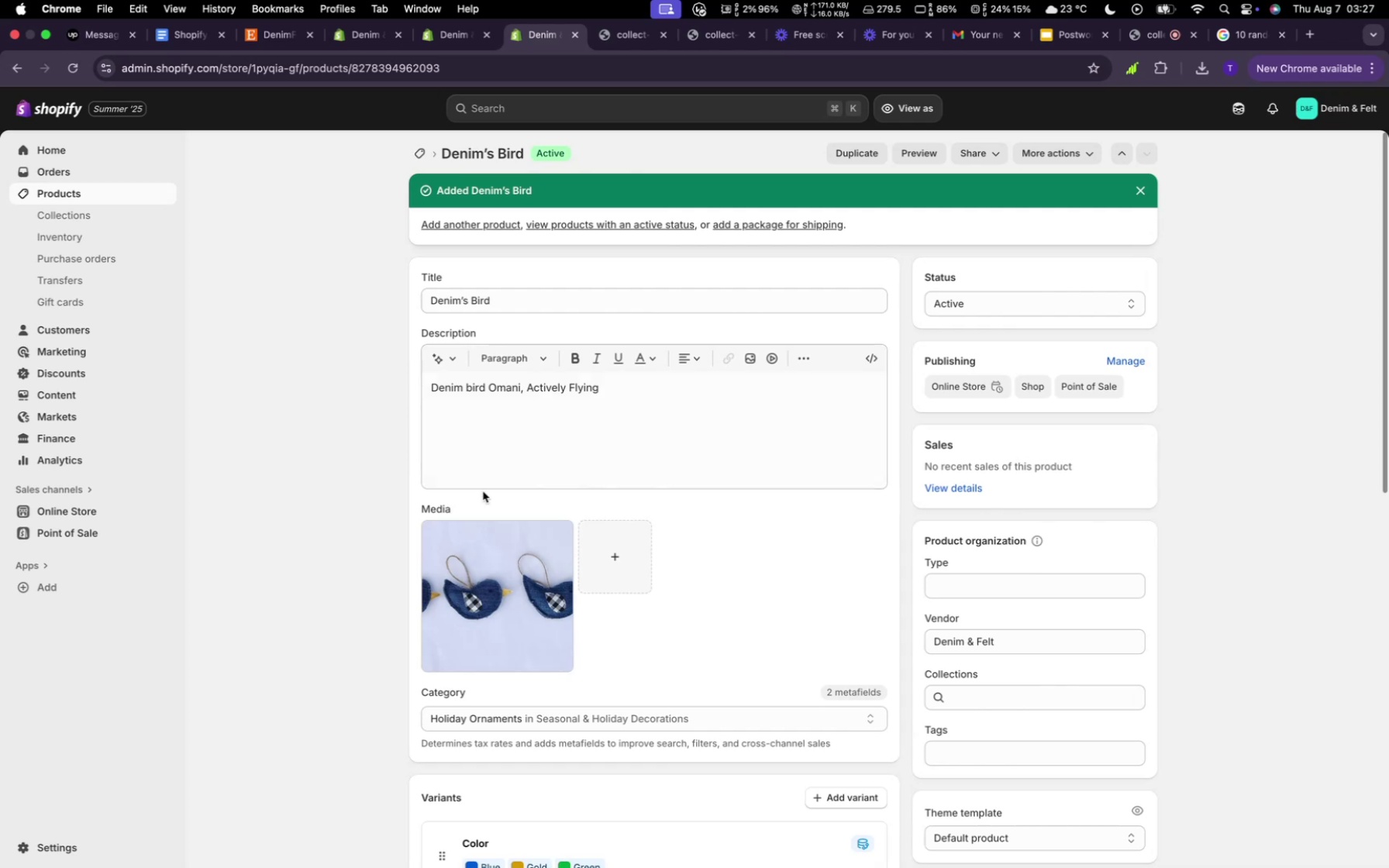 
scroll: coordinate [705, 577], scroll_direction: up, amount: 15.0
 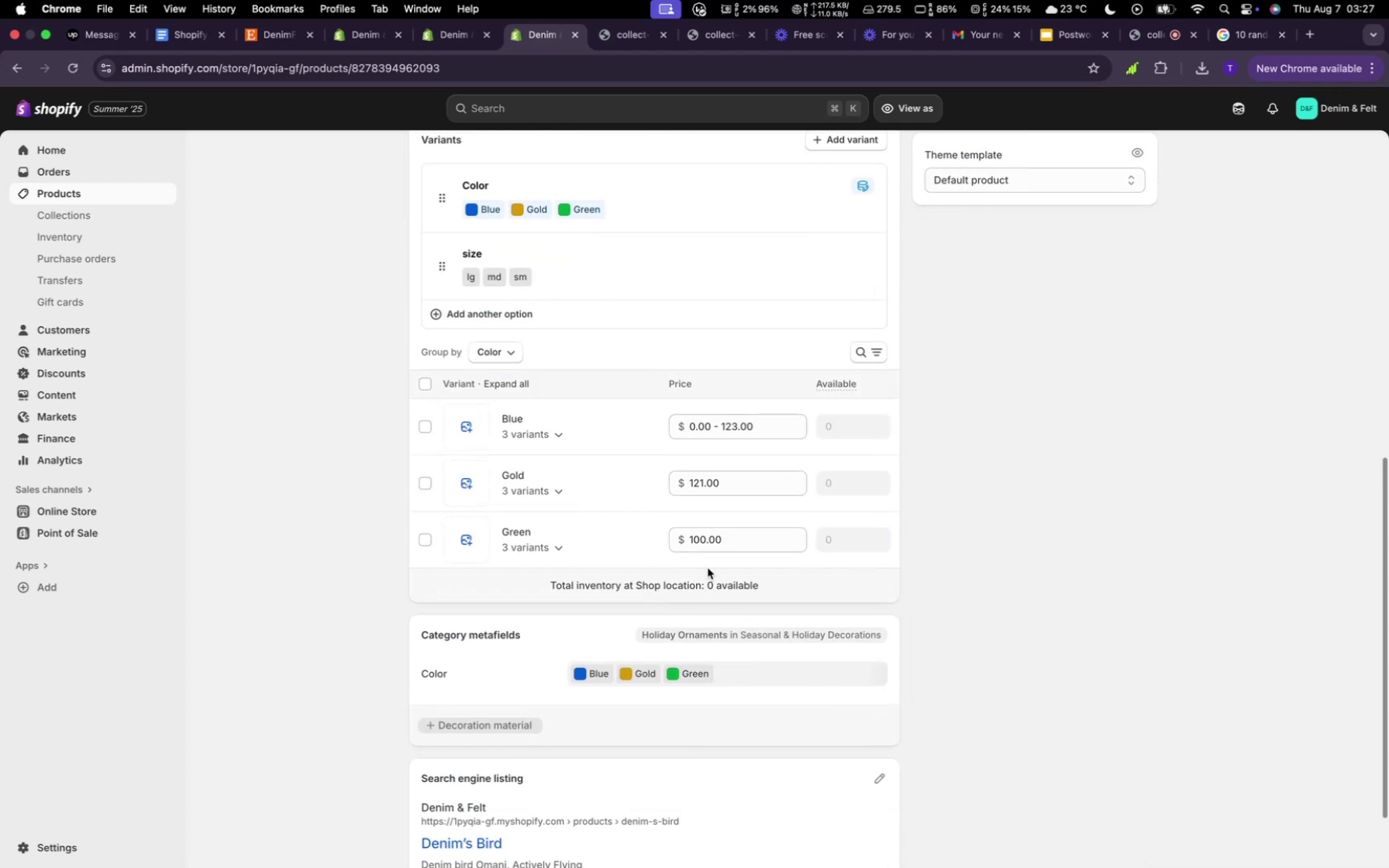 
scroll: coordinate [429, 286], scroll_direction: down, amount: 66.0
 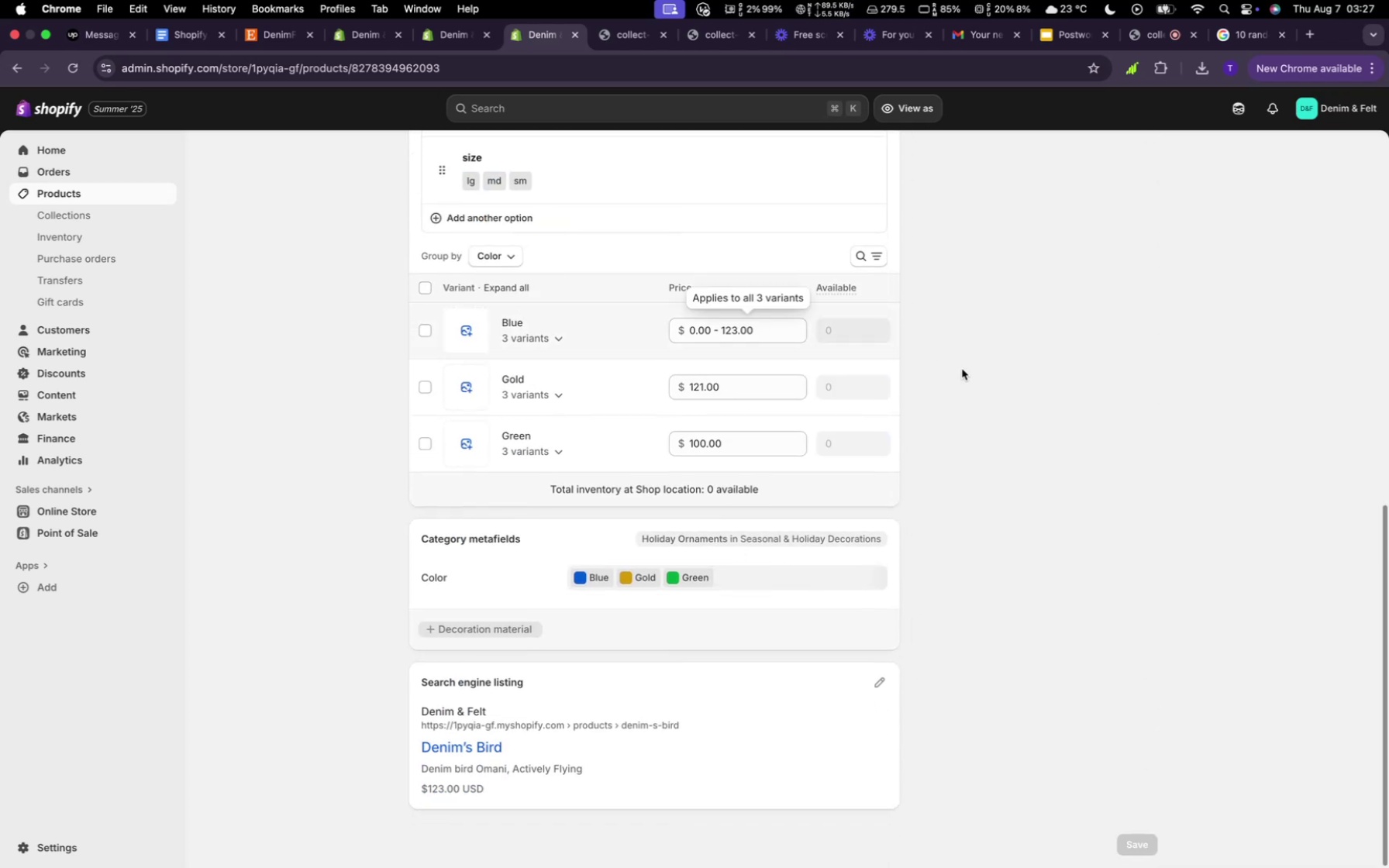 
scroll: coordinate [863, 370], scroll_direction: up, amount: 36.0
 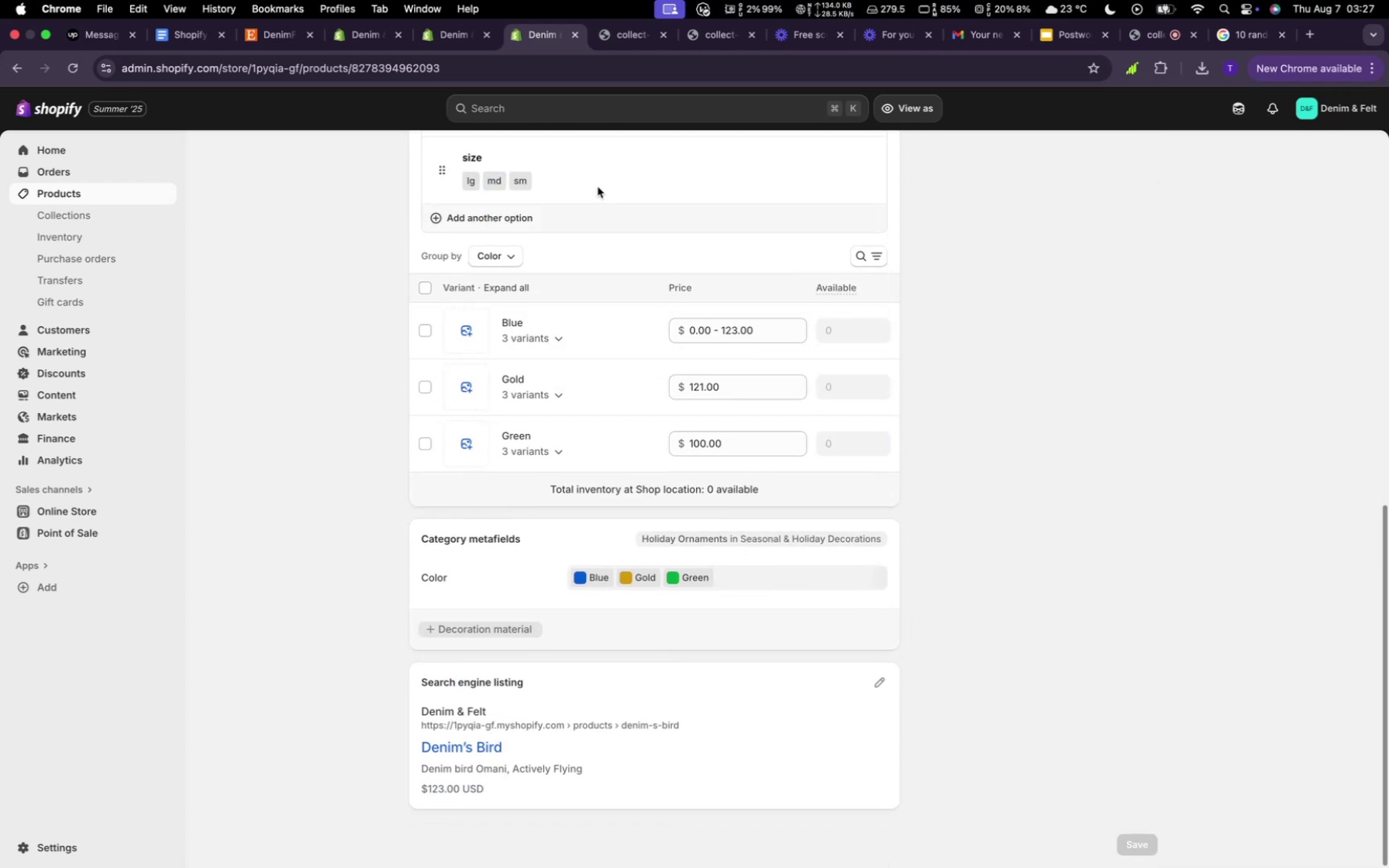 
scroll: coordinate [1001, 300], scroll_direction: down, amount: 16.0
 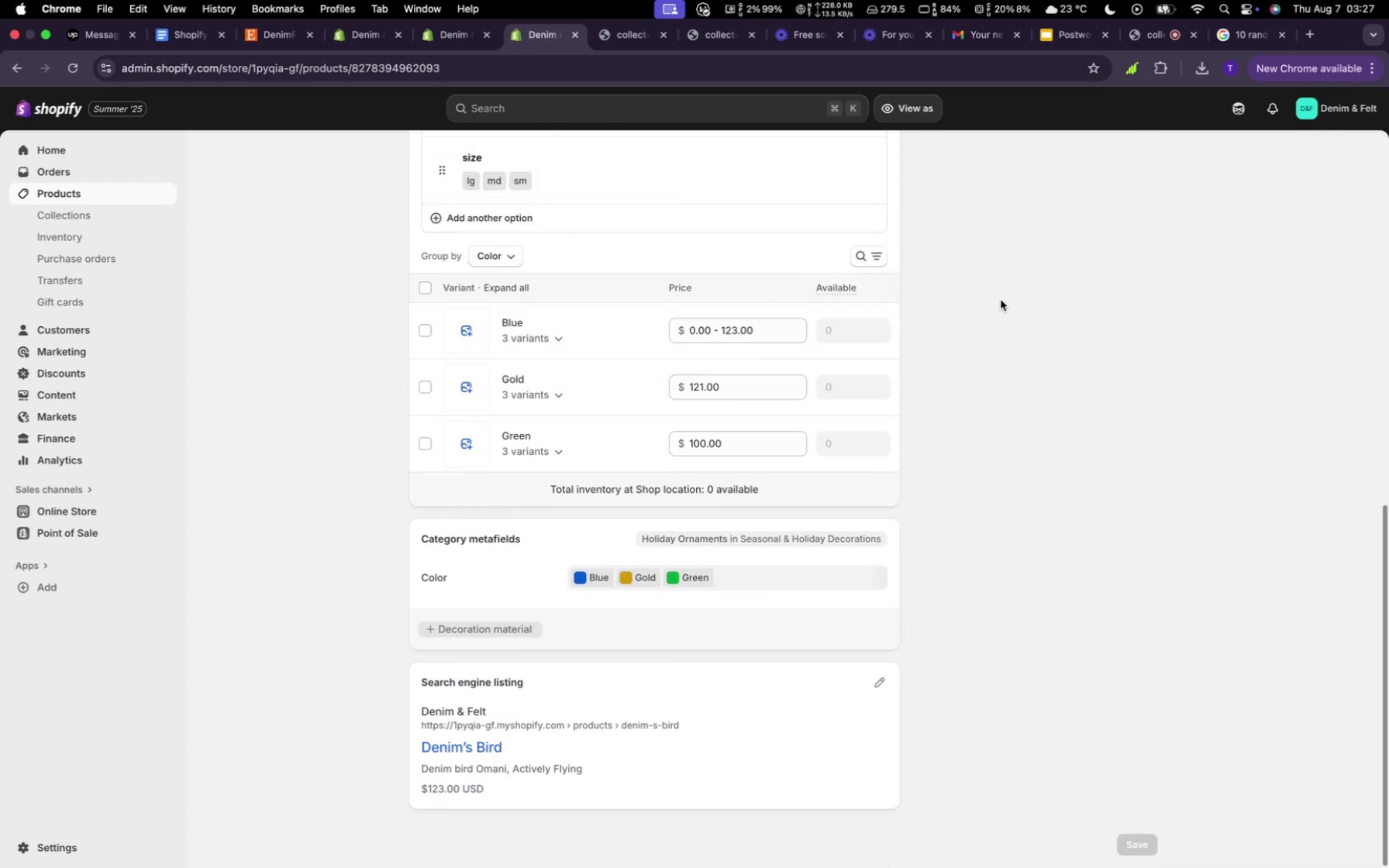 
left_click([1001, 300])
 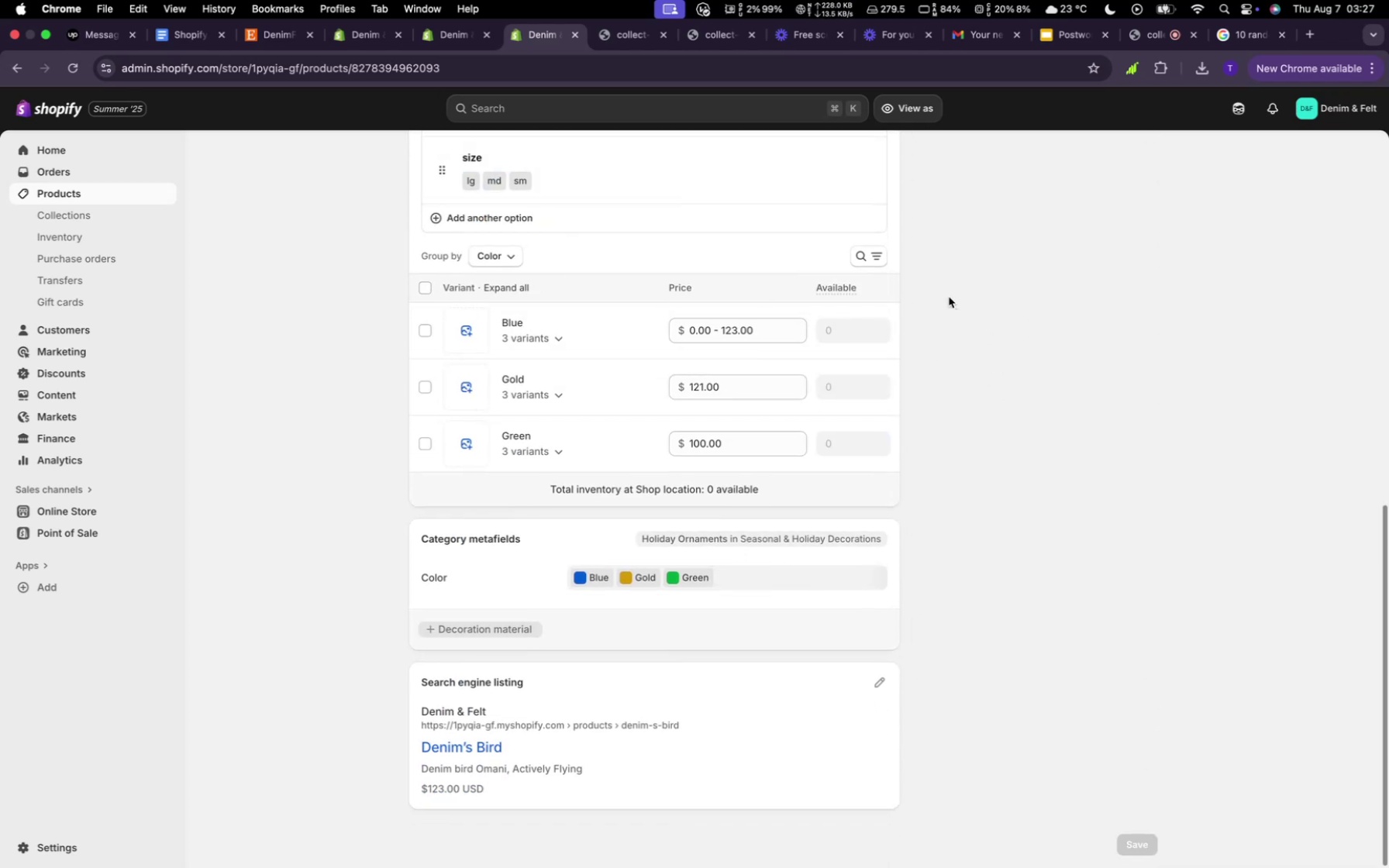 
scroll: coordinate [451, 364], scroll_direction: up, amount: 53.0
 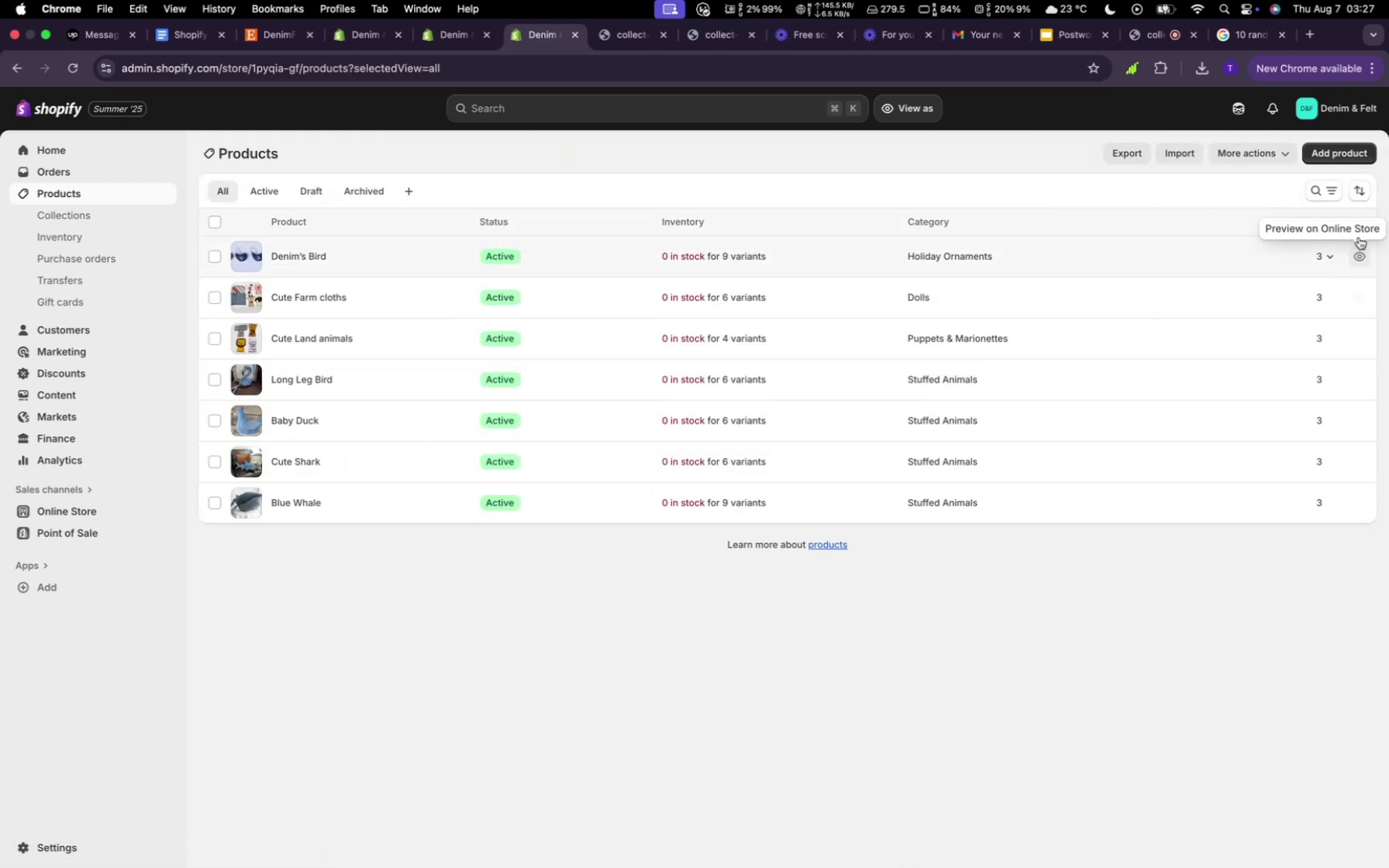 
wait(10.5)
 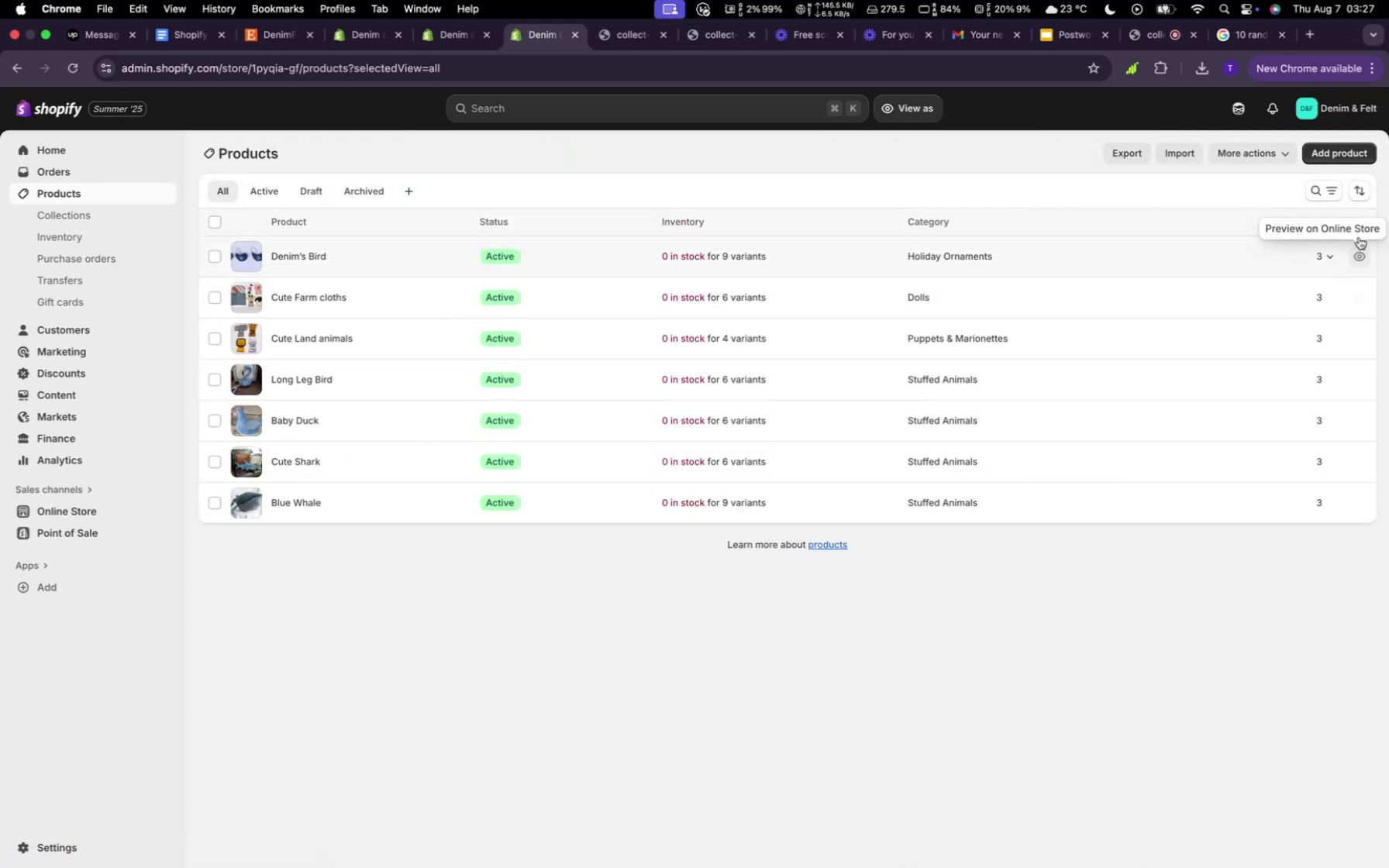 
left_click([577, 212])
 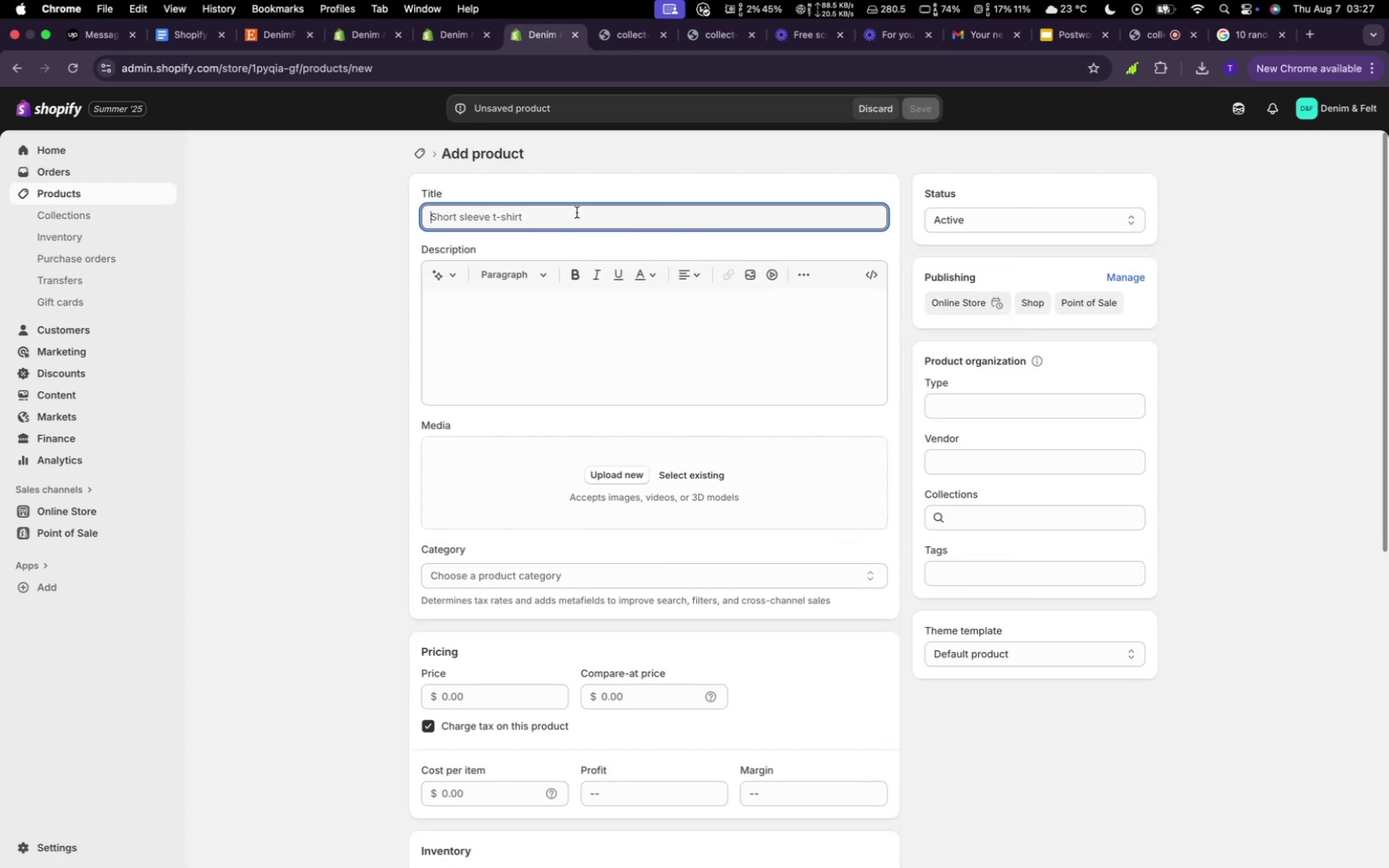 
type(Flags)
 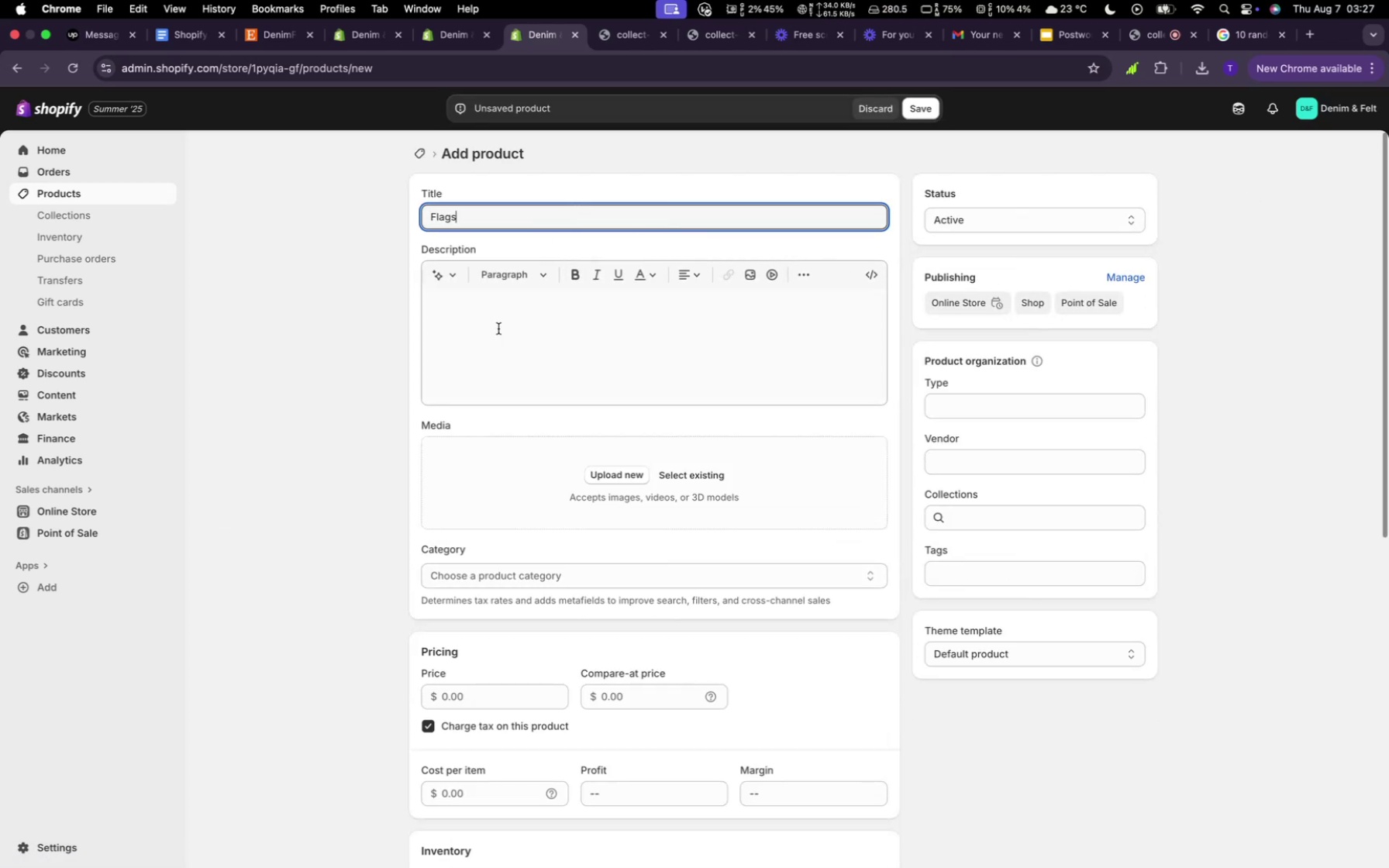 
left_click([498, 329])
 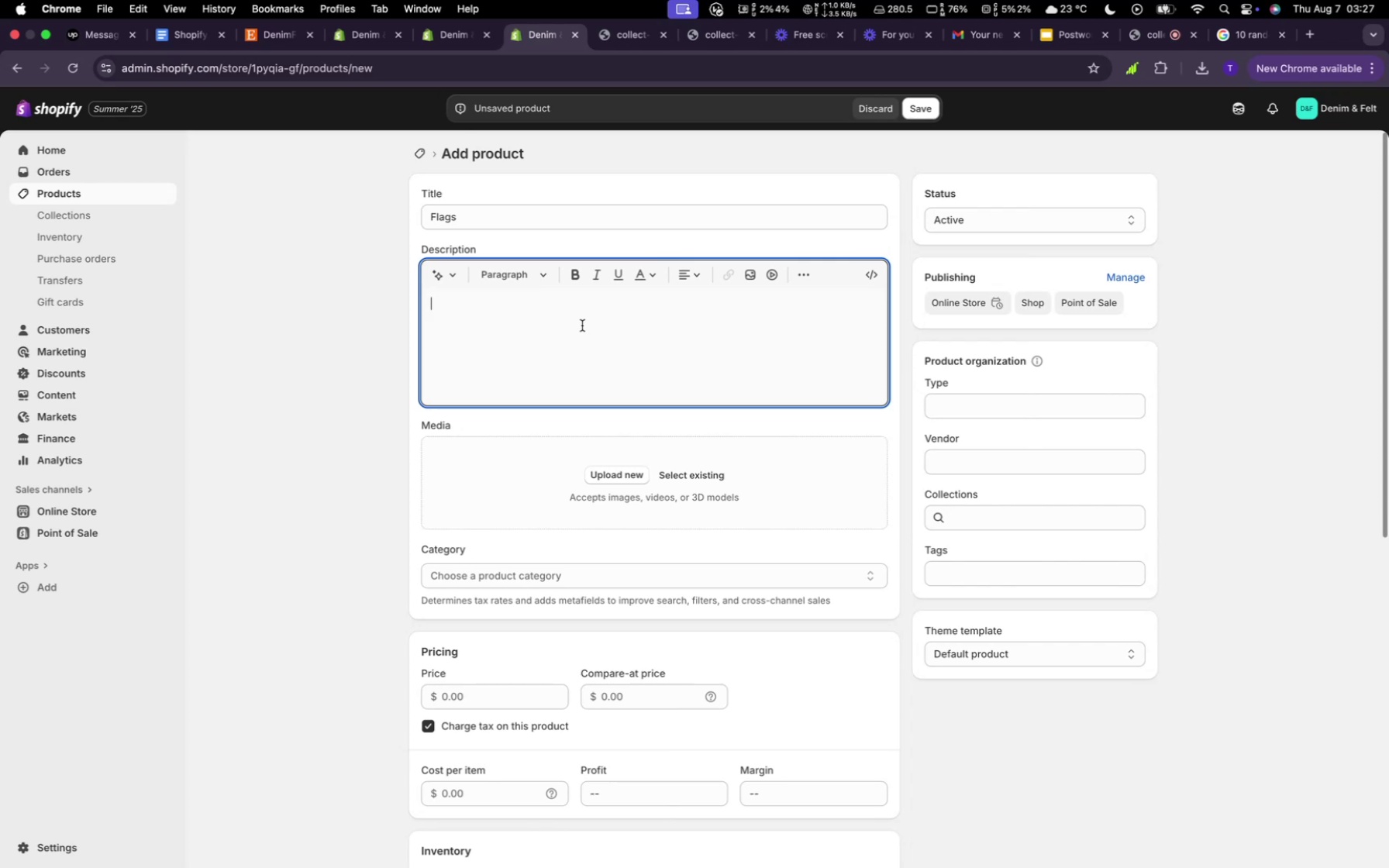 
wait(6.1)
 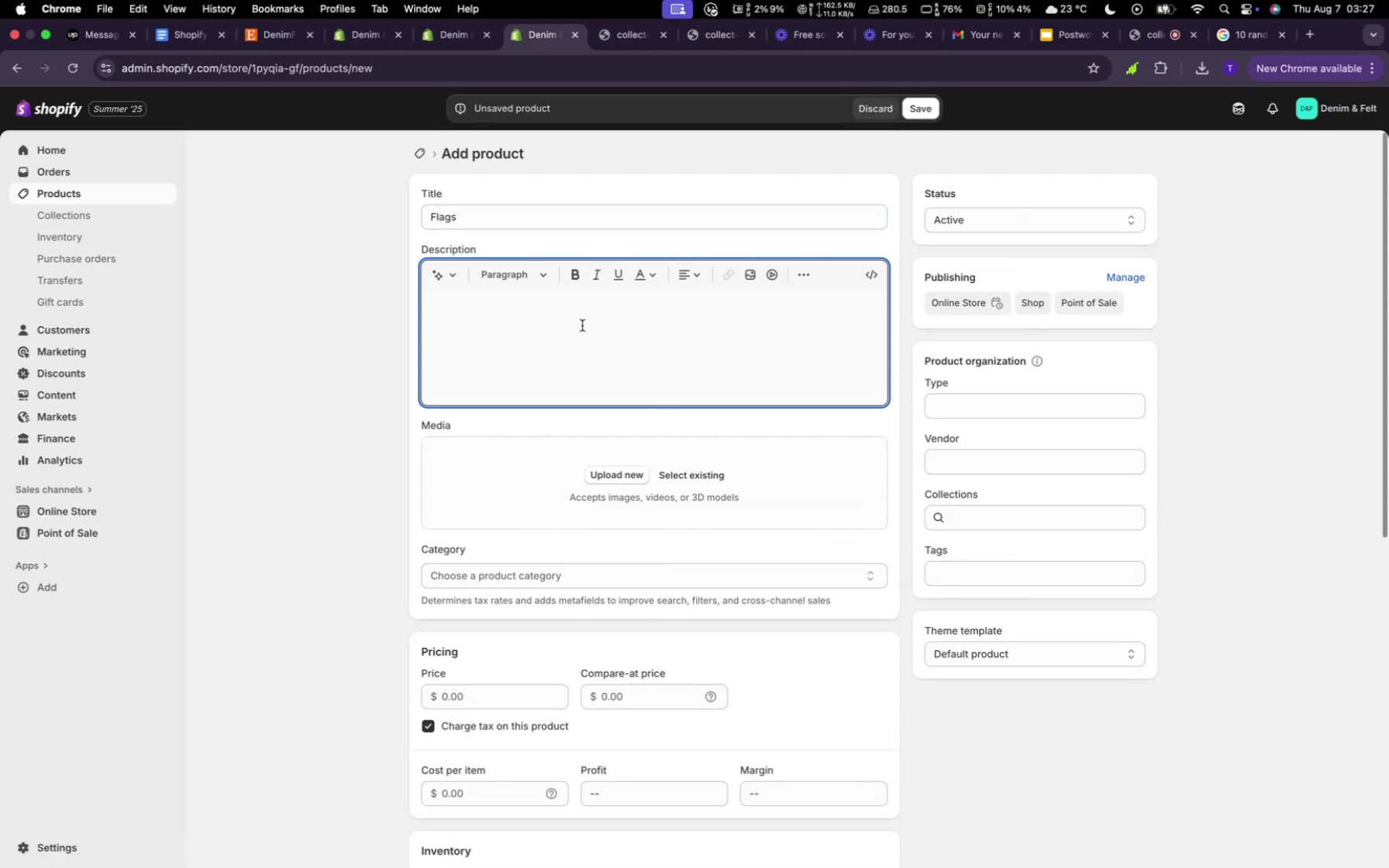 
type(There Is a green an)
key(Backspace)
type(nd white flag)
 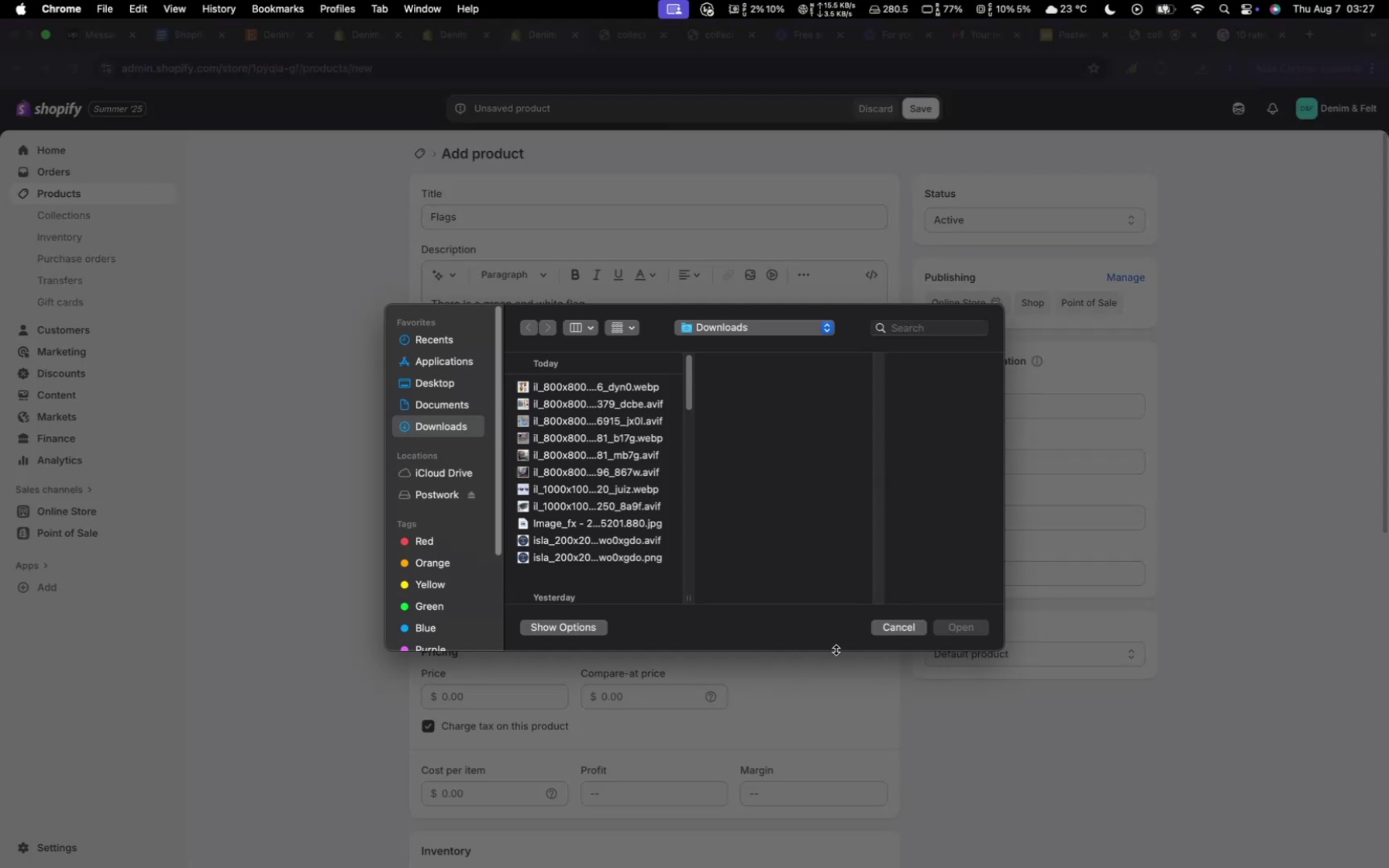 
wait(5.56)
 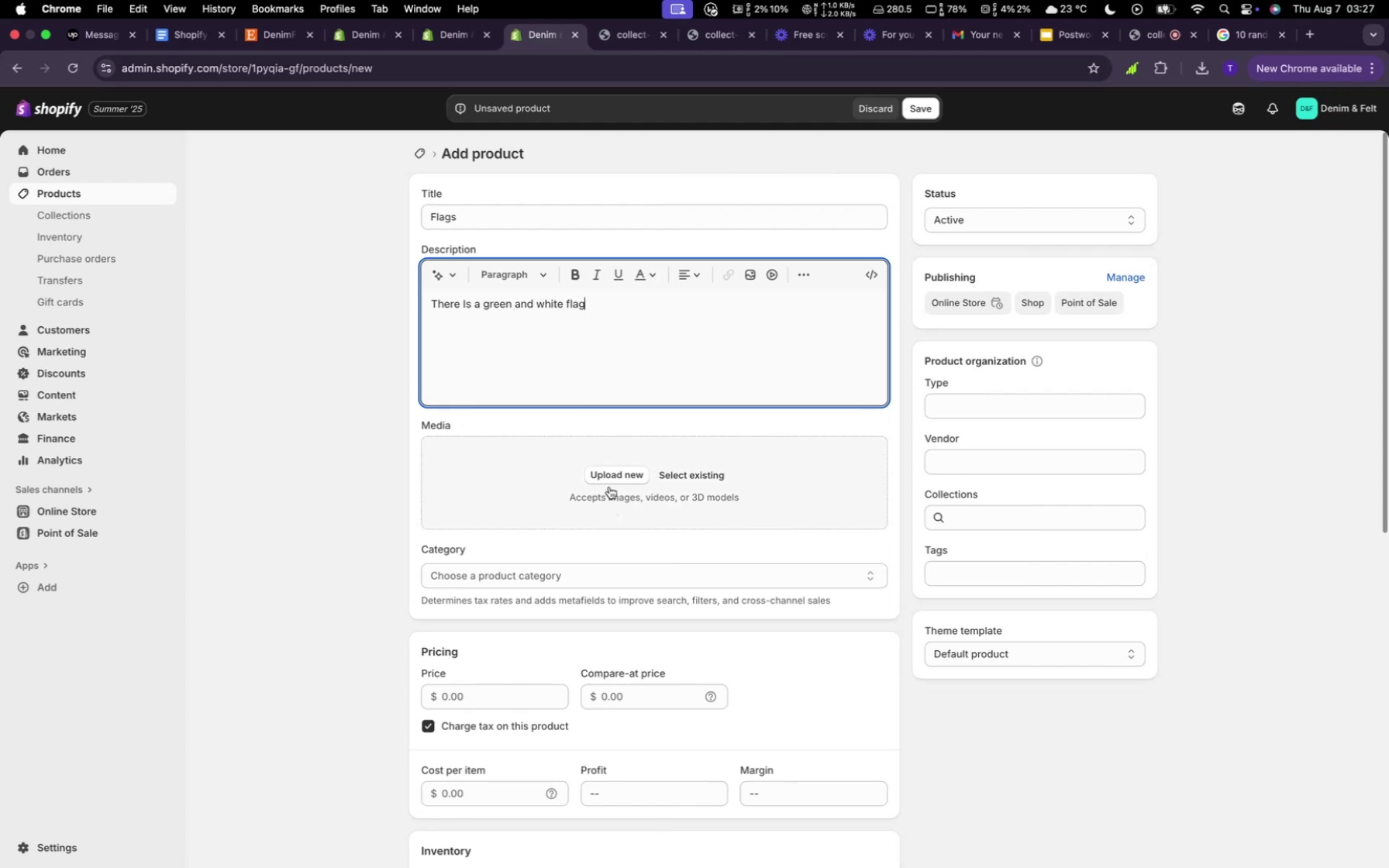 
left_click([536, 404])
 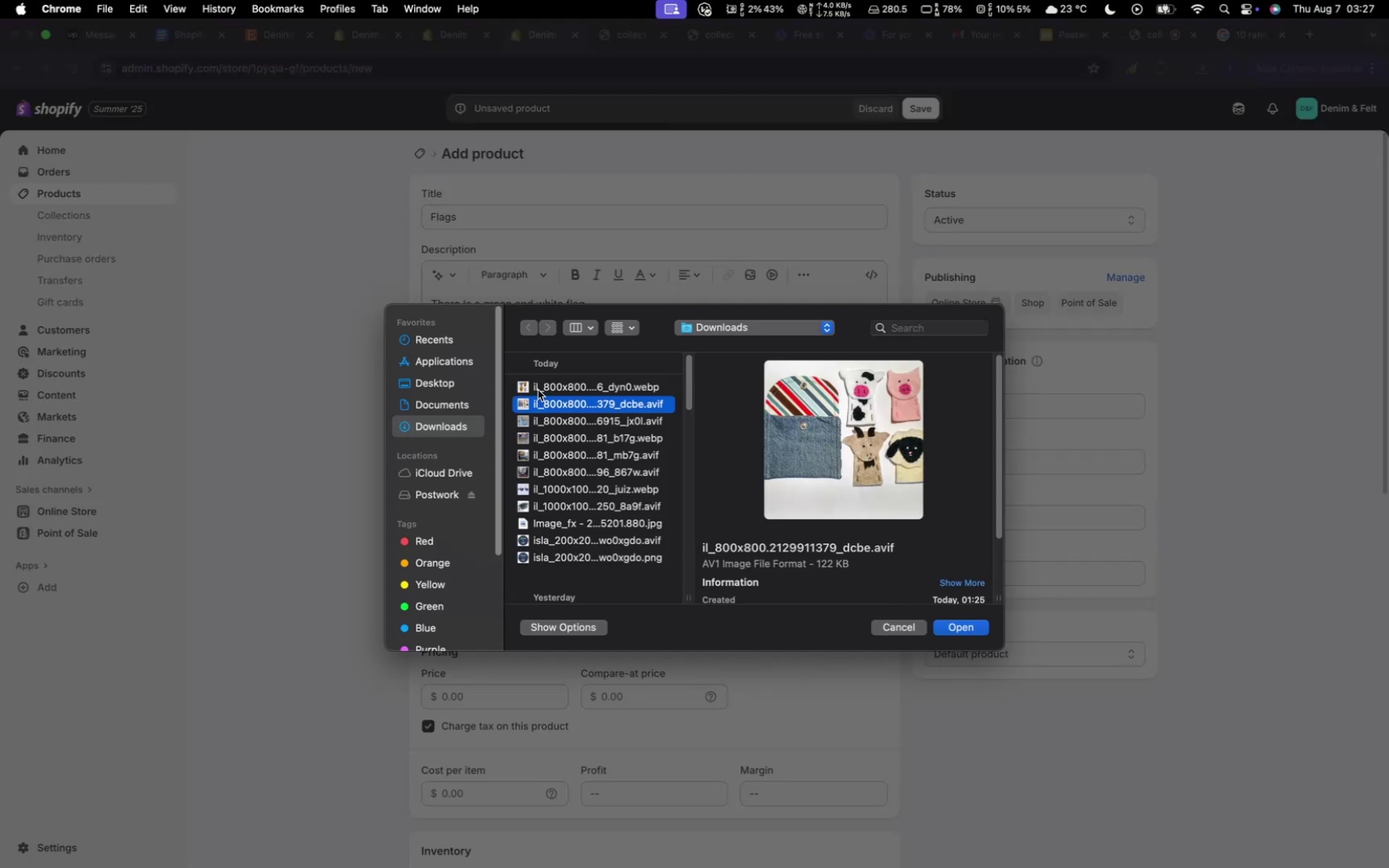 
left_click([538, 390])
 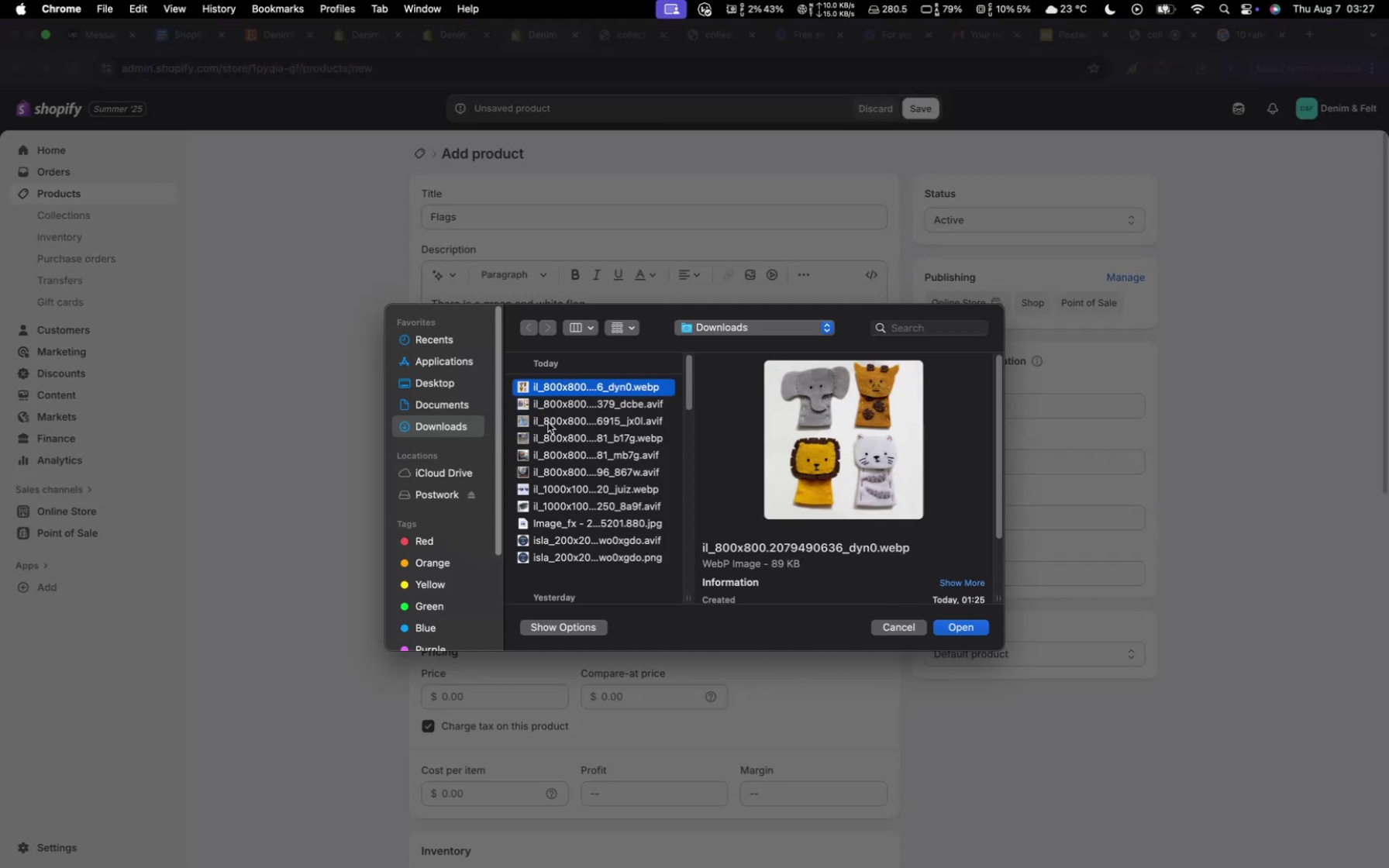 
left_click([548, 422])
 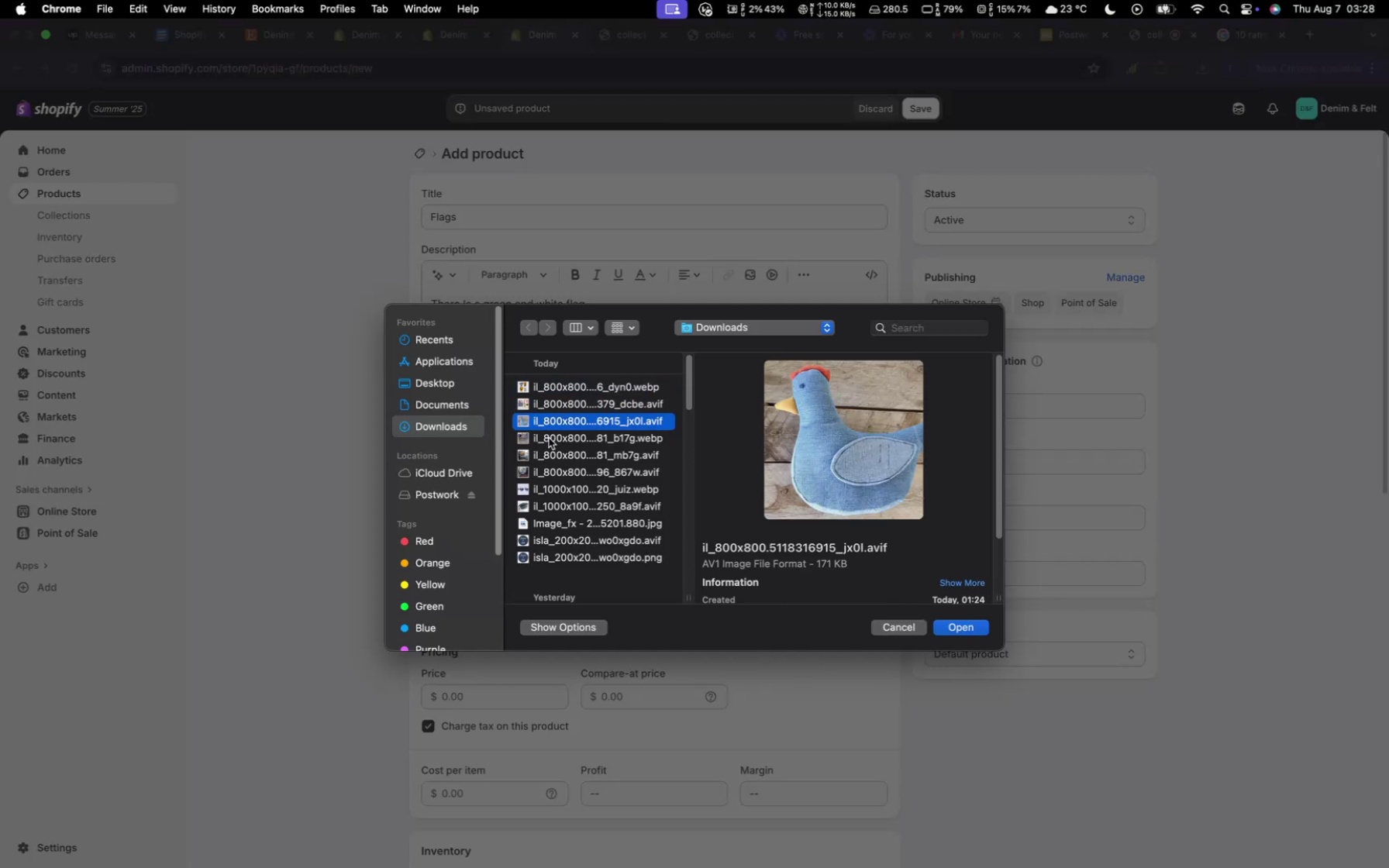 
left_click([549, 439])
 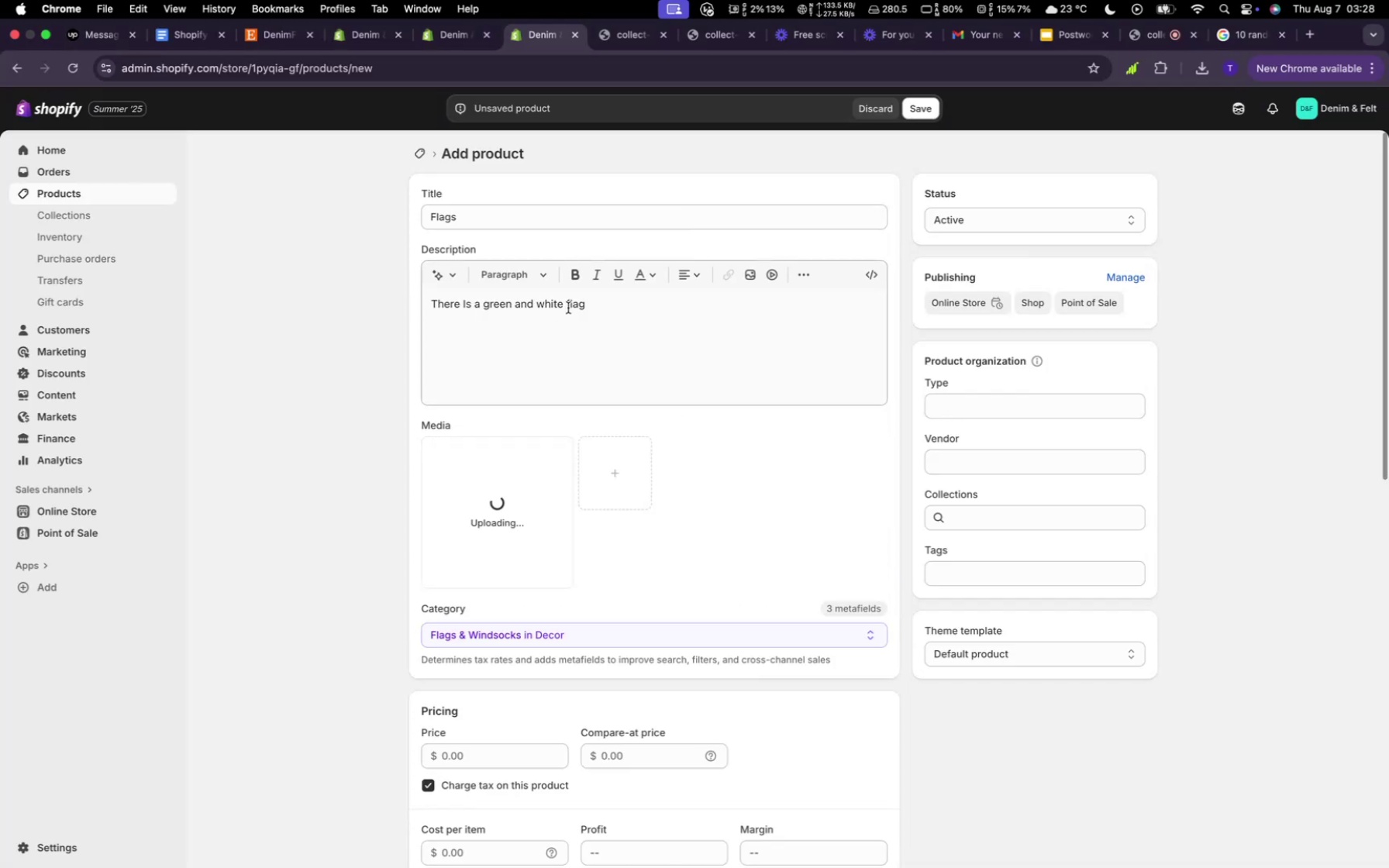 
wait(5.49)
 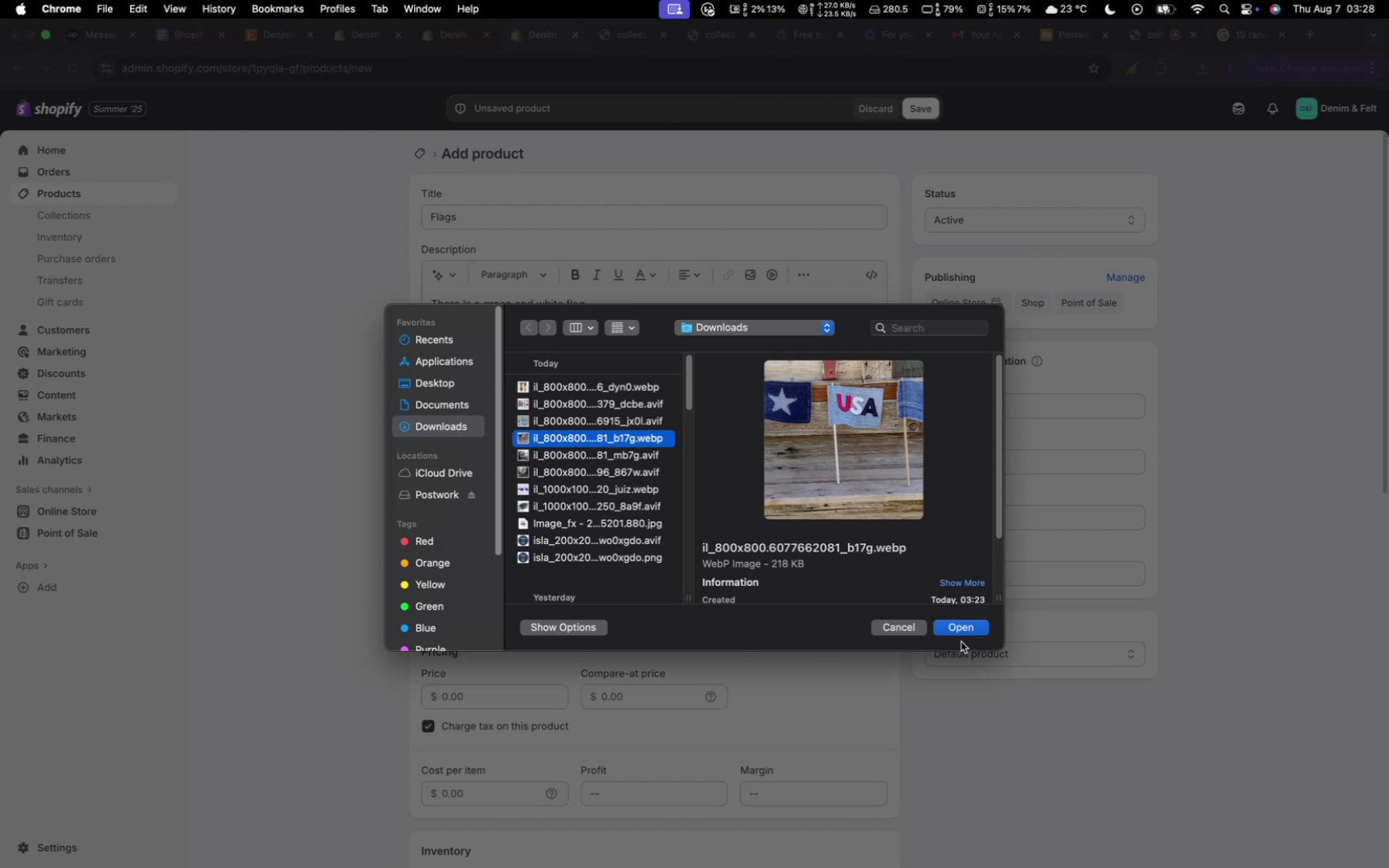 
hold_key(key=Backspace, duration=1.5)
 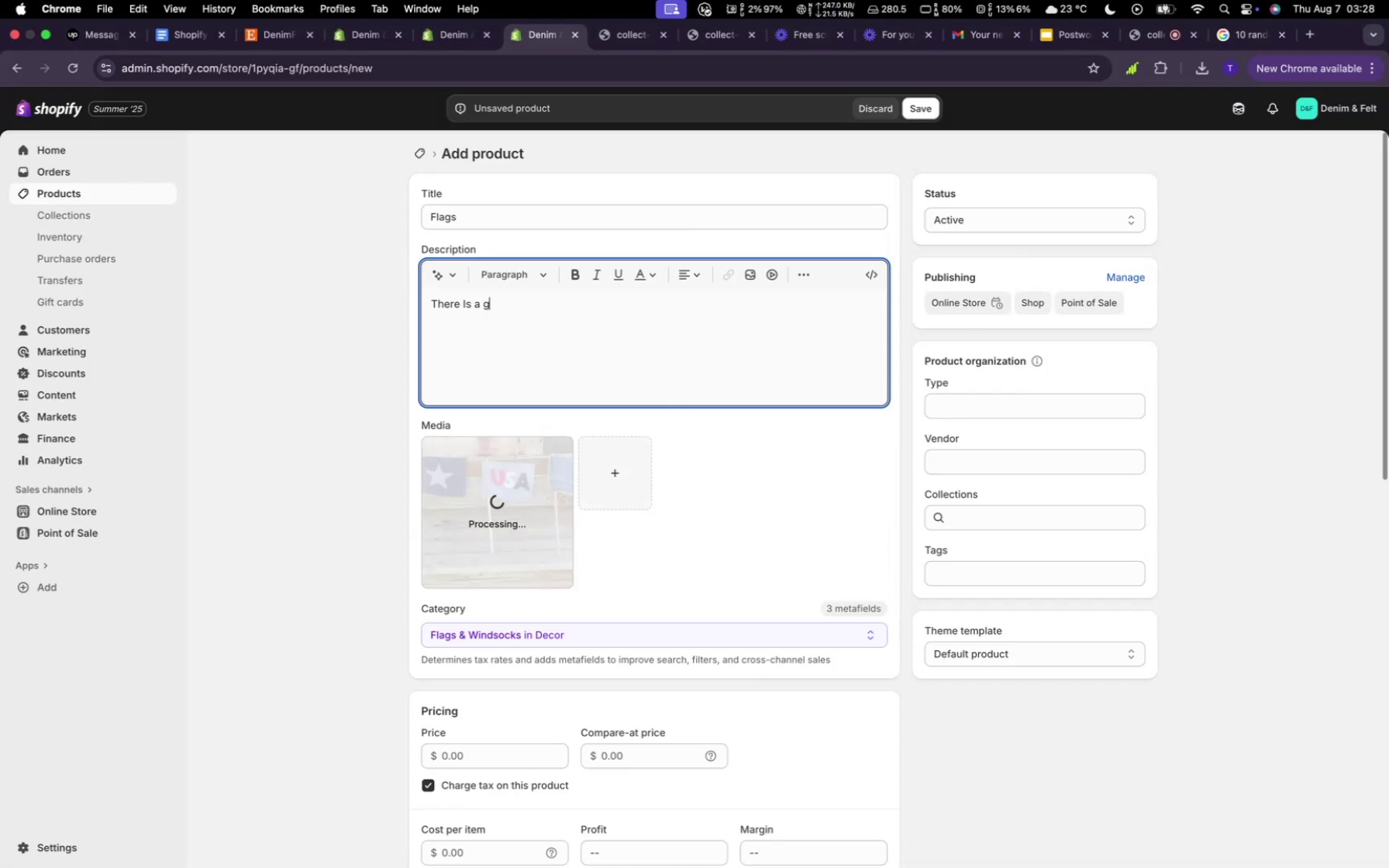 
hold_key(key=Backspace, duration=1.58)
 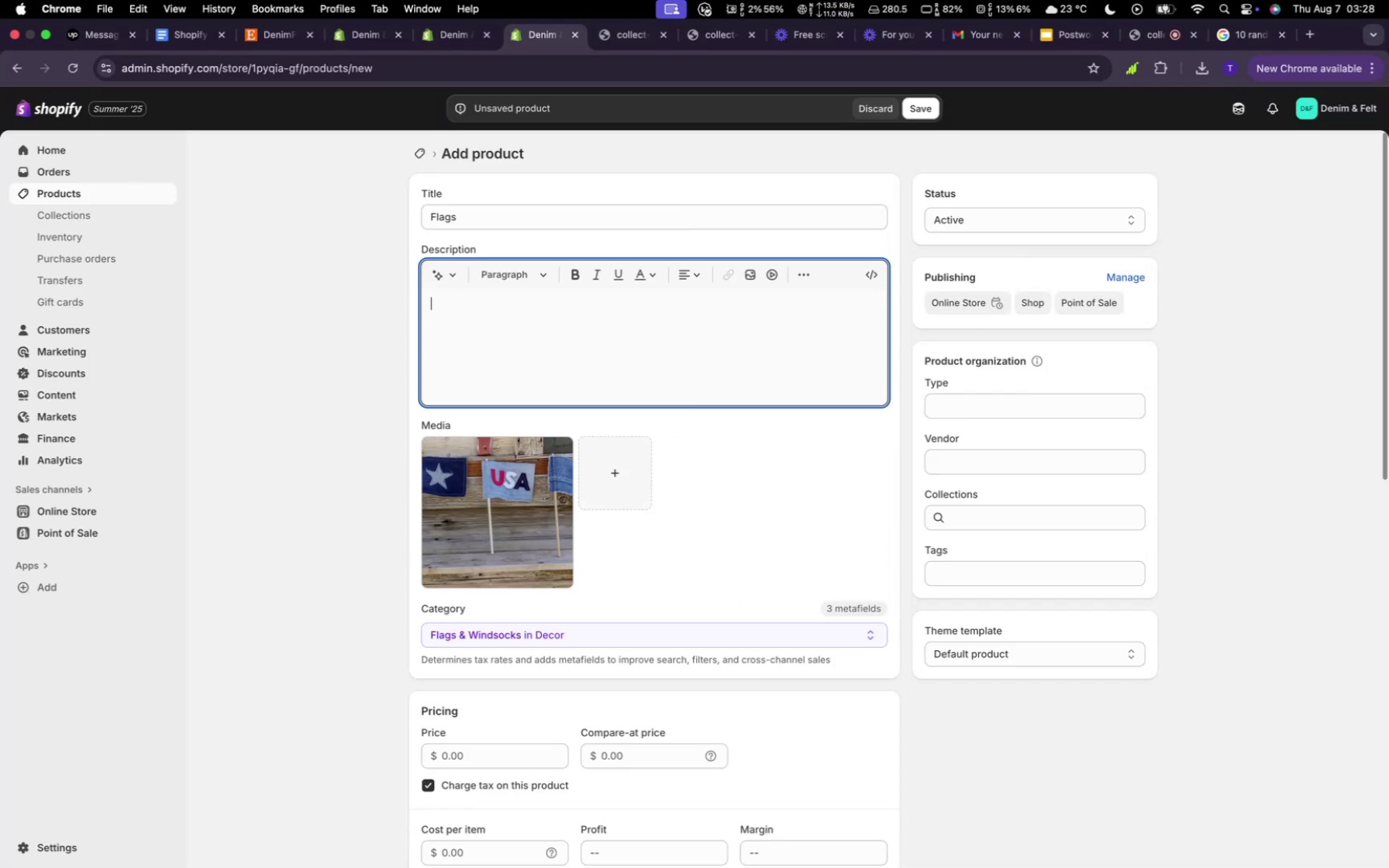 
key(Backspace)
type(I love USA!!)
 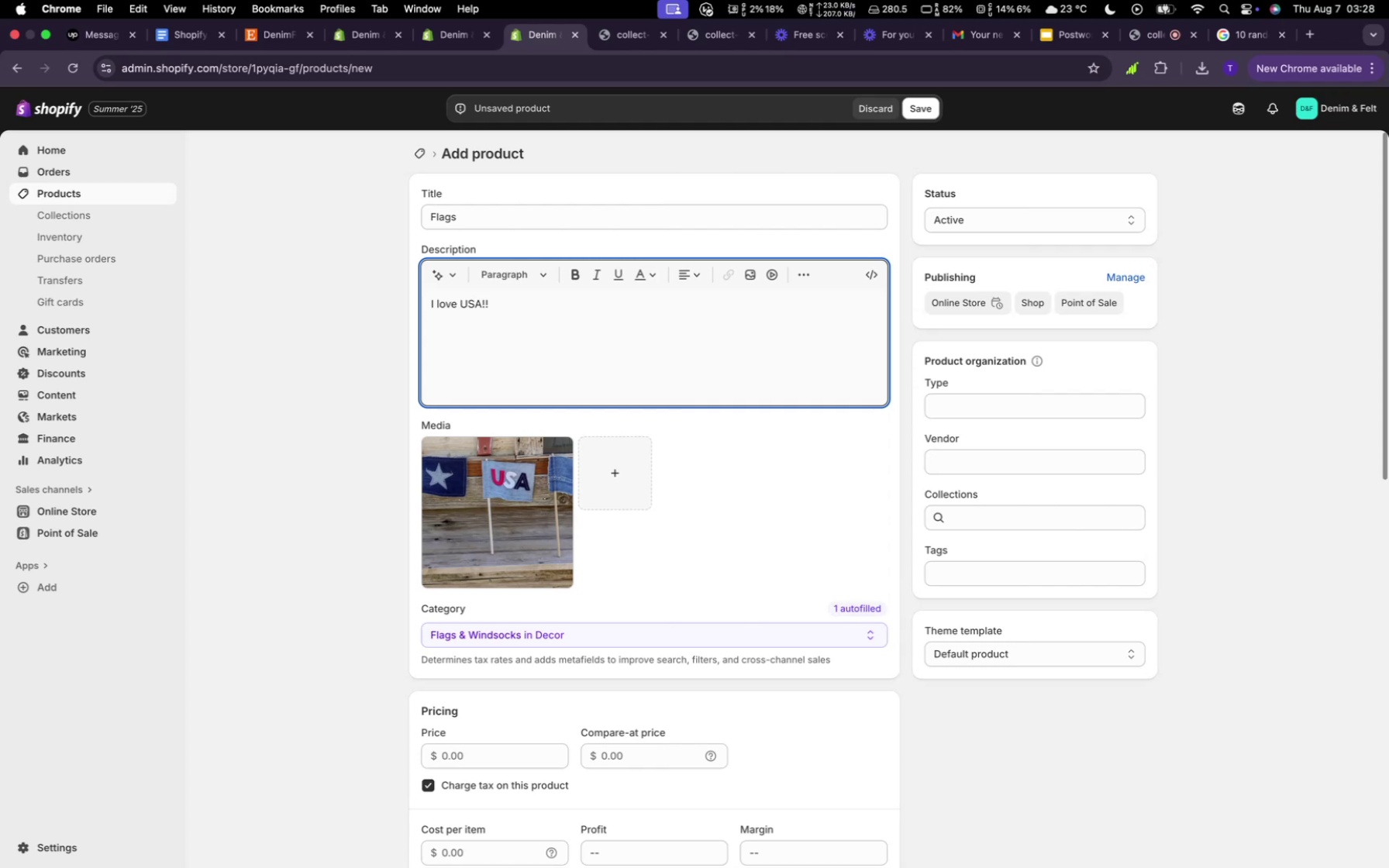 
scroll: coordinate [647, 653], scroll_direction: up, amount: 7.0
 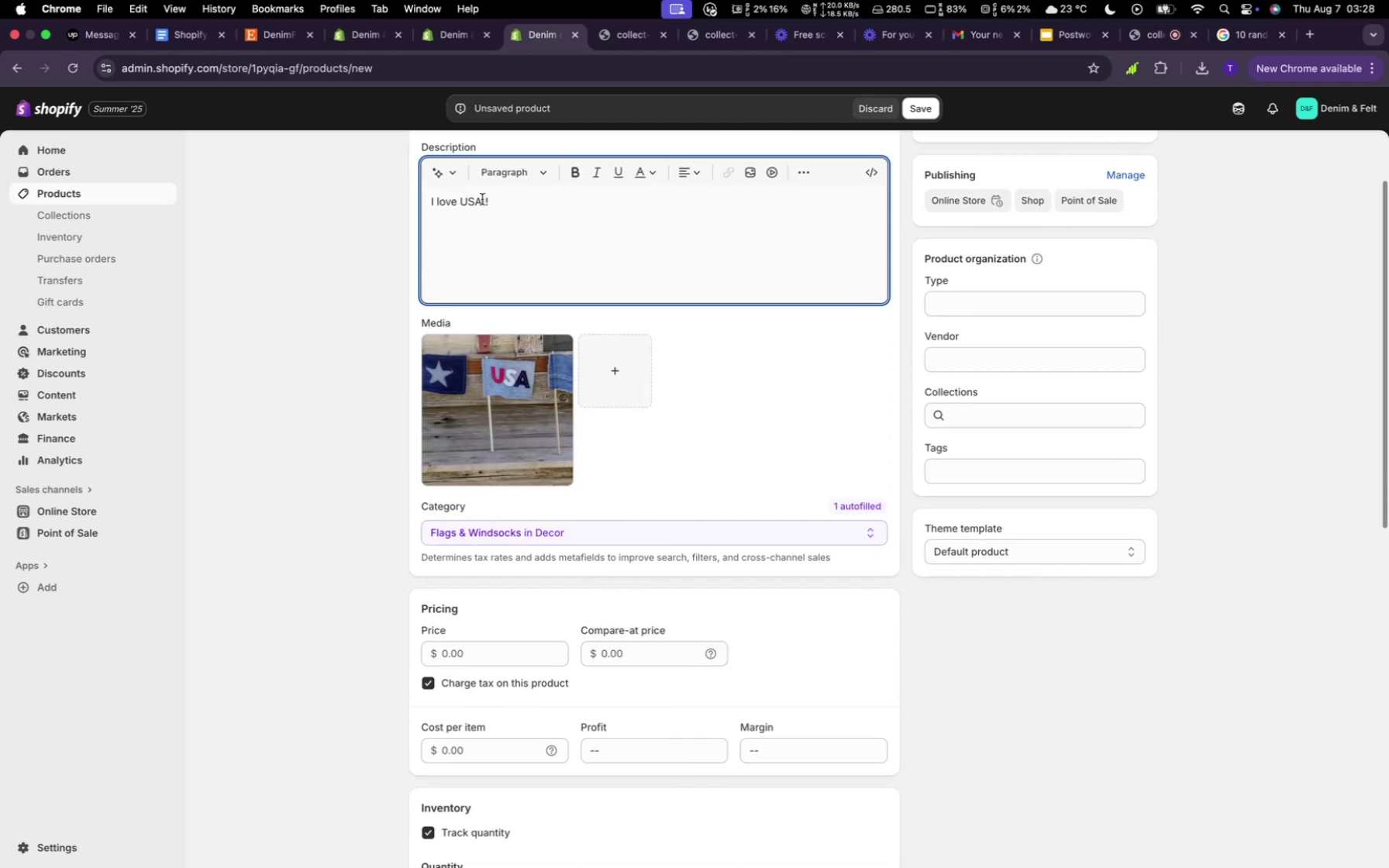 
scroll: coordinate [621, 624], scroll_direction: down, amount: 8.0
 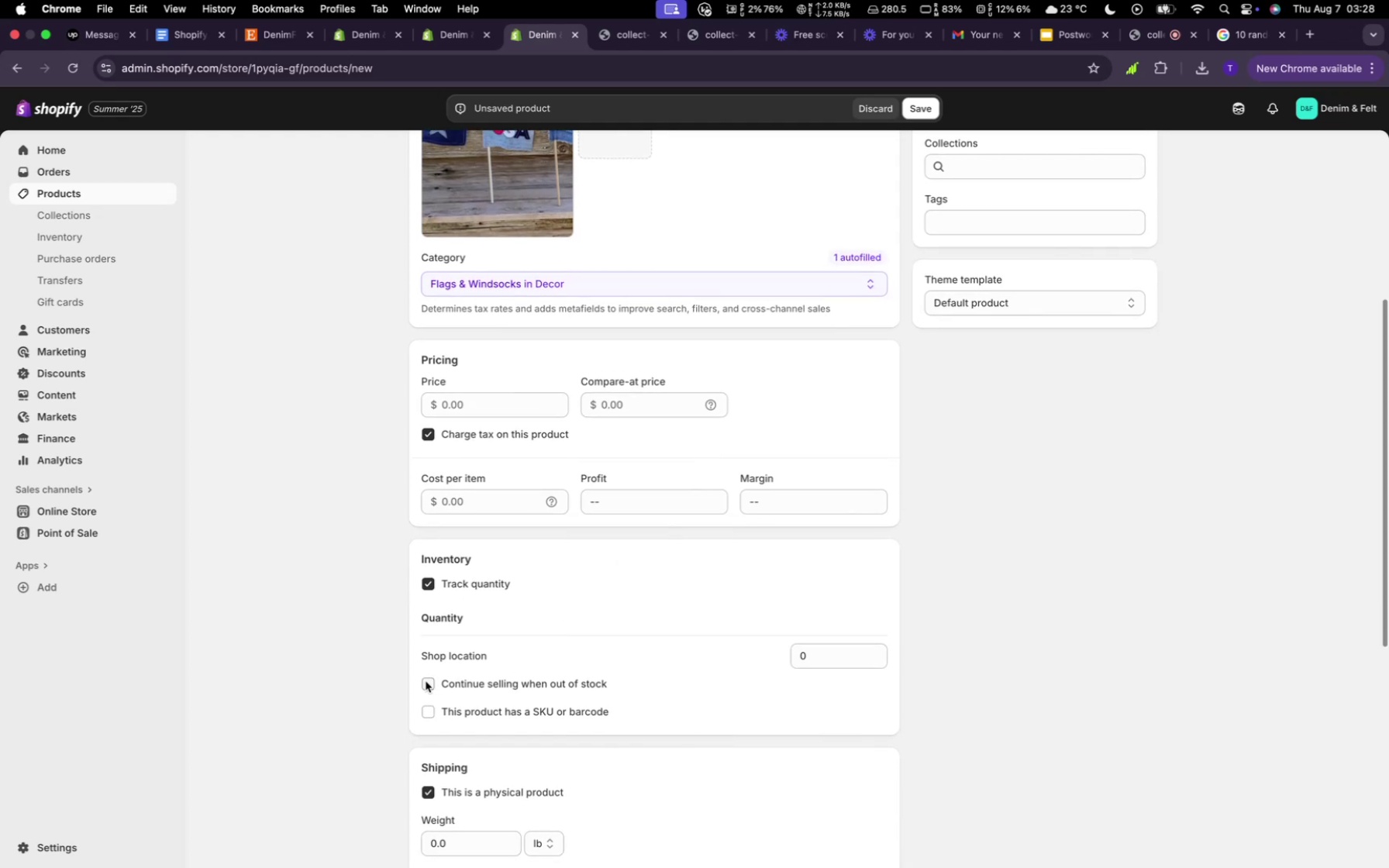 
left_click([426, 681])
 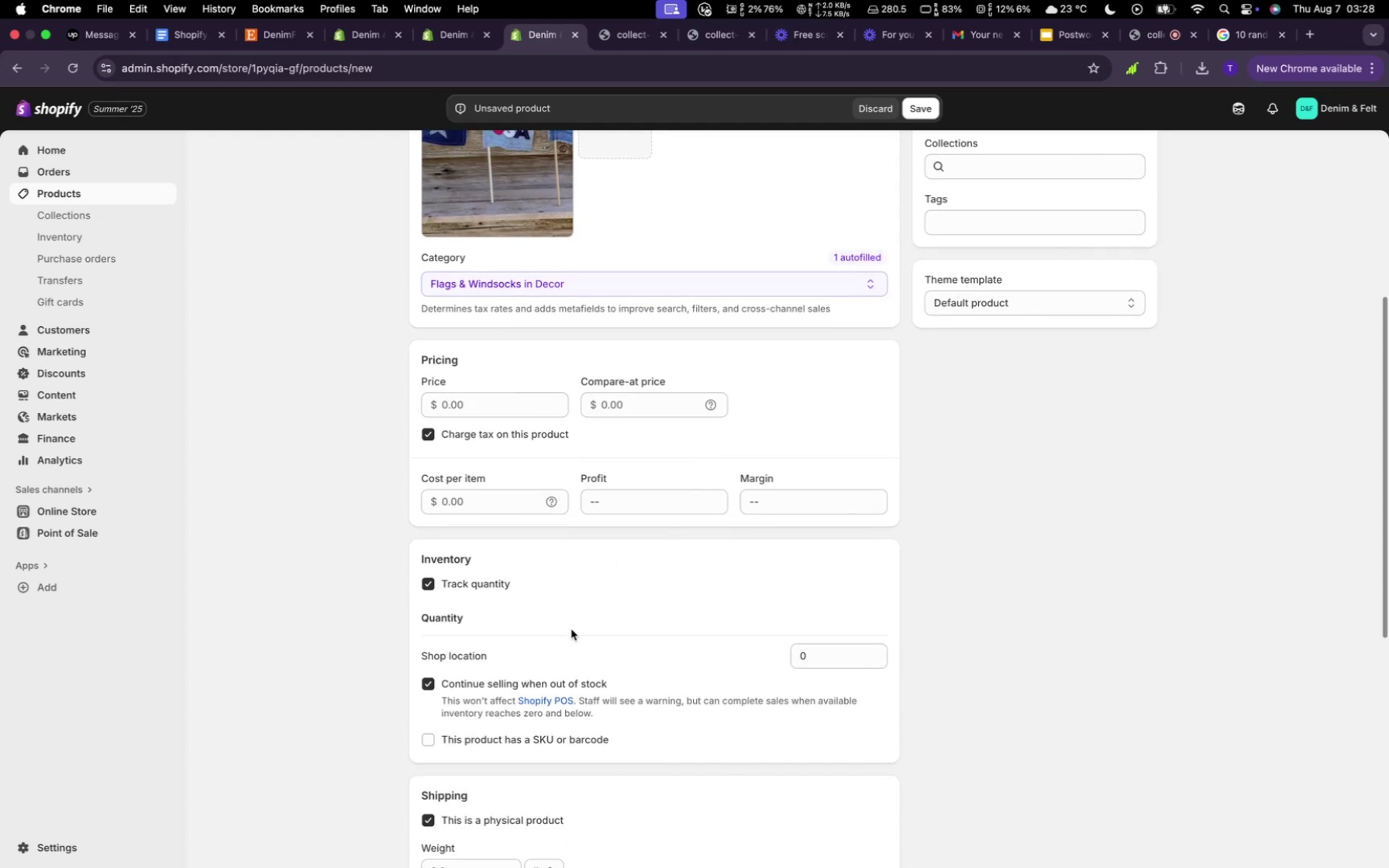 
scroll: coordinate [595, 640], scroll_direction: down, amount: 21.0
 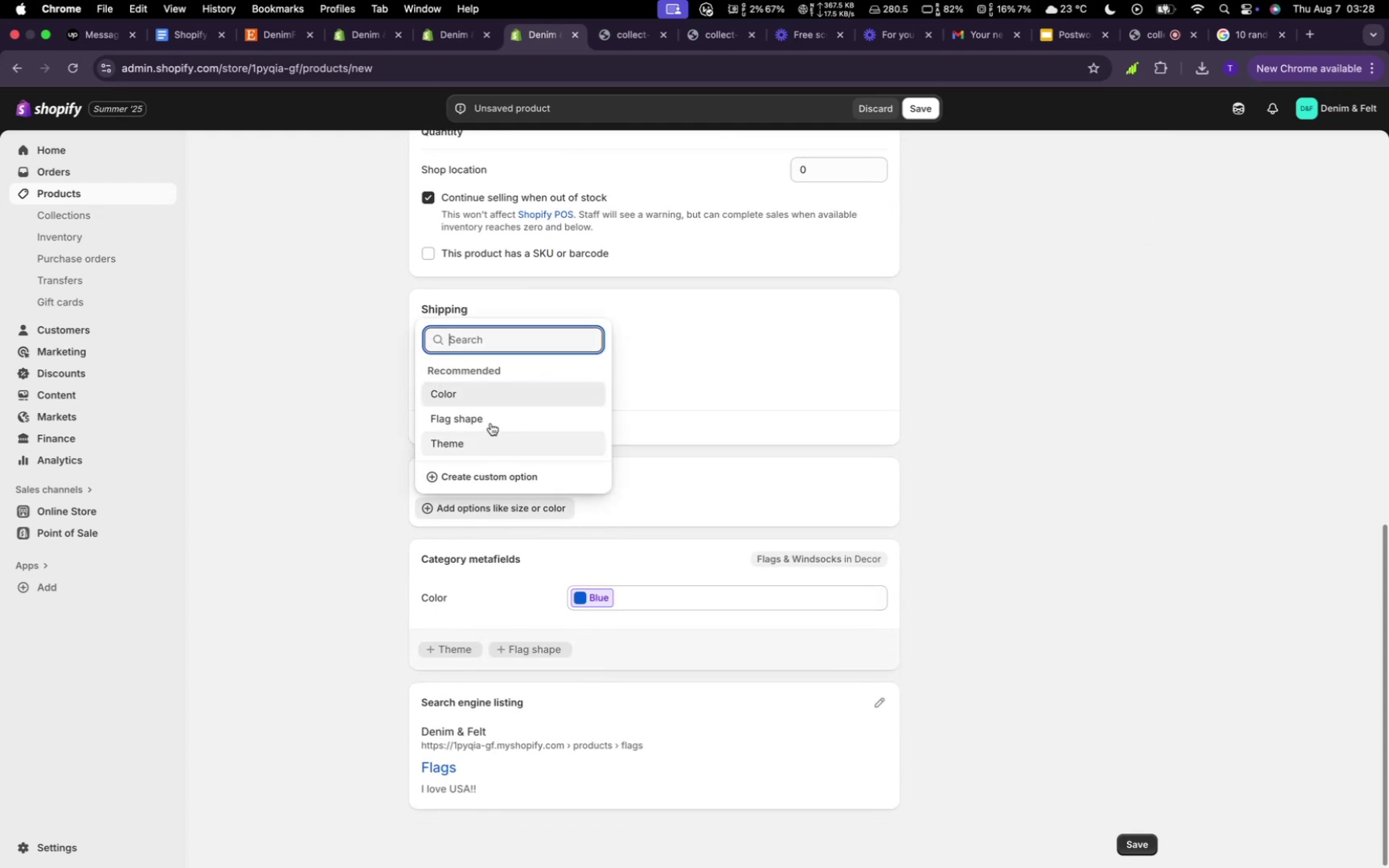 
left_click([492, 389])
 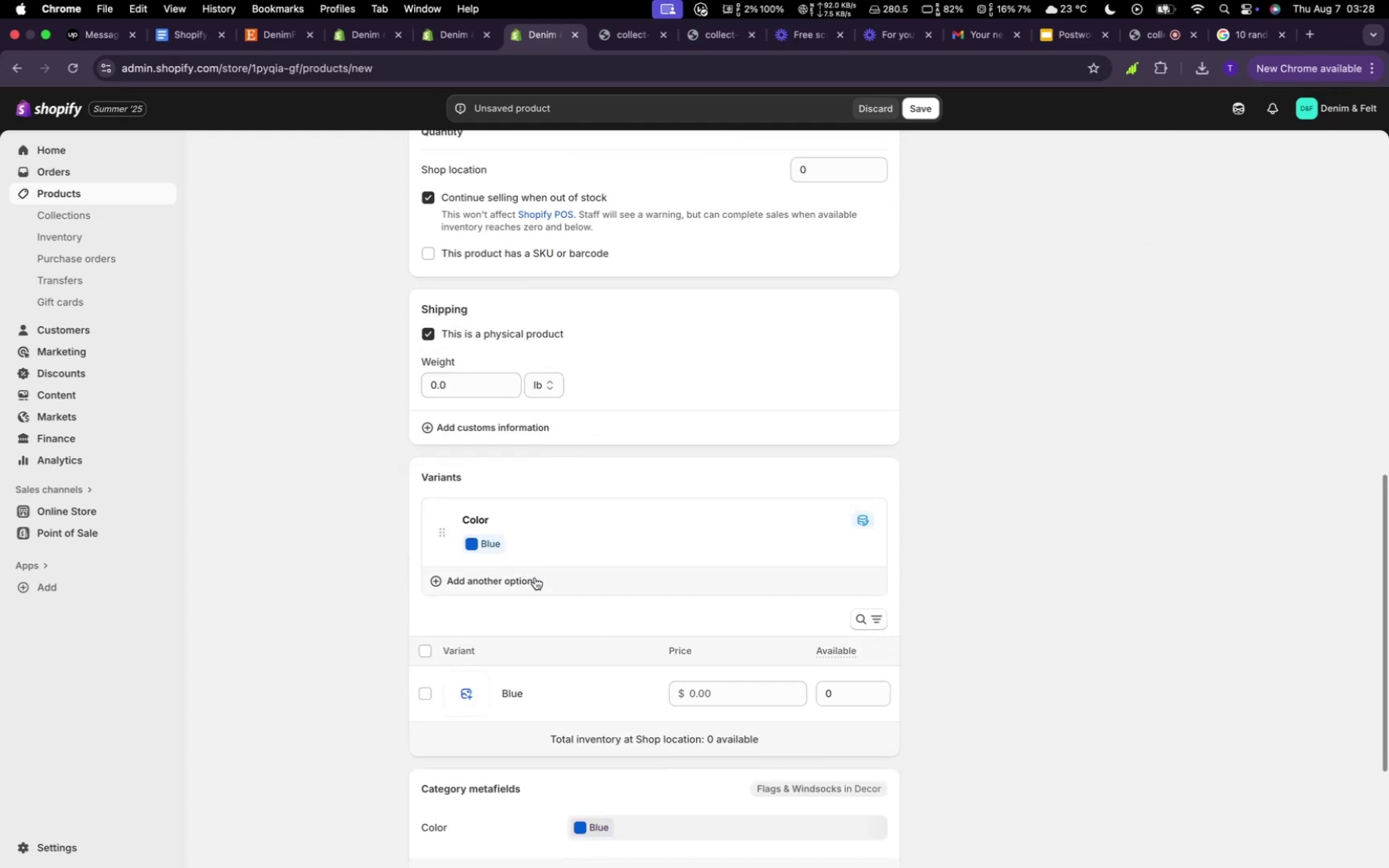 
left_click([533, 581])
 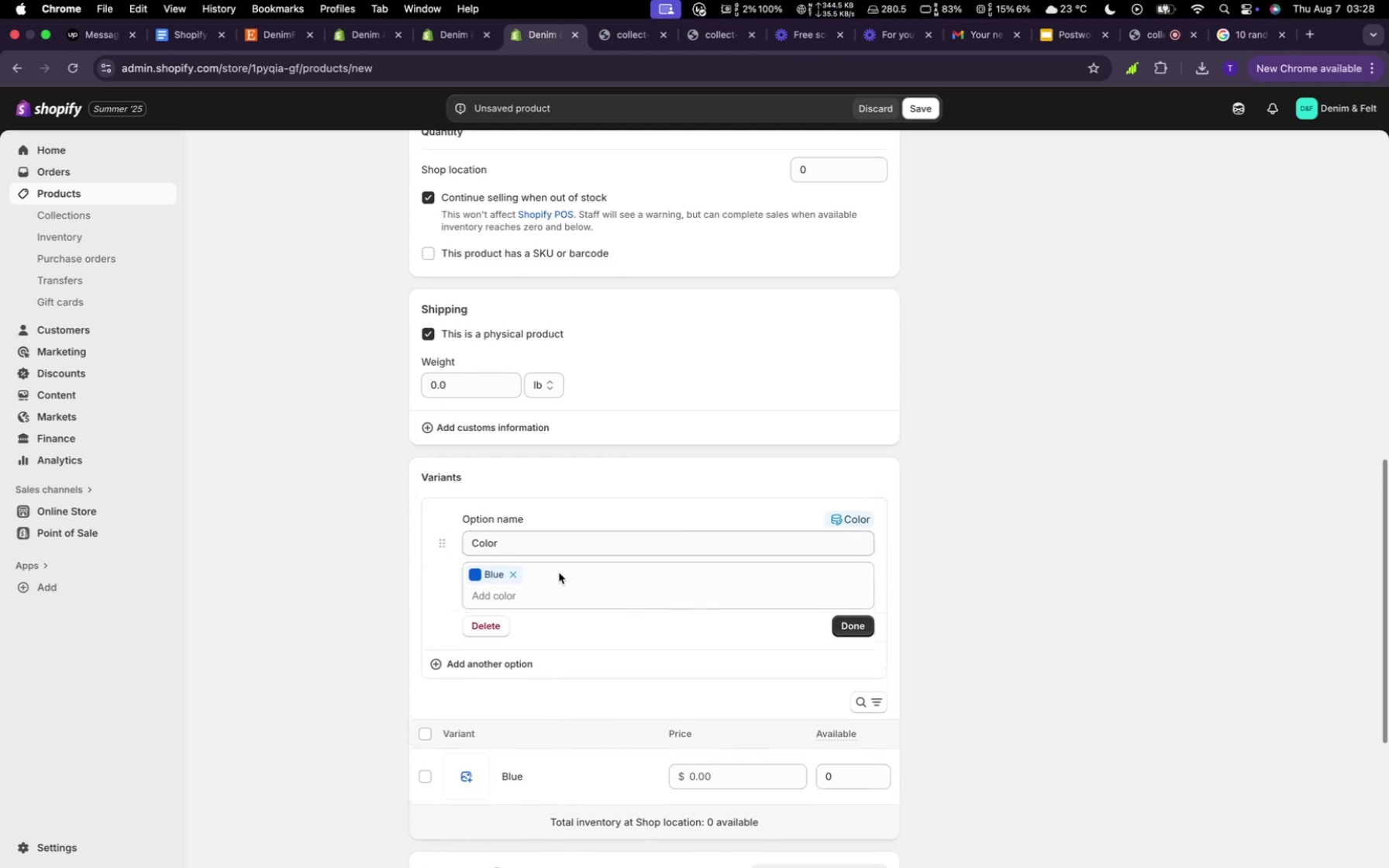 
left_click([533, 587])
 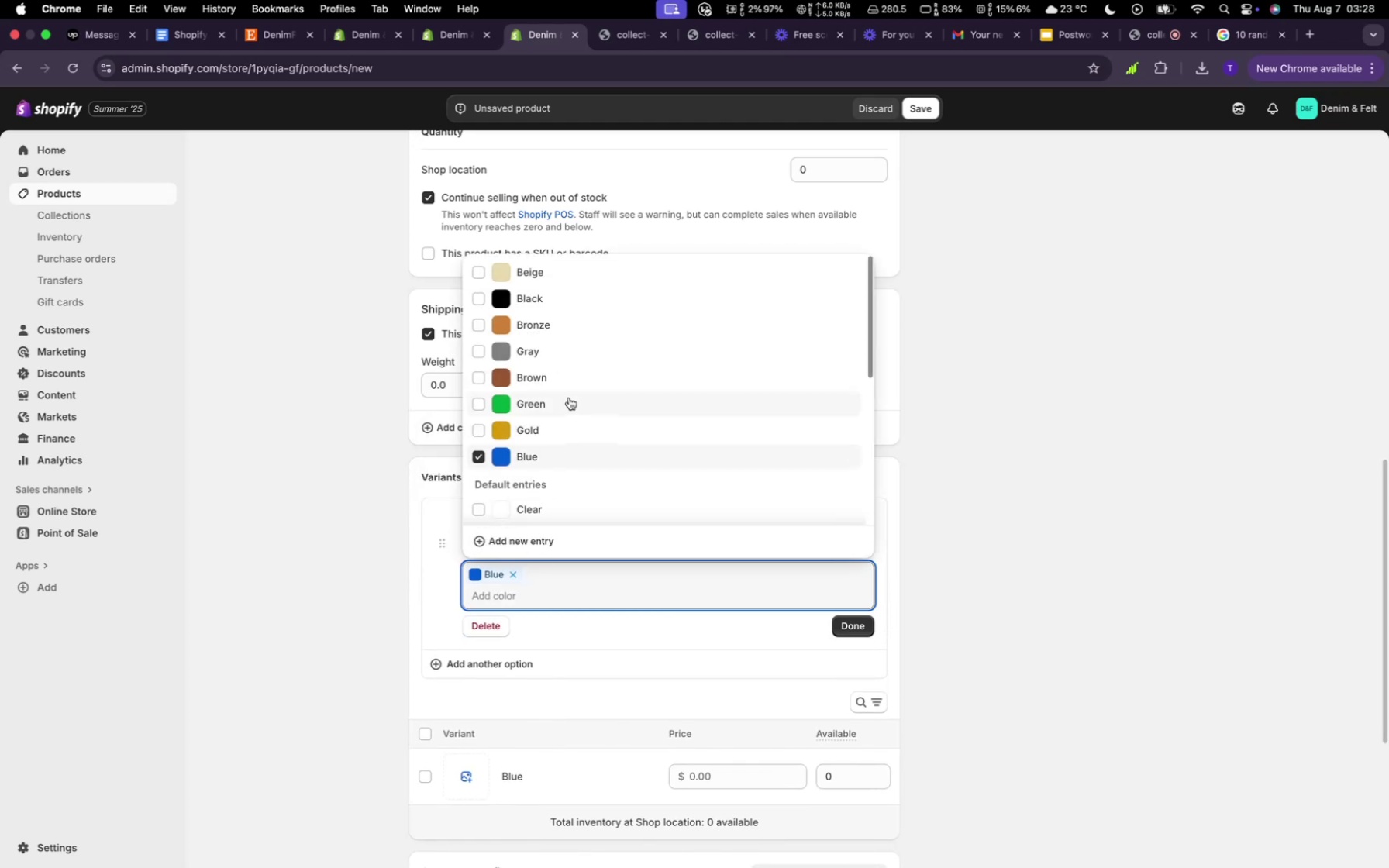 
left_click([569, 398])
 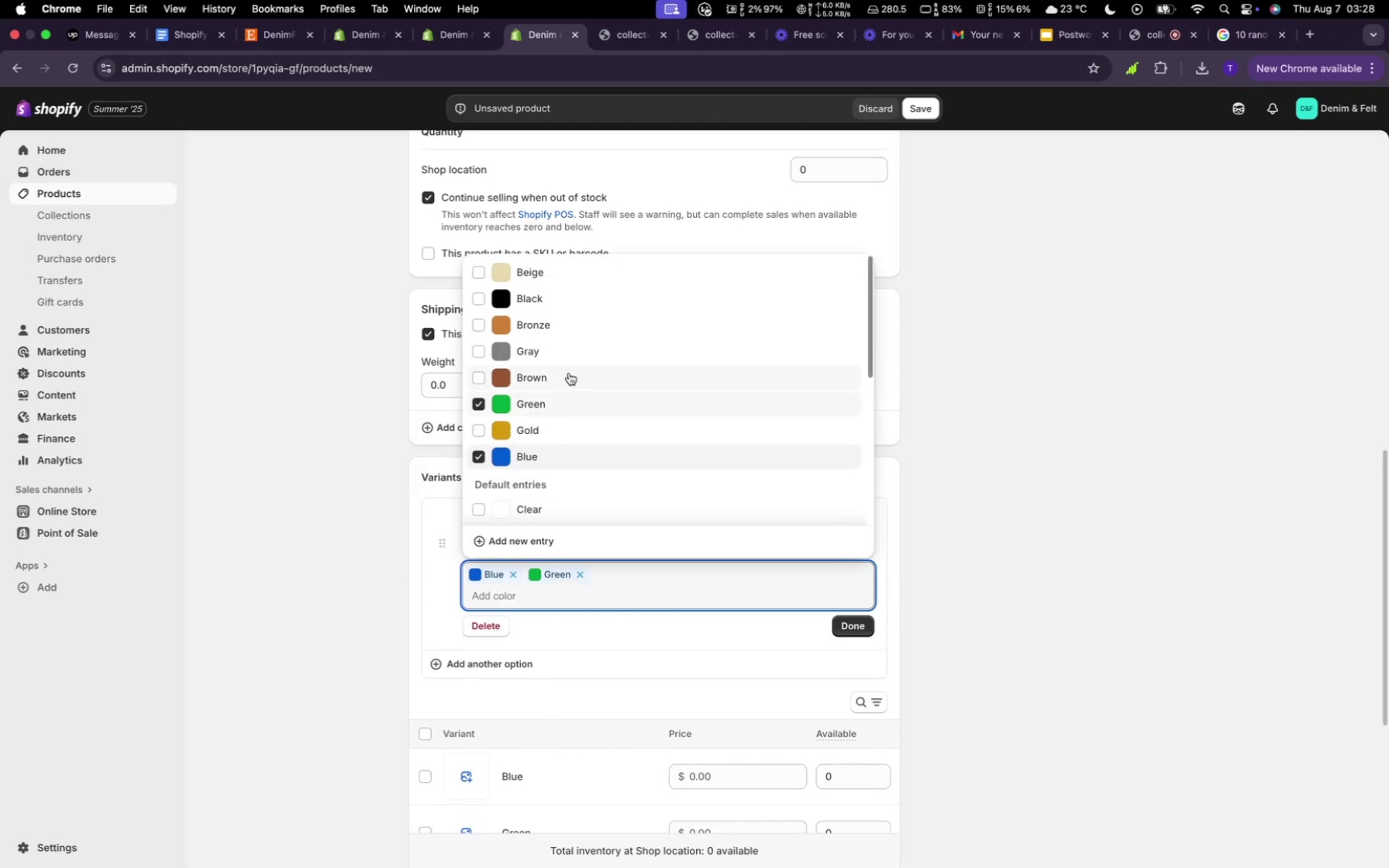 
left_click([569, 373])
 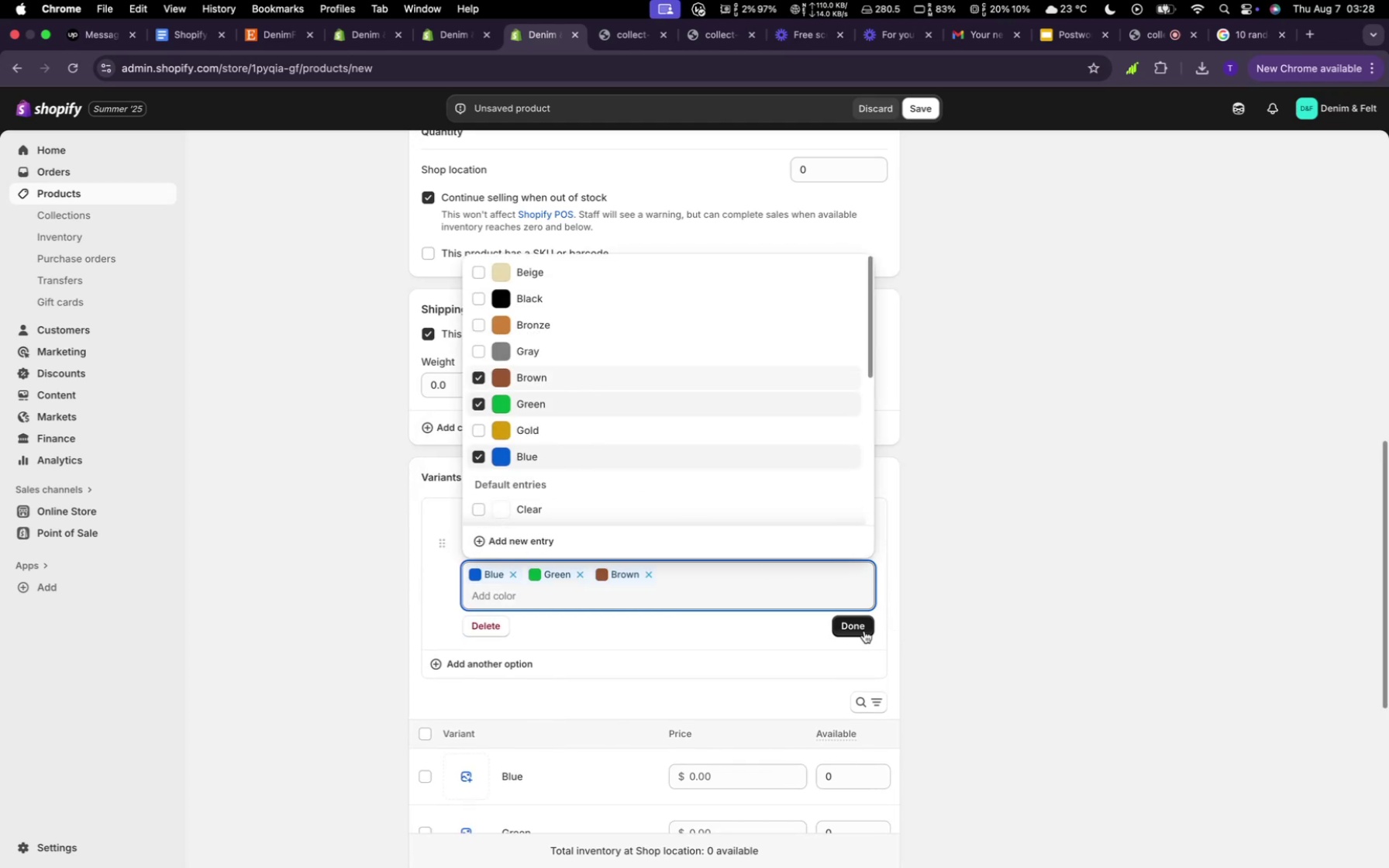 
left_click([860, 631])
 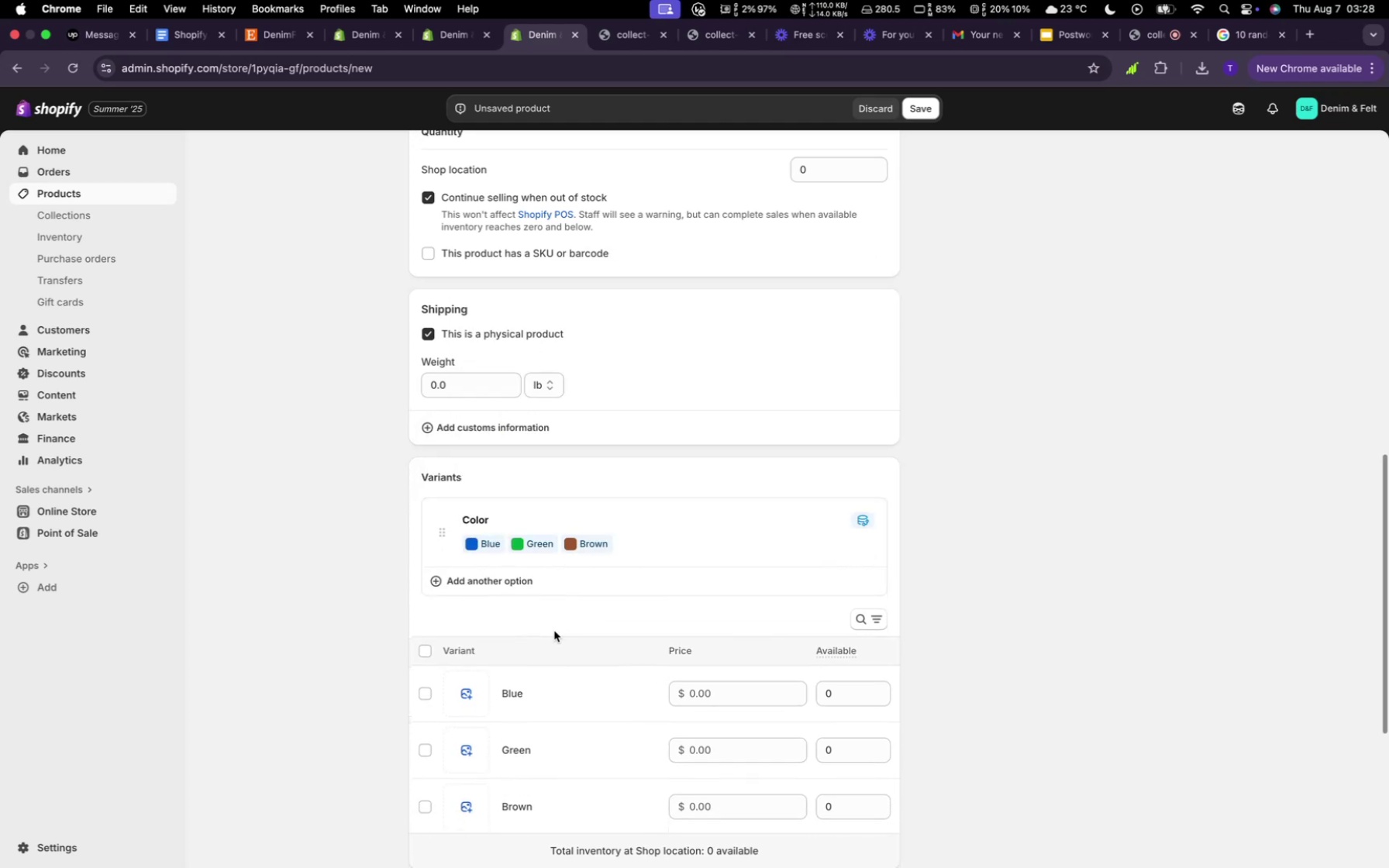 
mouse_move([512, 573])
 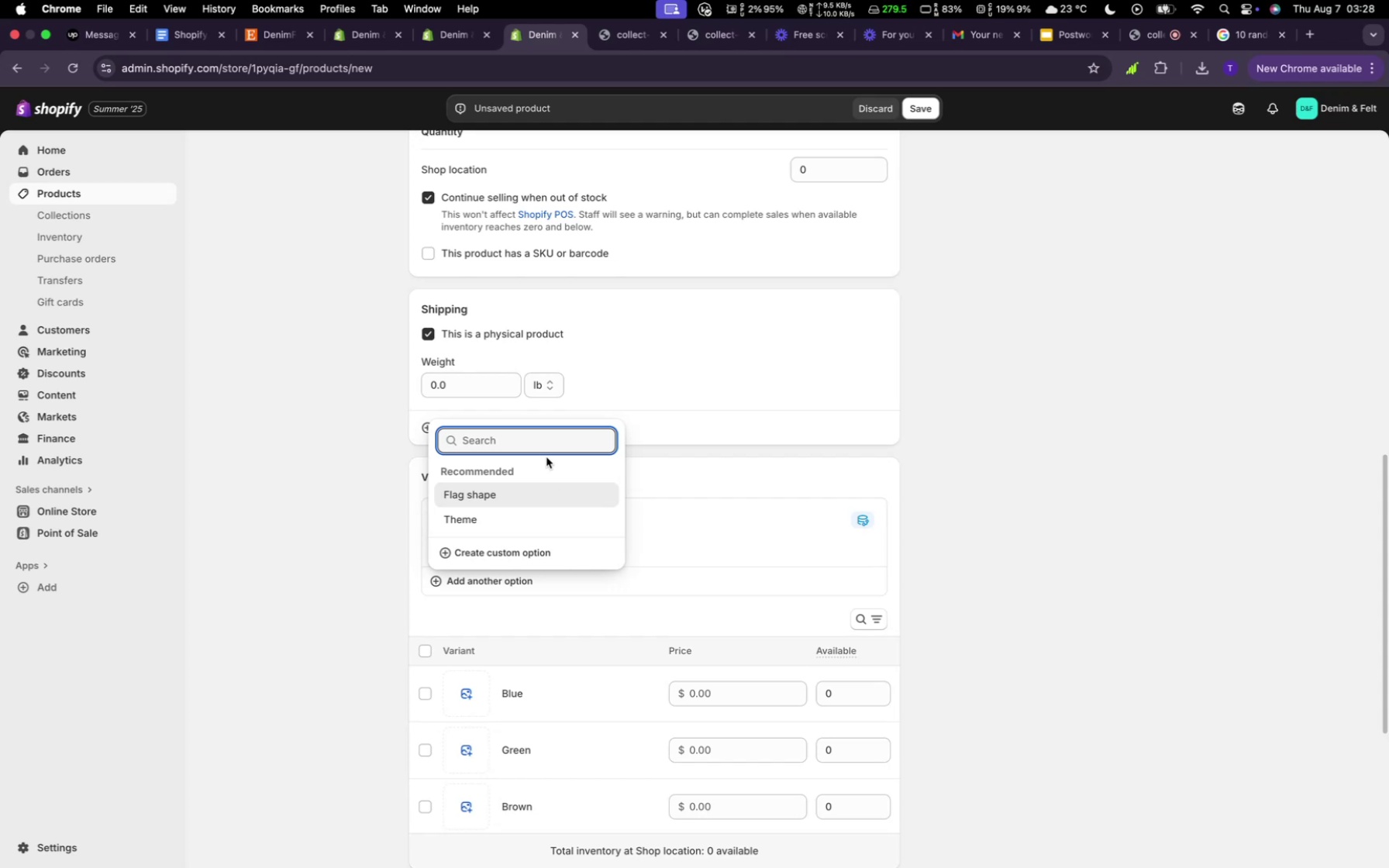 
type(size)
 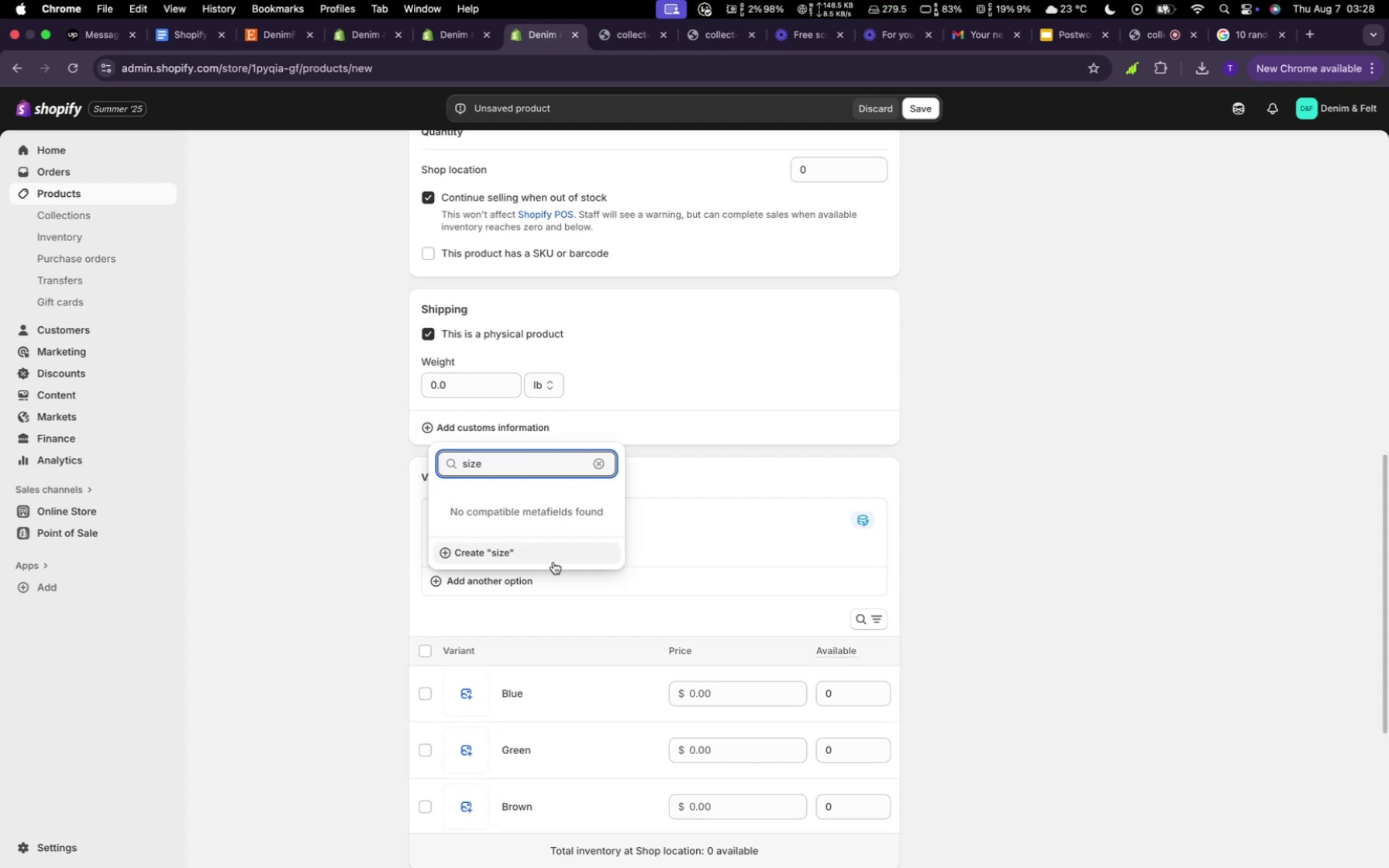 
left_click([553, 562])
 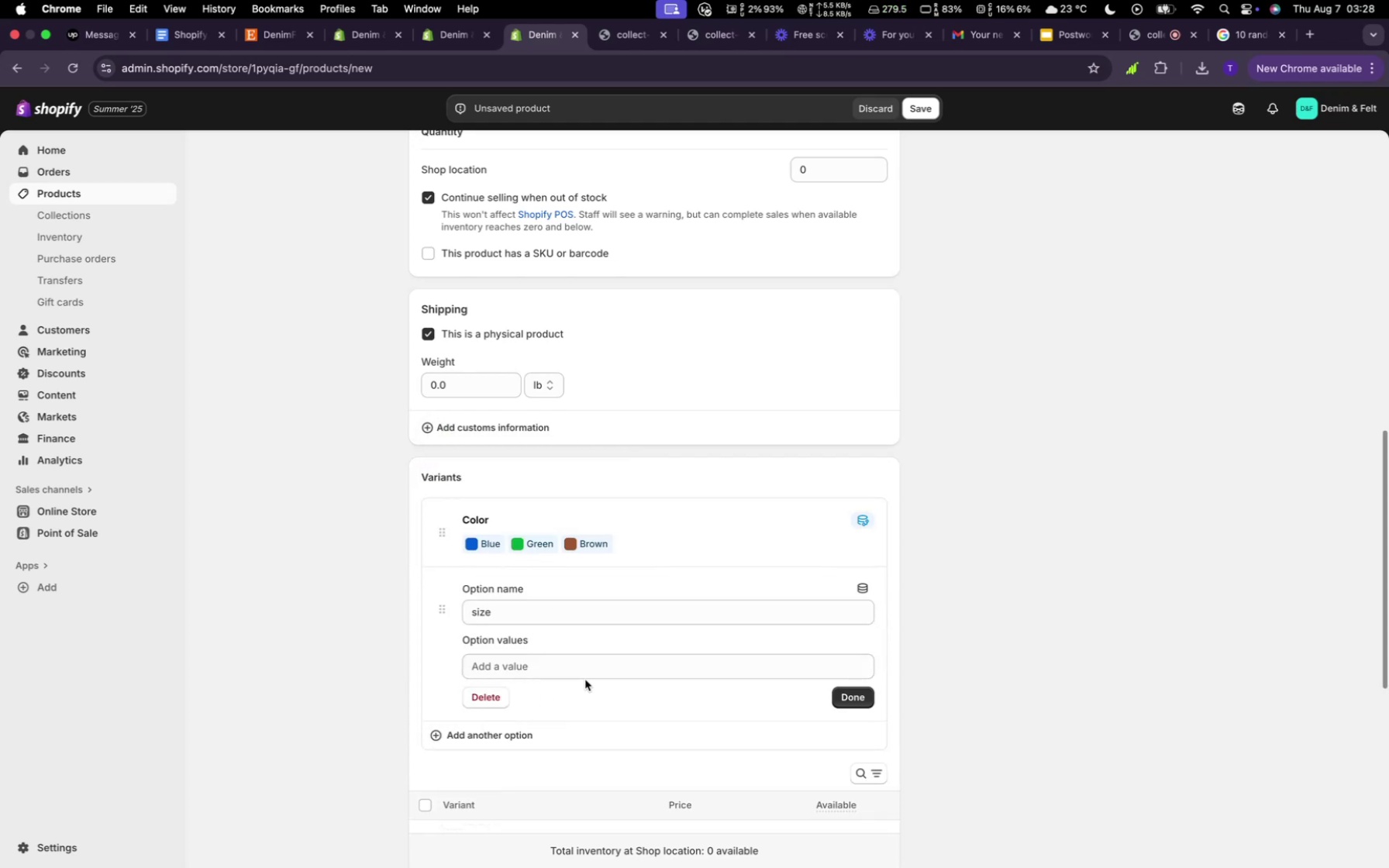 
scroll: coordinate [523, 681], scroll_direction: down, amount: 2.0
 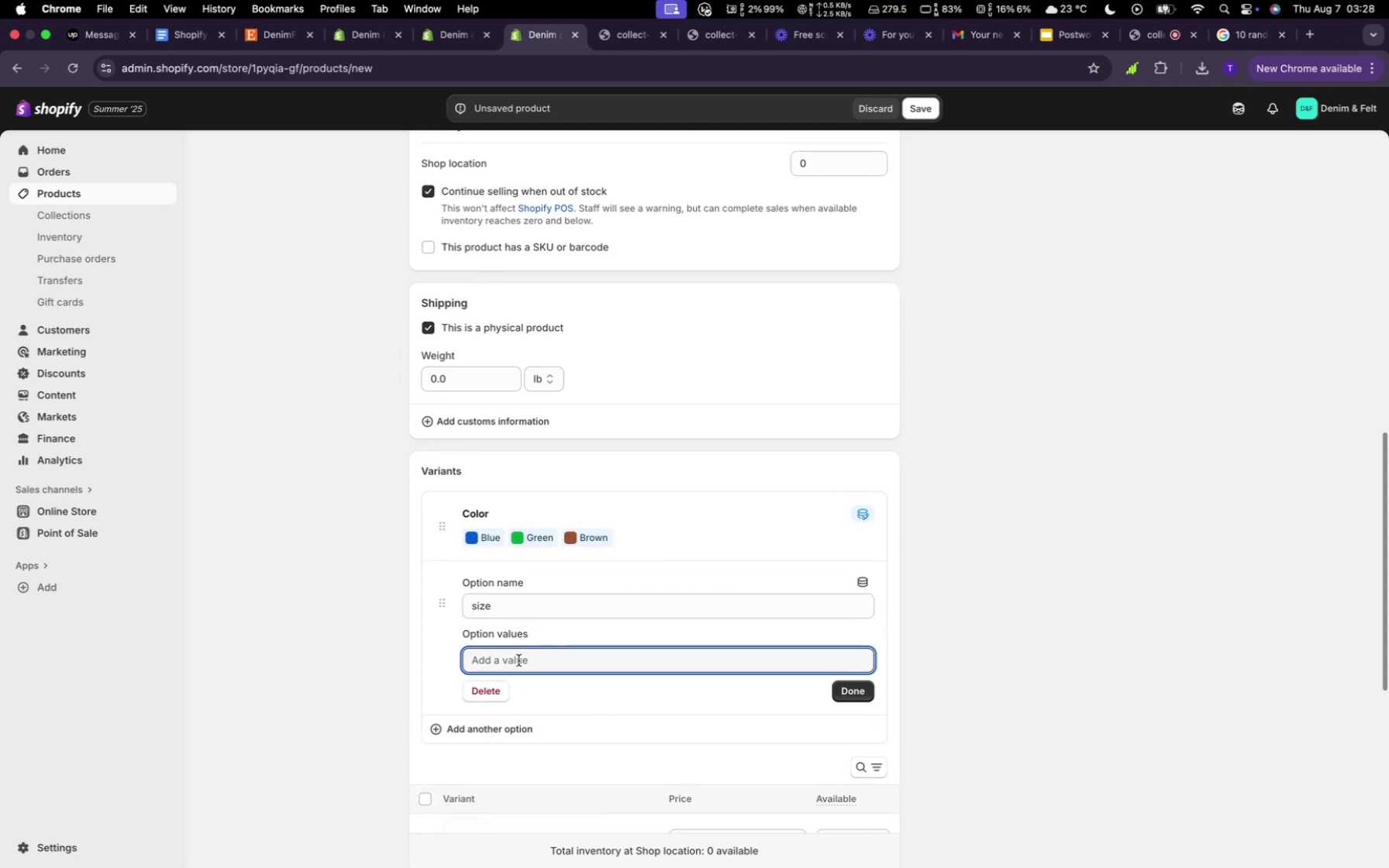 
type(md )
 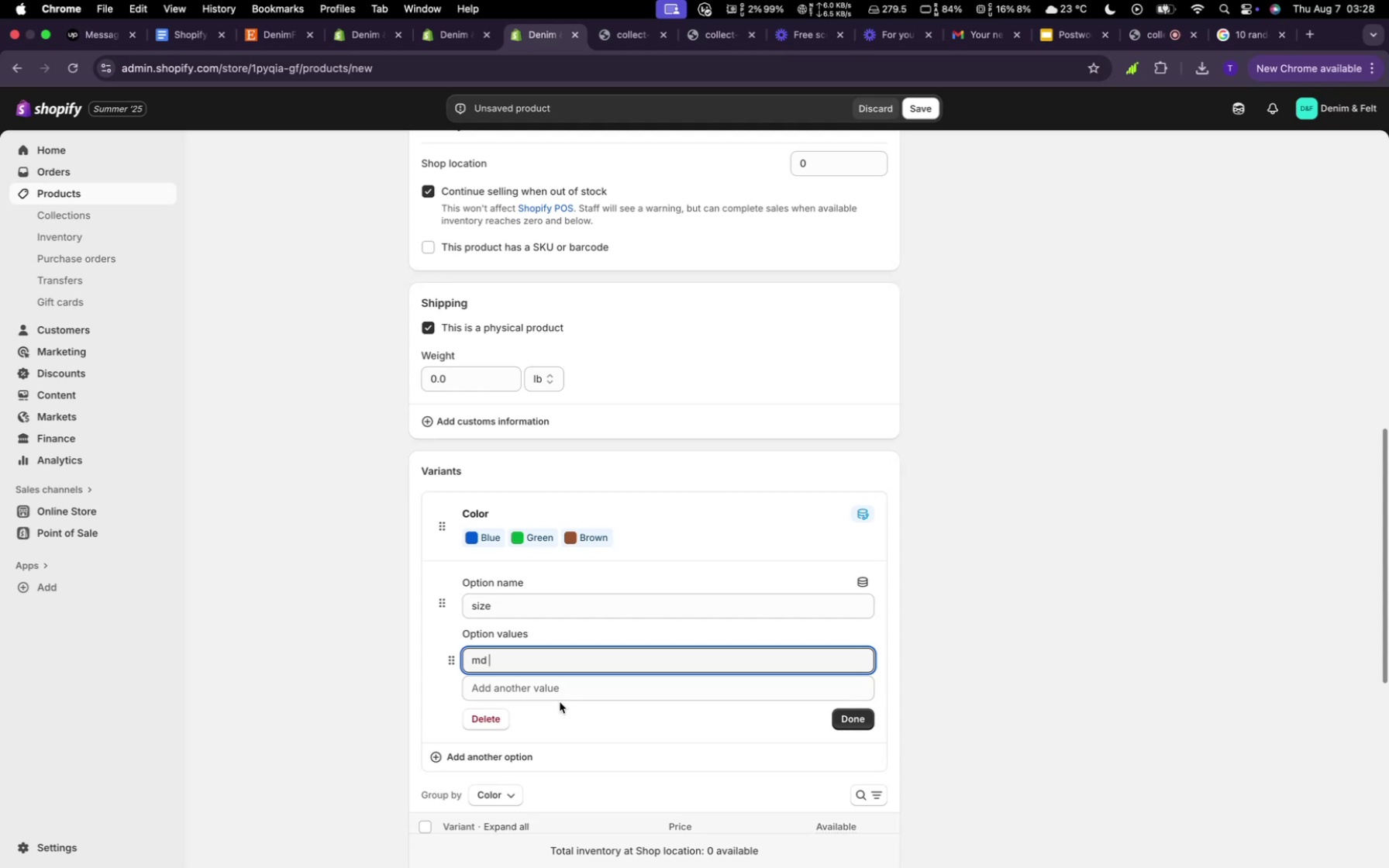 
left_click([558, 696])
 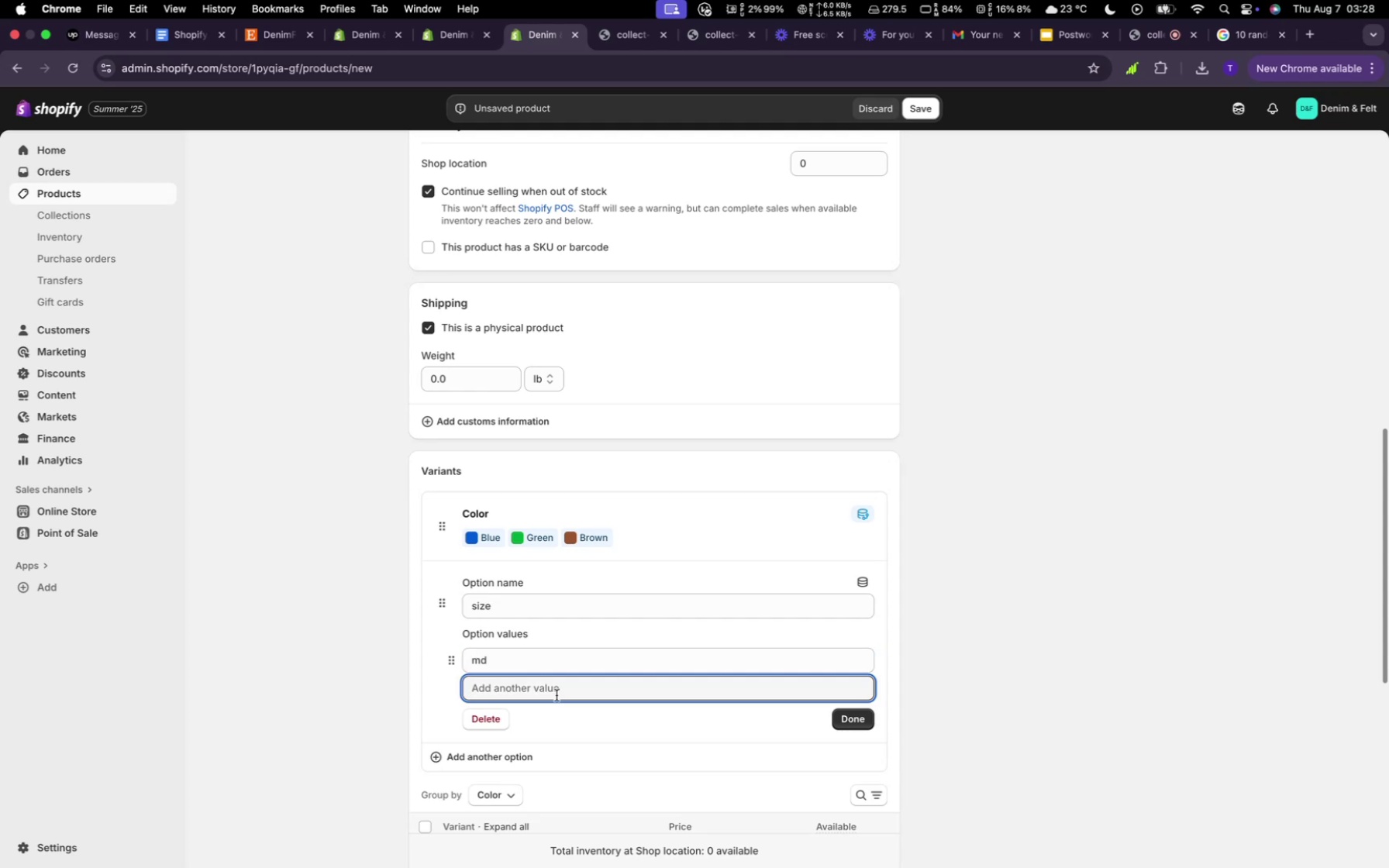 
type(lg)
 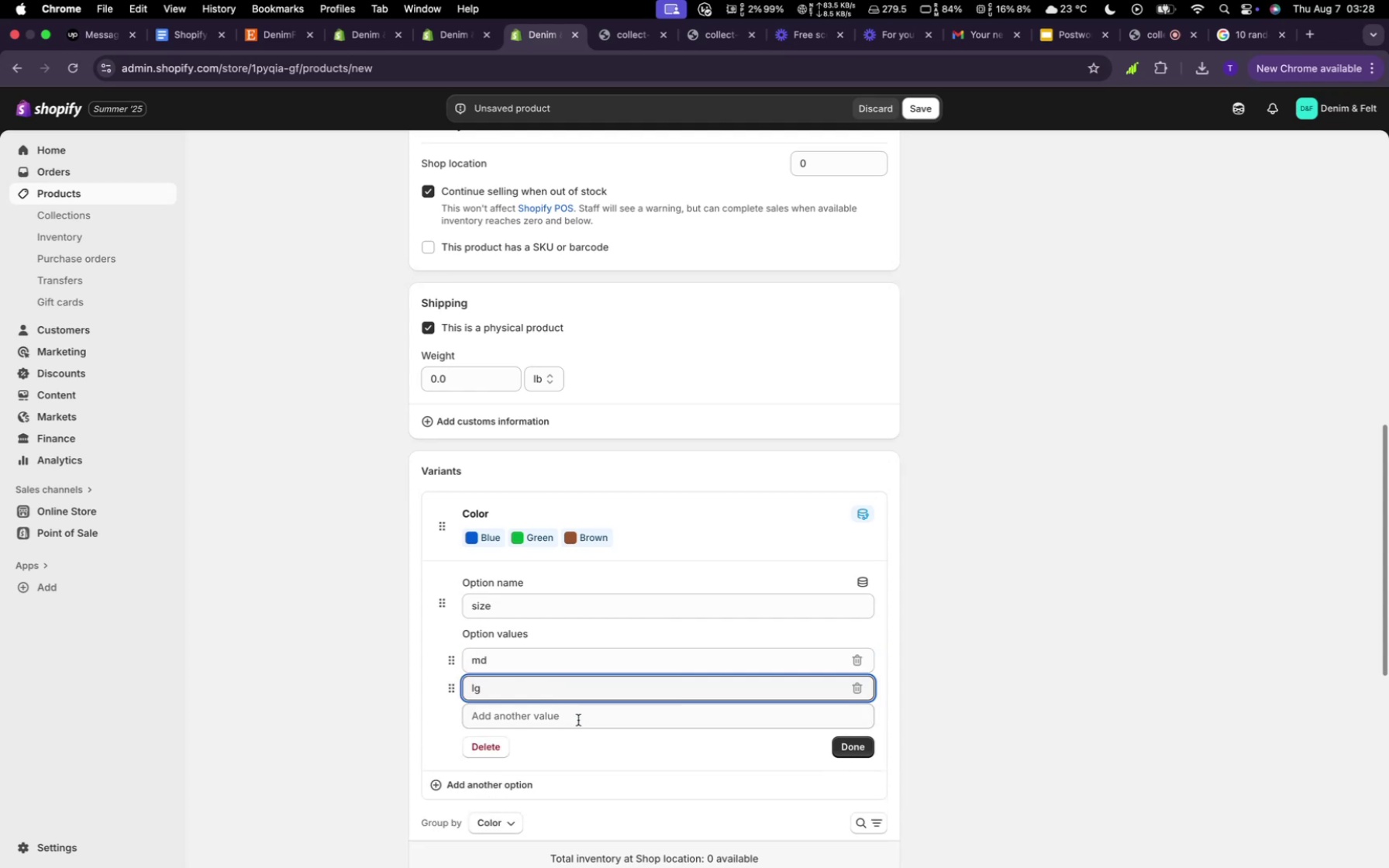 
left_click([578, 720])
 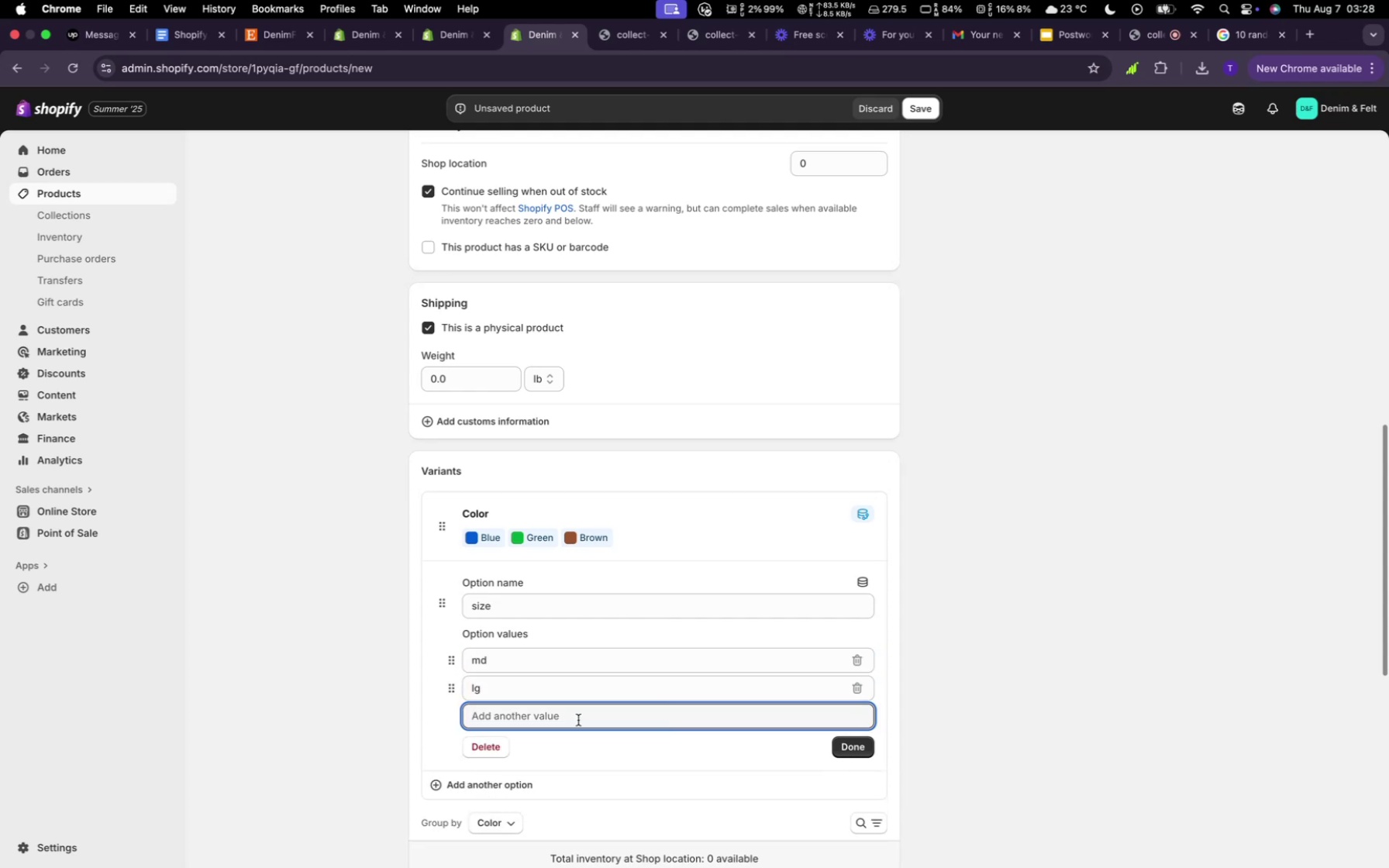 
type(sm)
 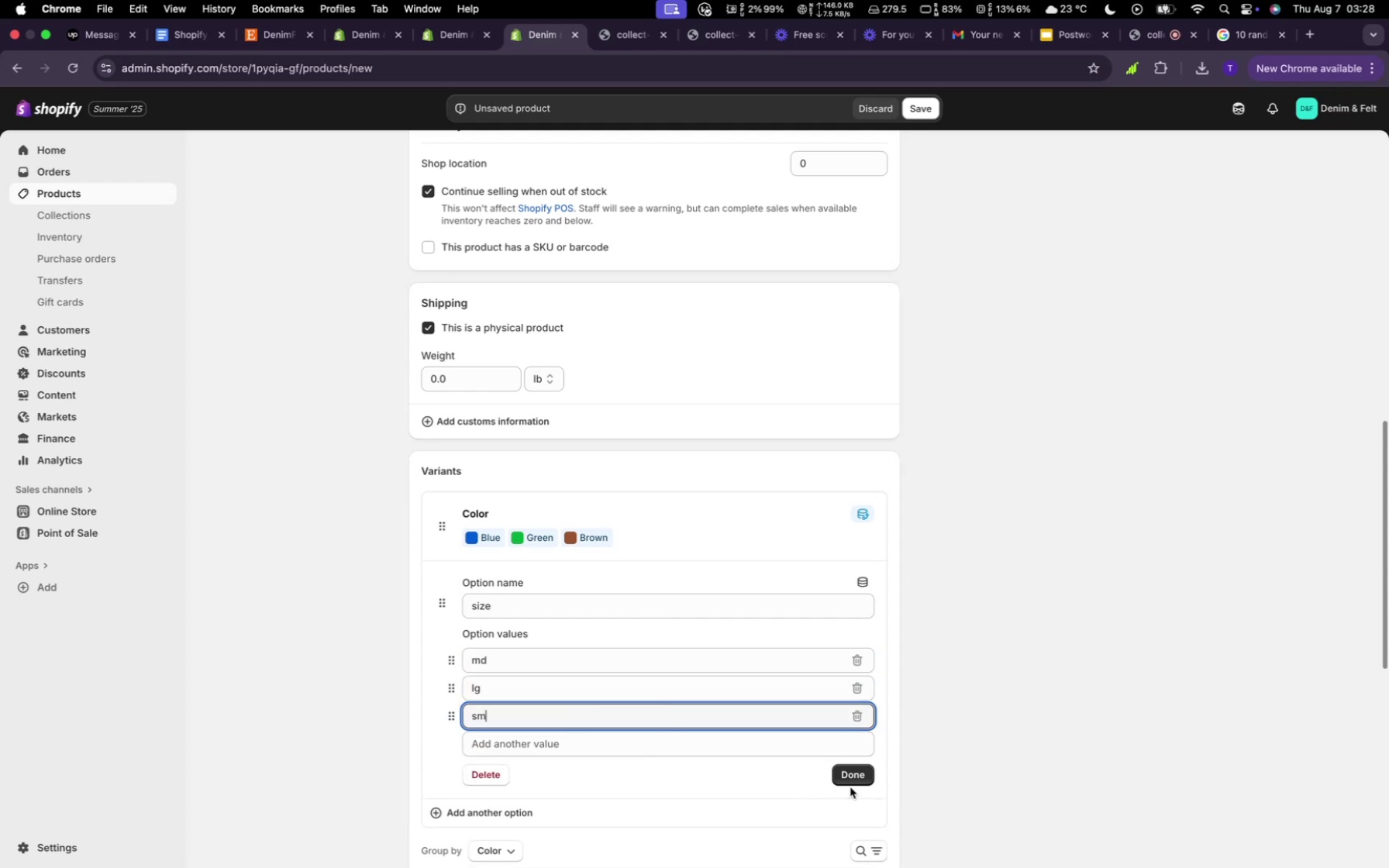 
left_click([849, 783])
 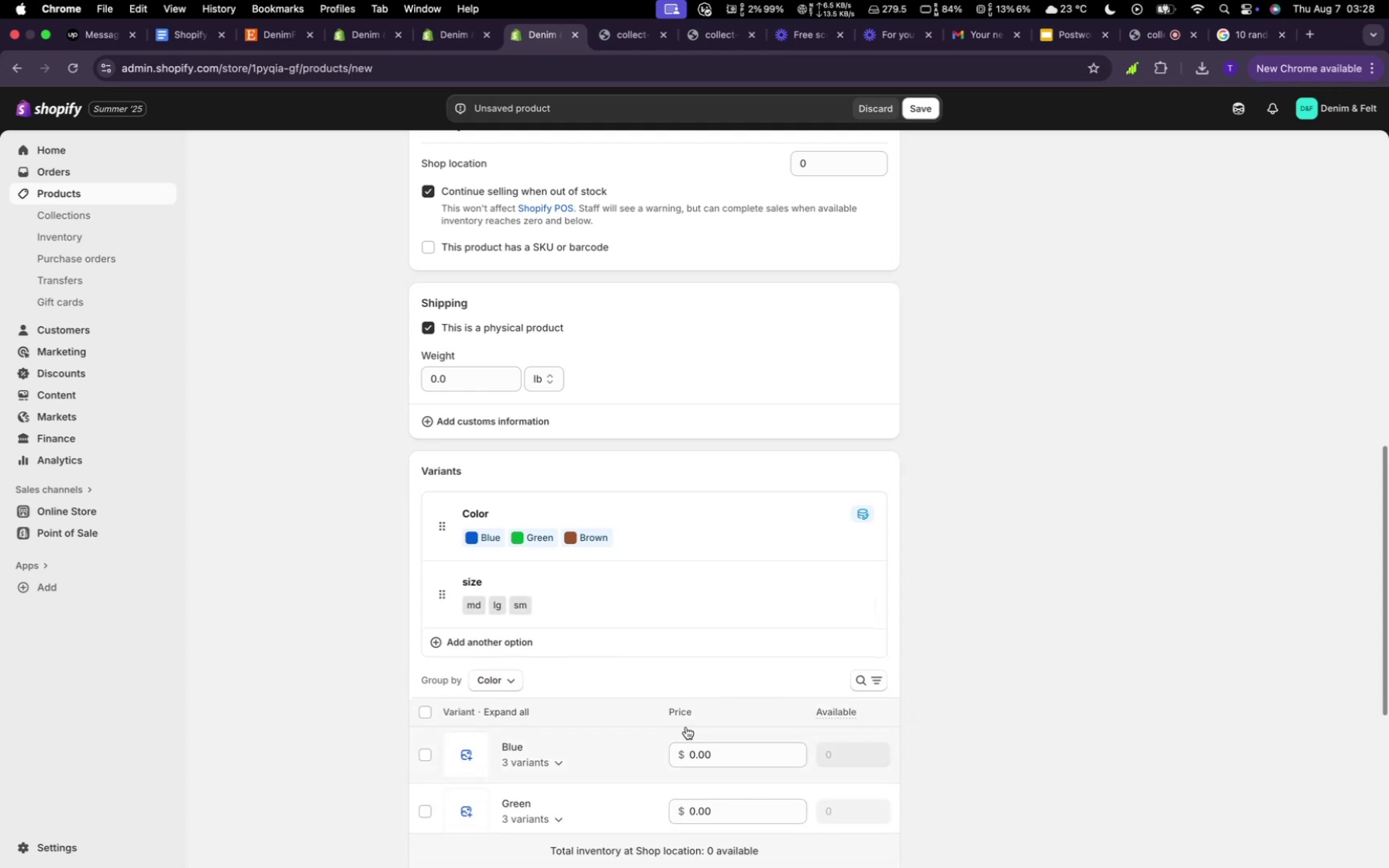 
scroll: coordinate [684, 725], scroll_direction: down, amount: 10.0
 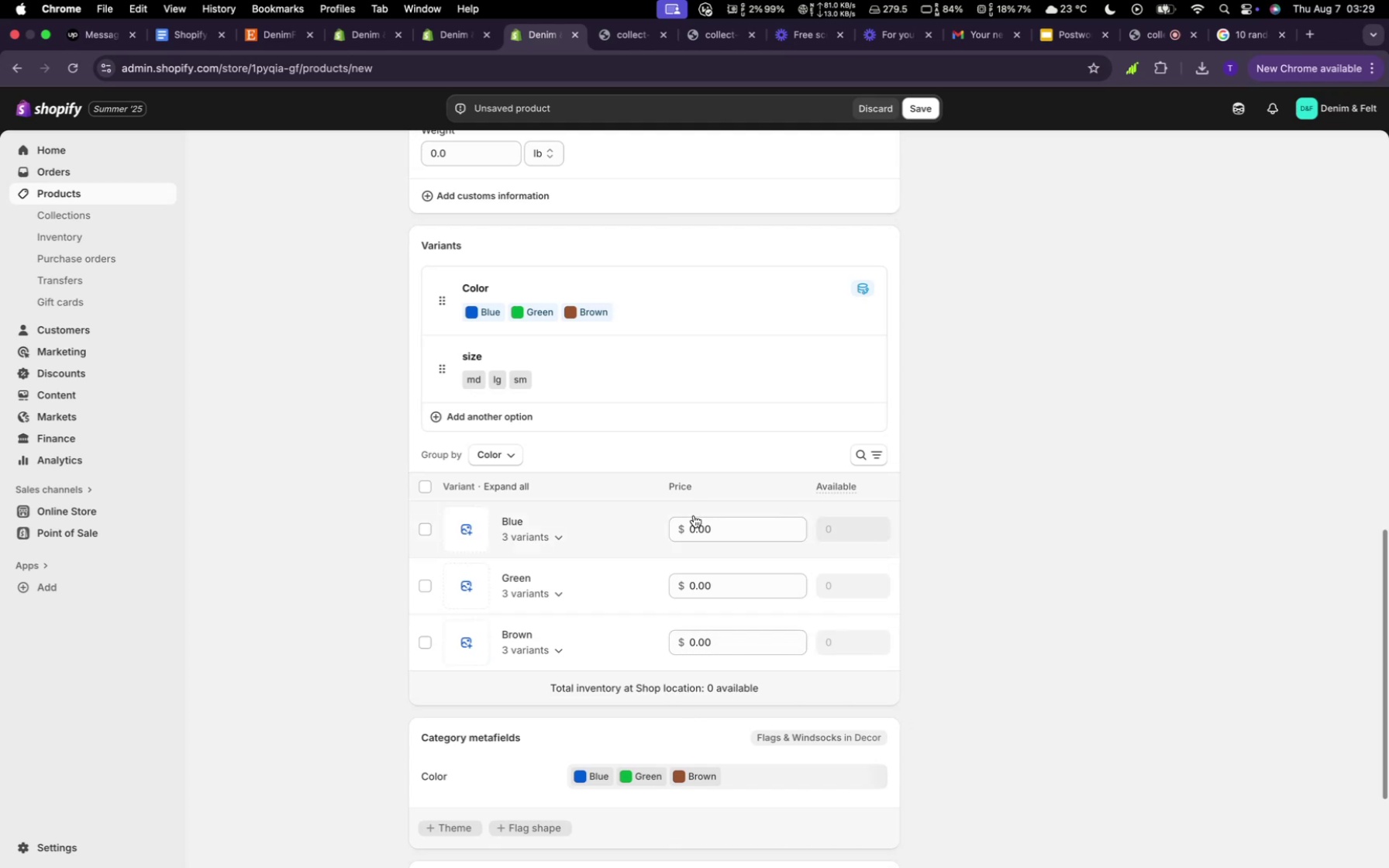 
left_click([694, 522])
 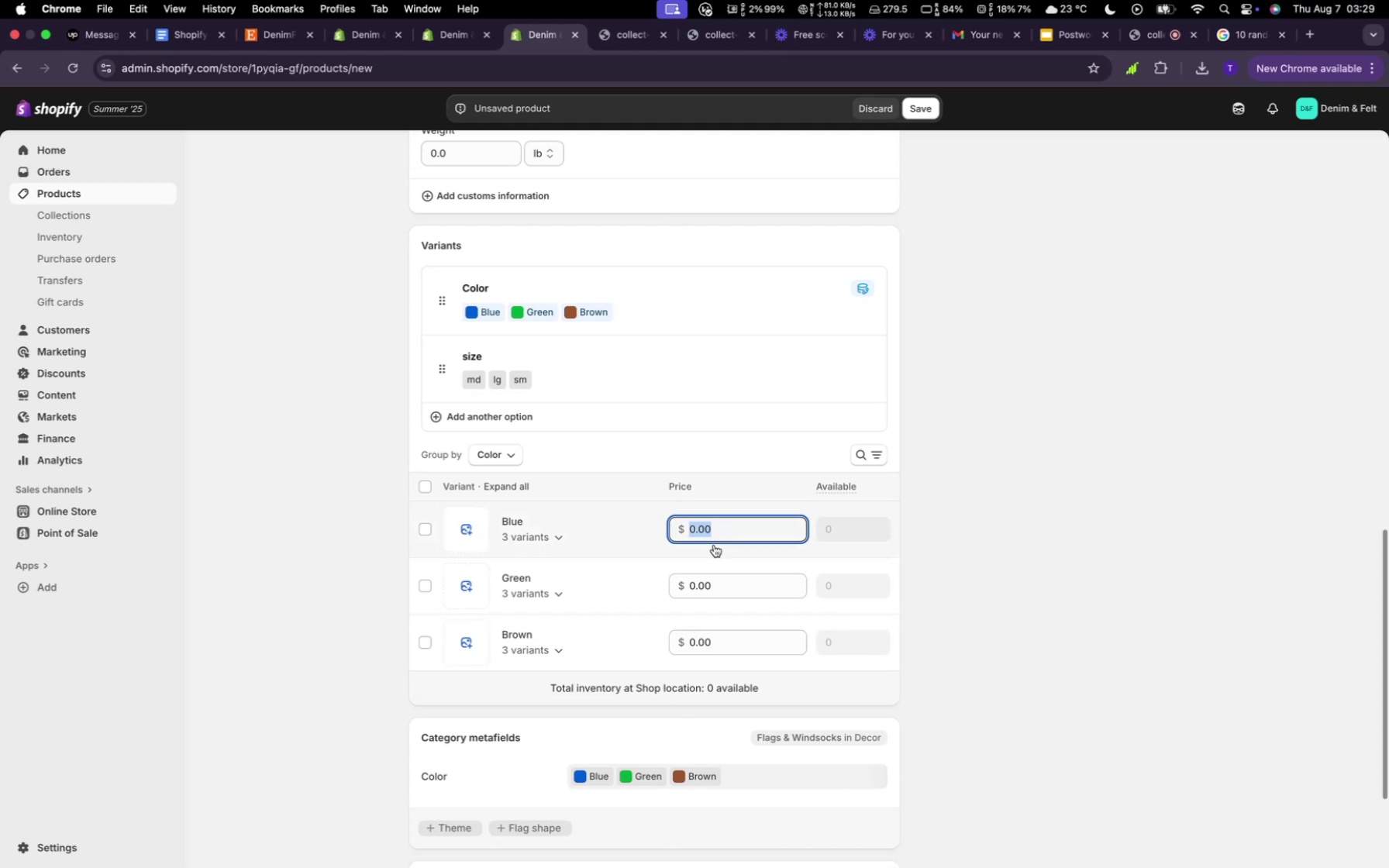 
type(12)
 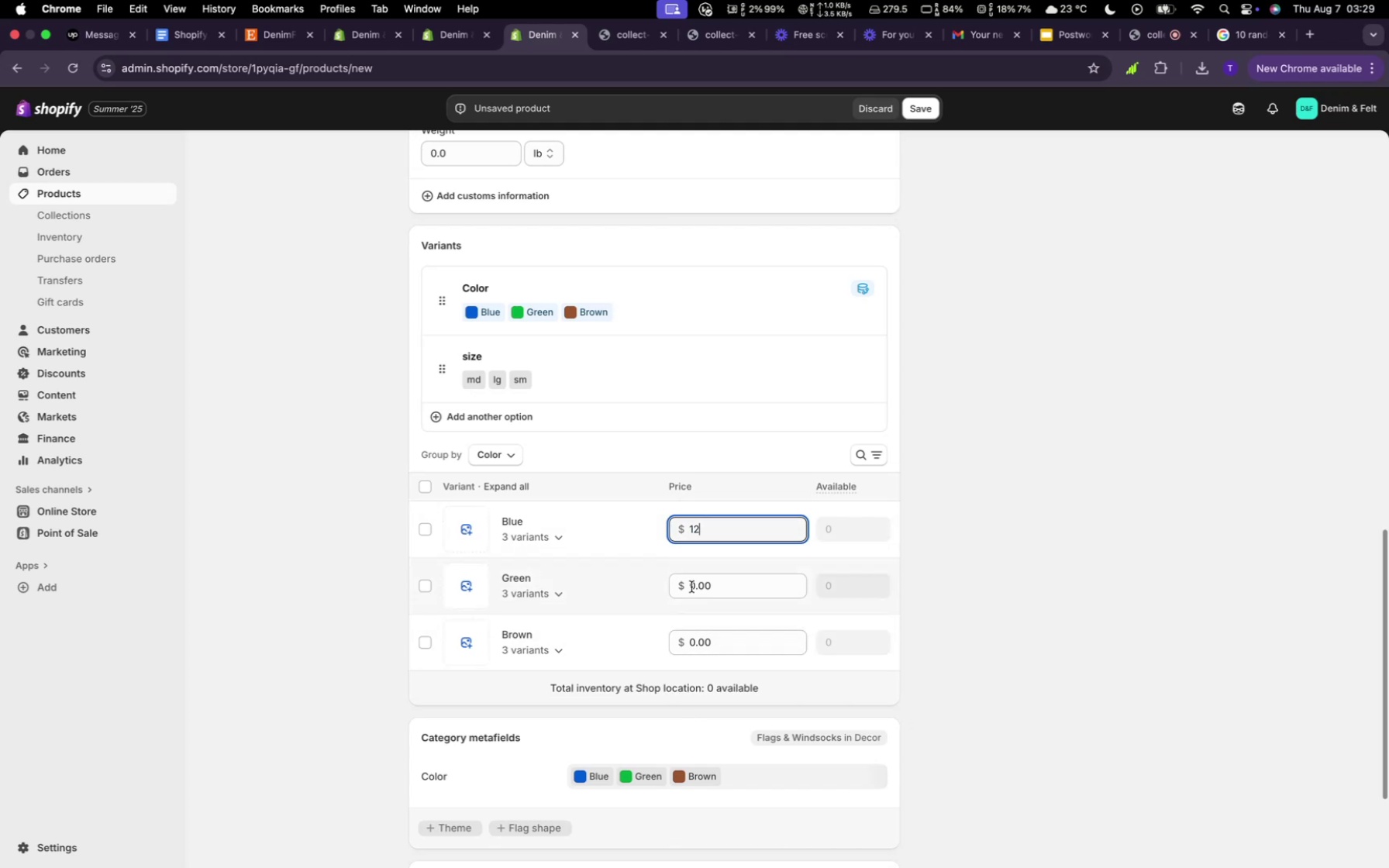 
left_click([691, 587])
 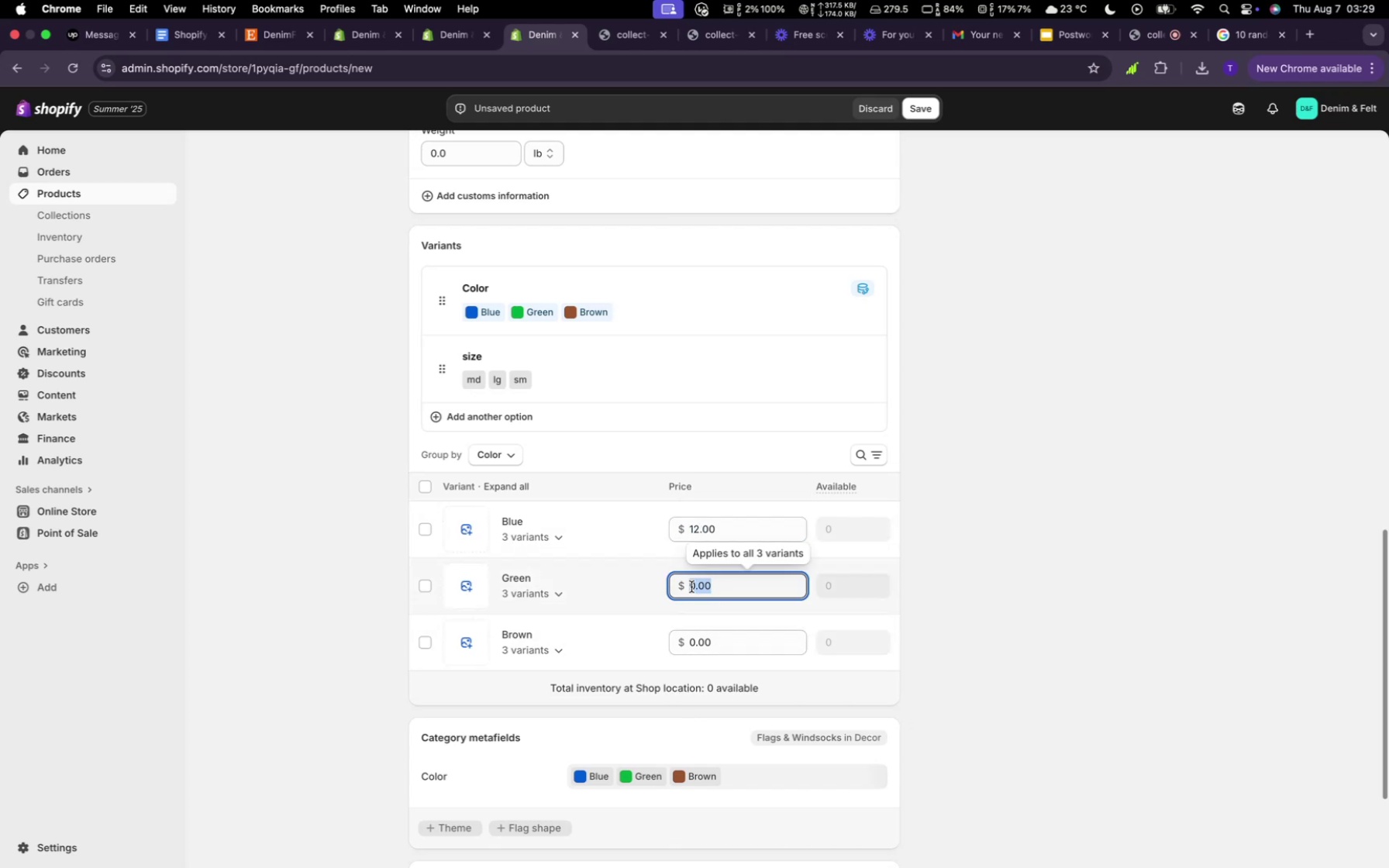 
type(23)
 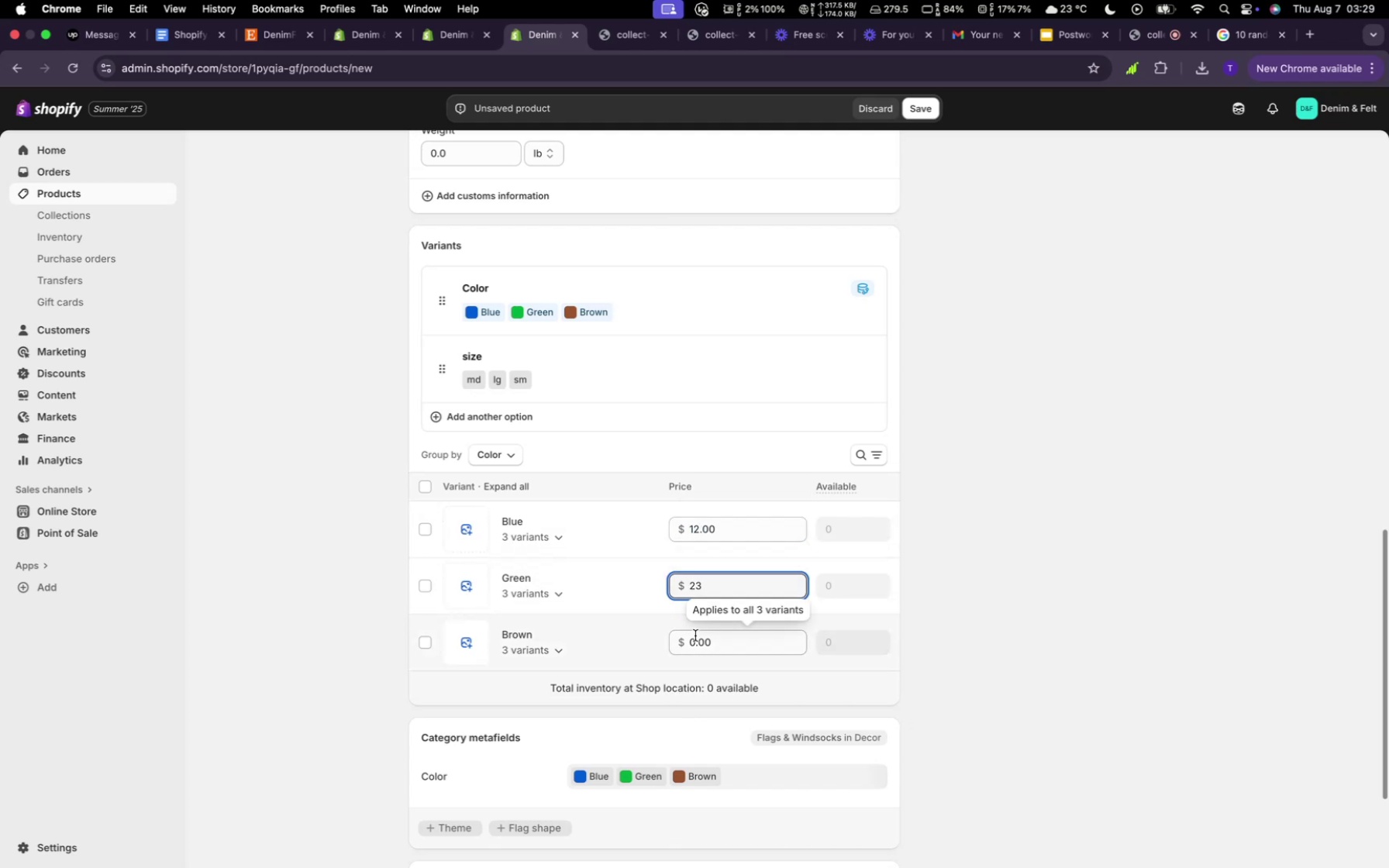 
left_click([695, 636])
 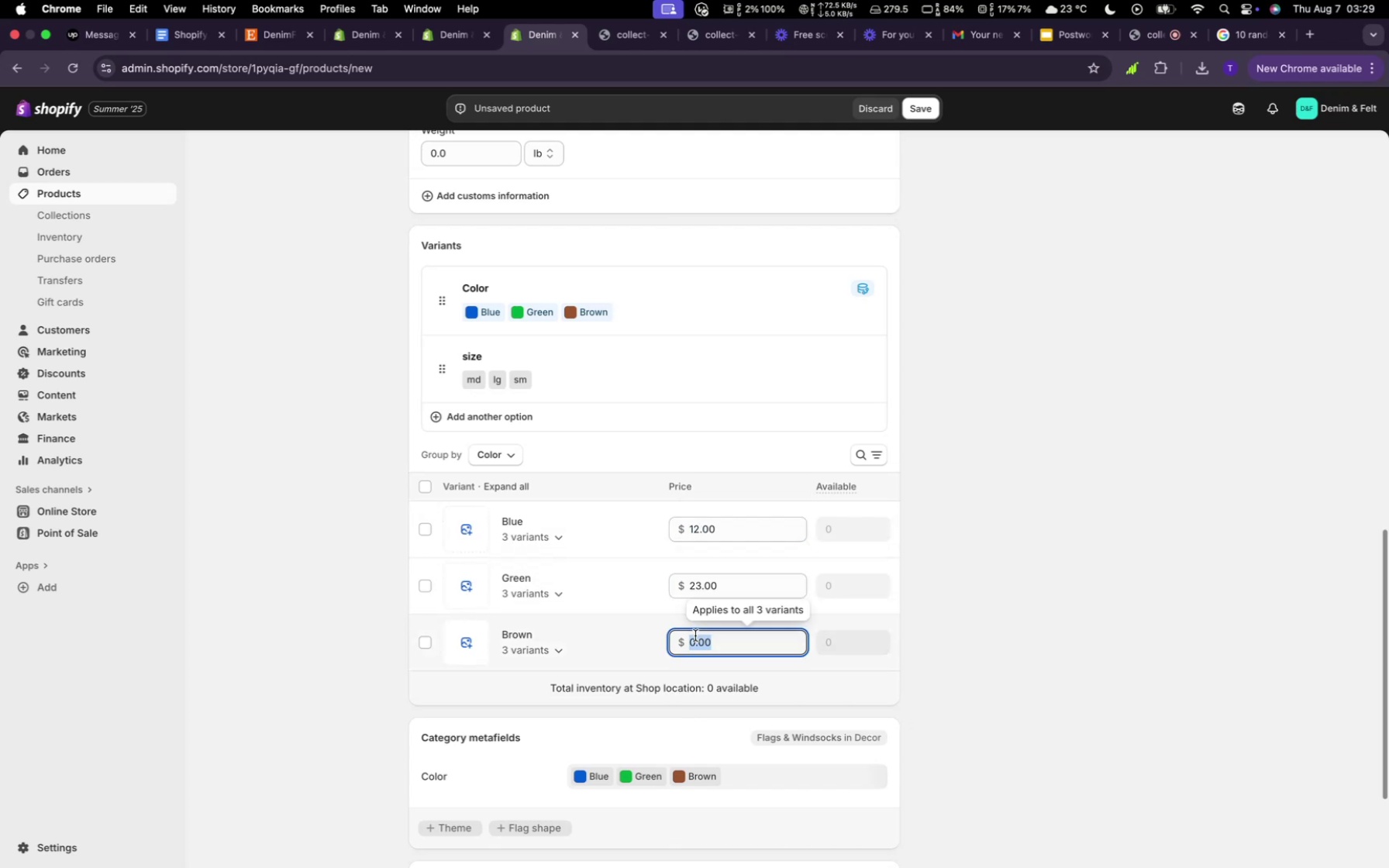 
type(41)
 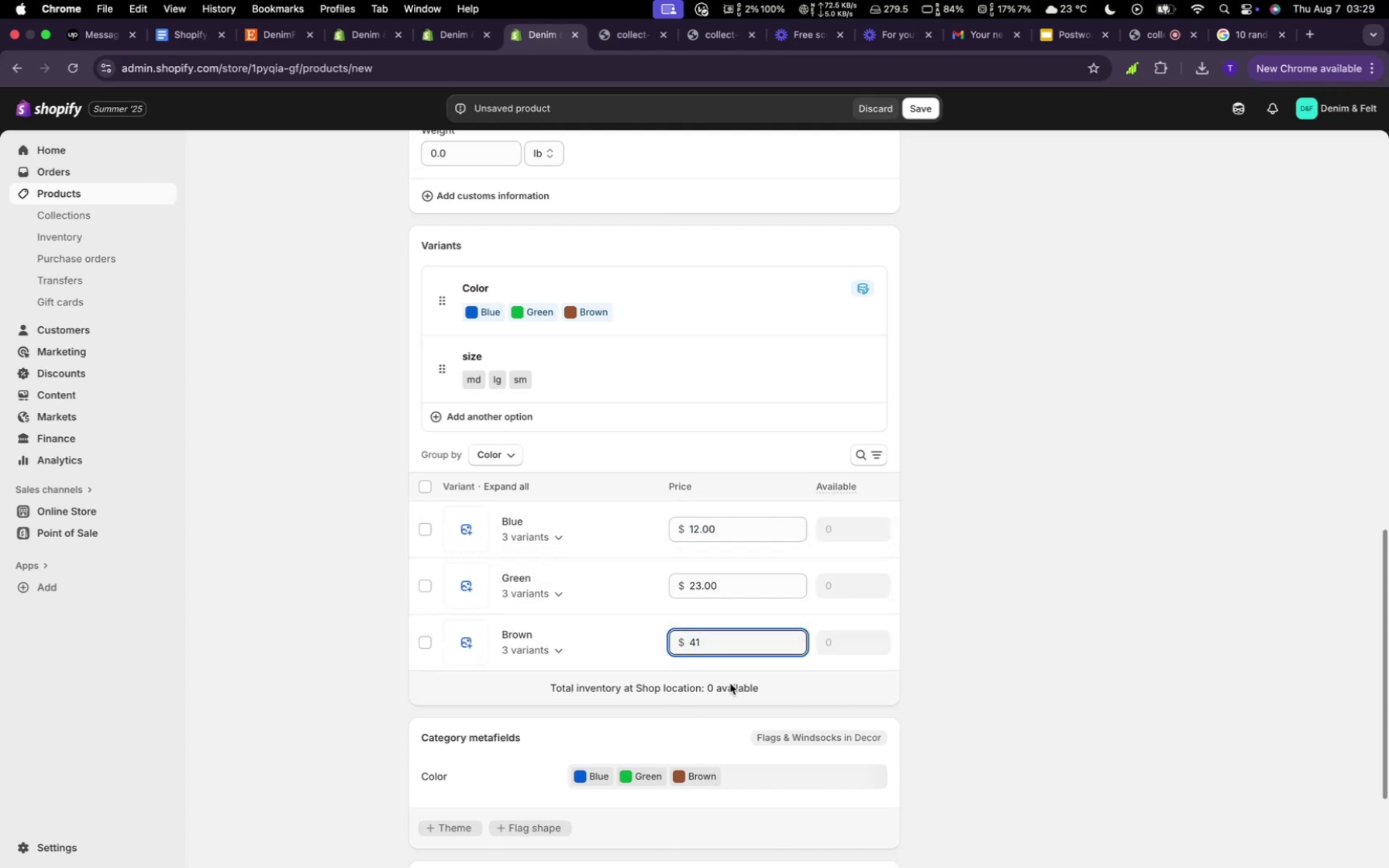 
scroll: coordinate [742, 677], scroll_direction: down, amount: 37.0
 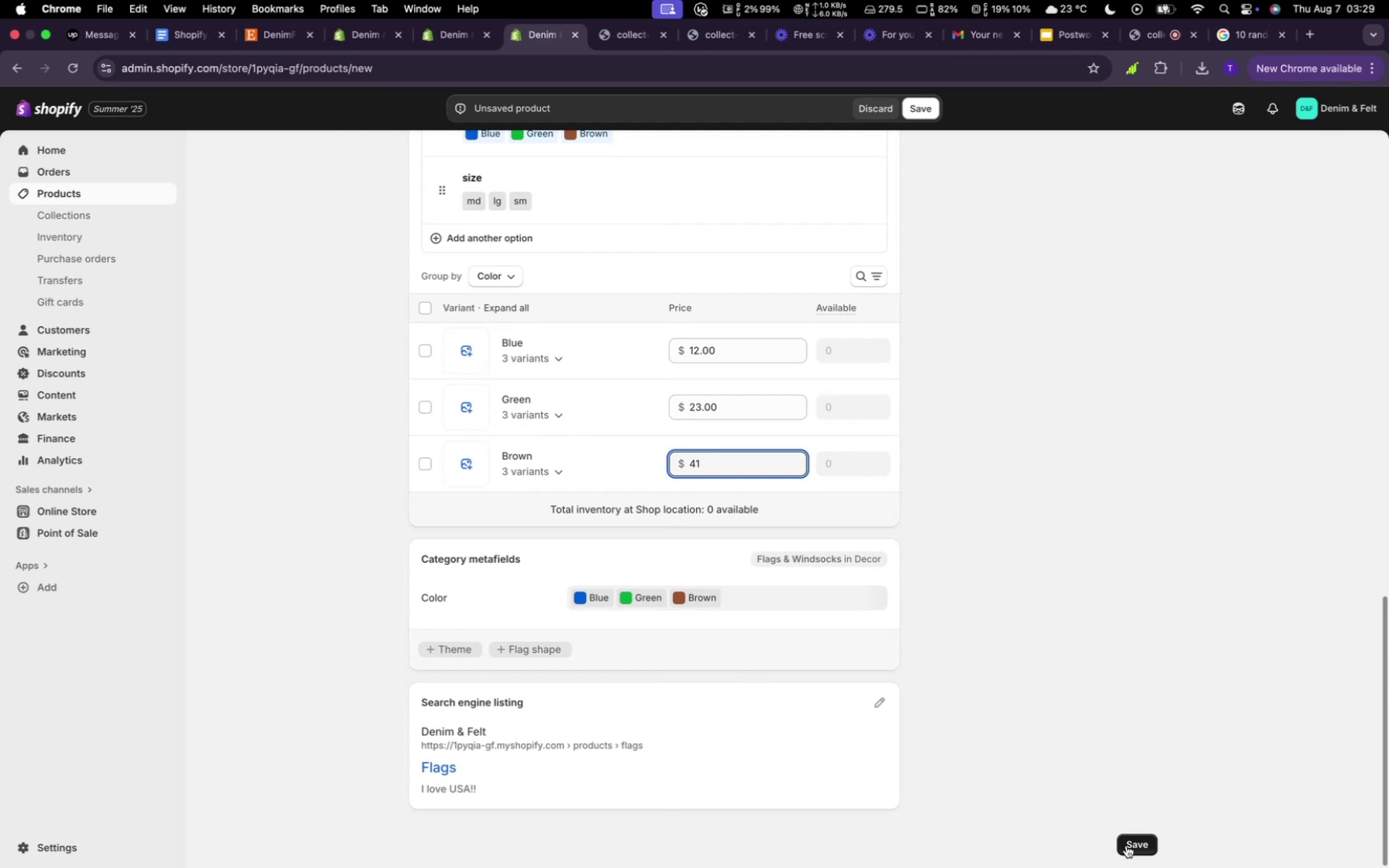 
left_click([1126, 846])
 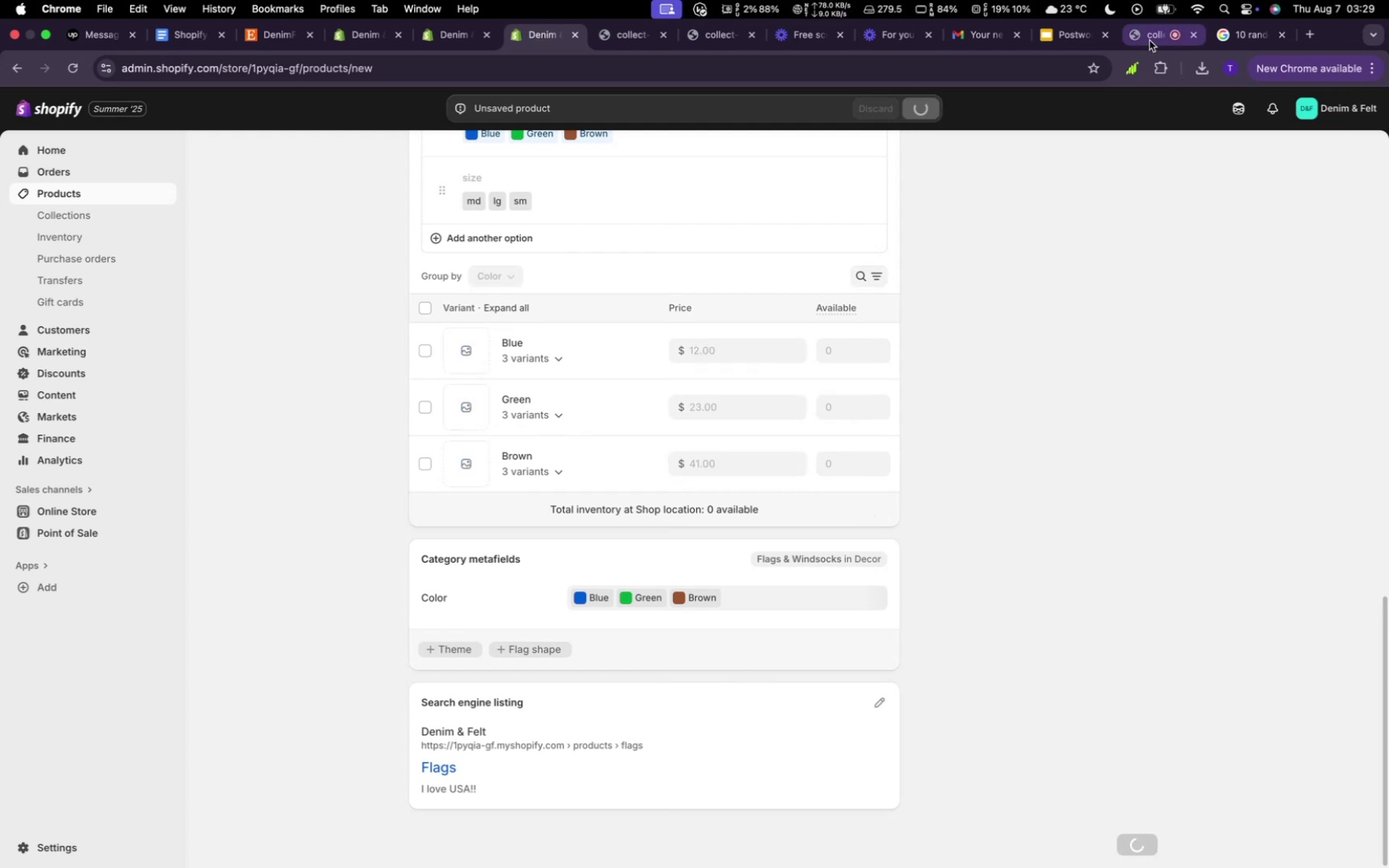 
left_click([1143, 37])
 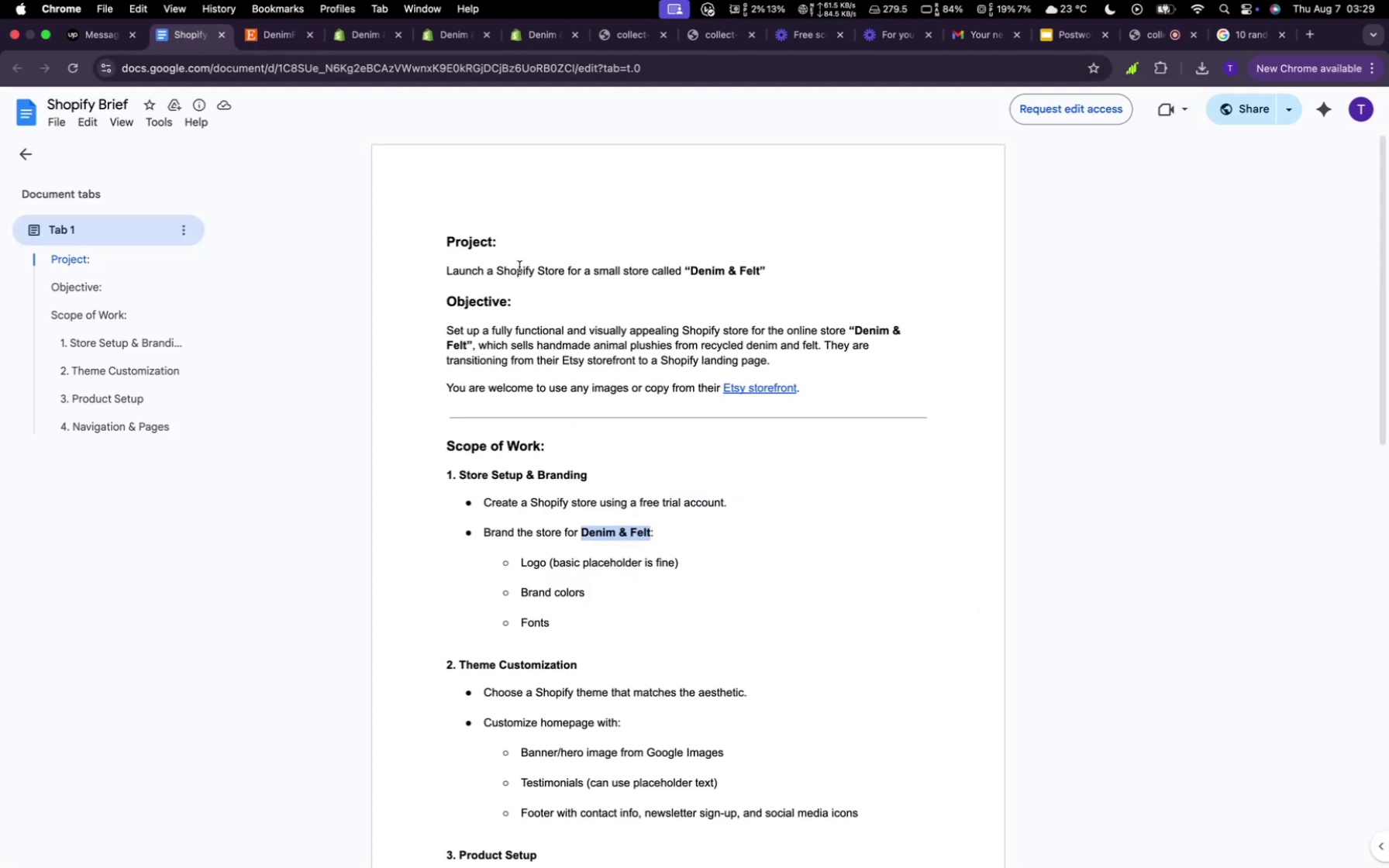 
wait(5.0)
 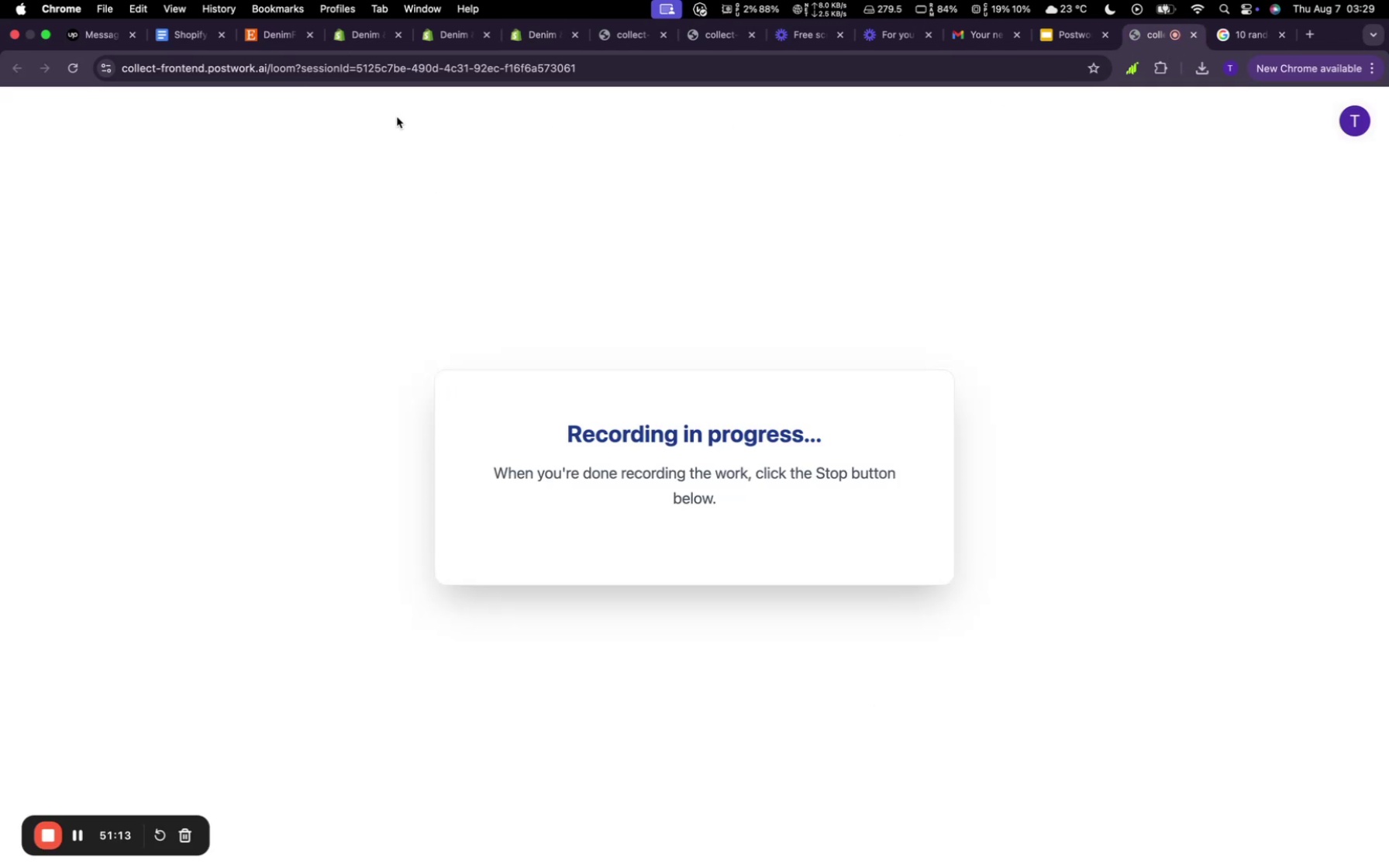 
left_click([457, 44])
 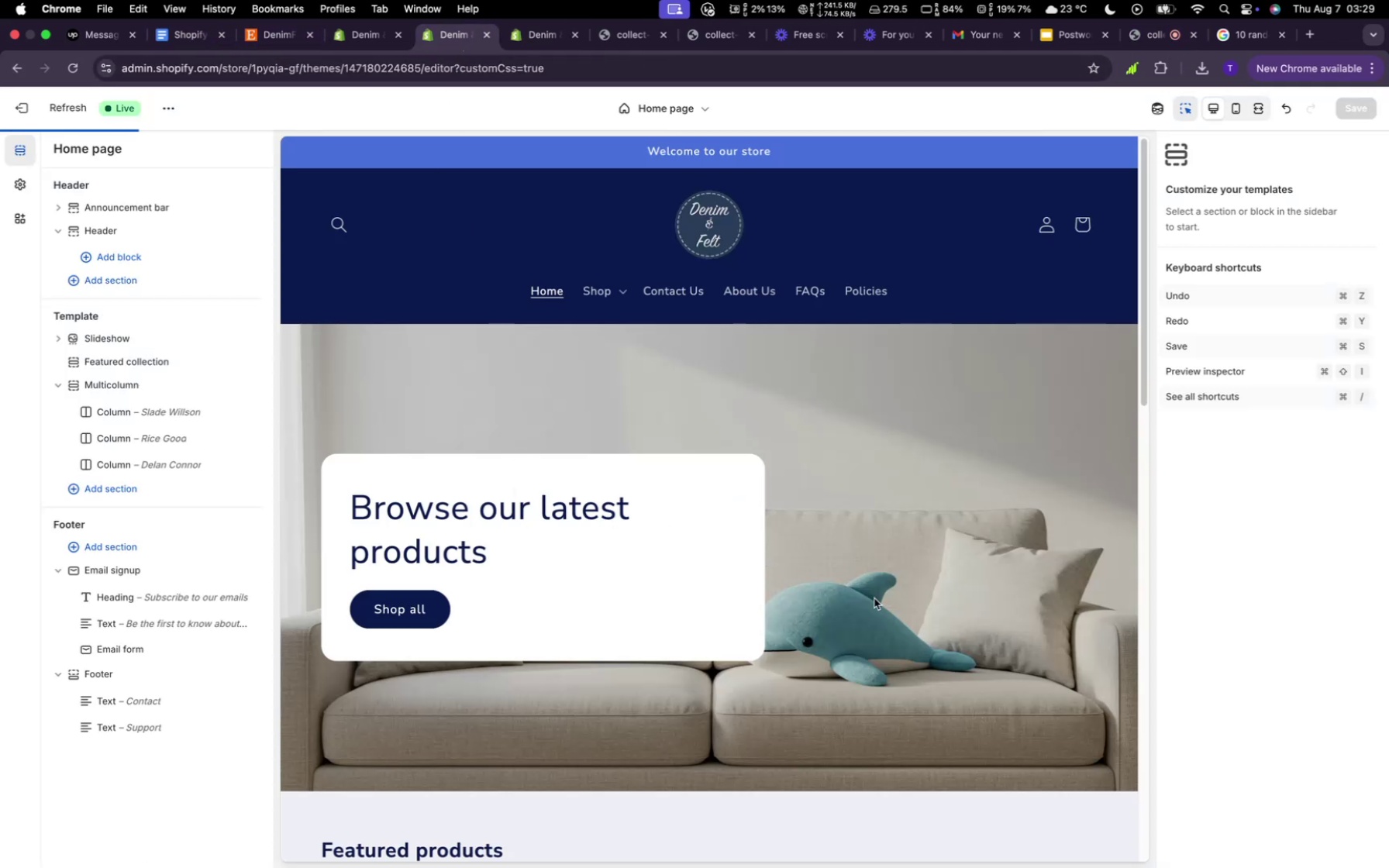 
scroll: coordinate [883, 606], scroll_direction: up, amount: 6.0
 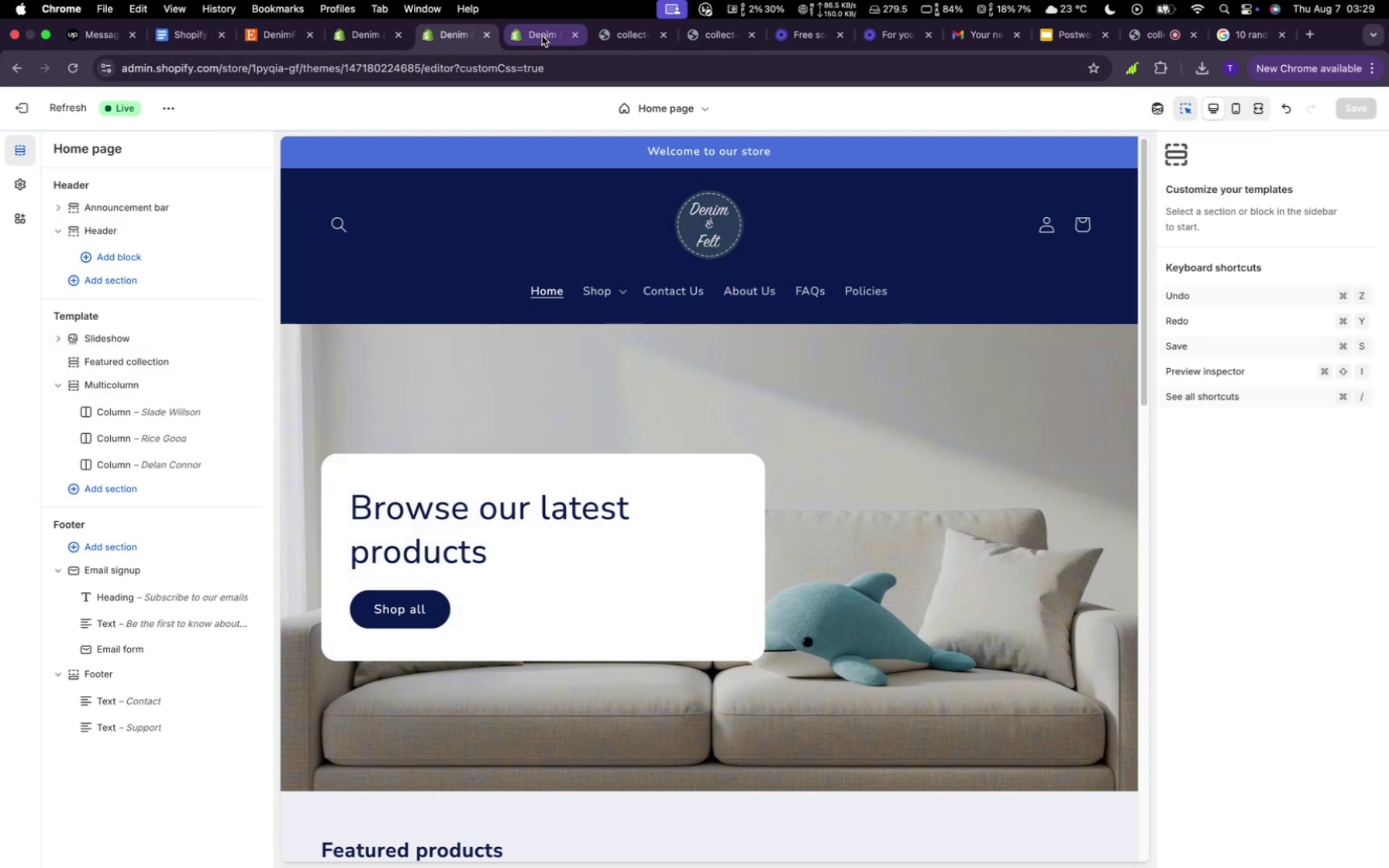 
wait(6.12)
 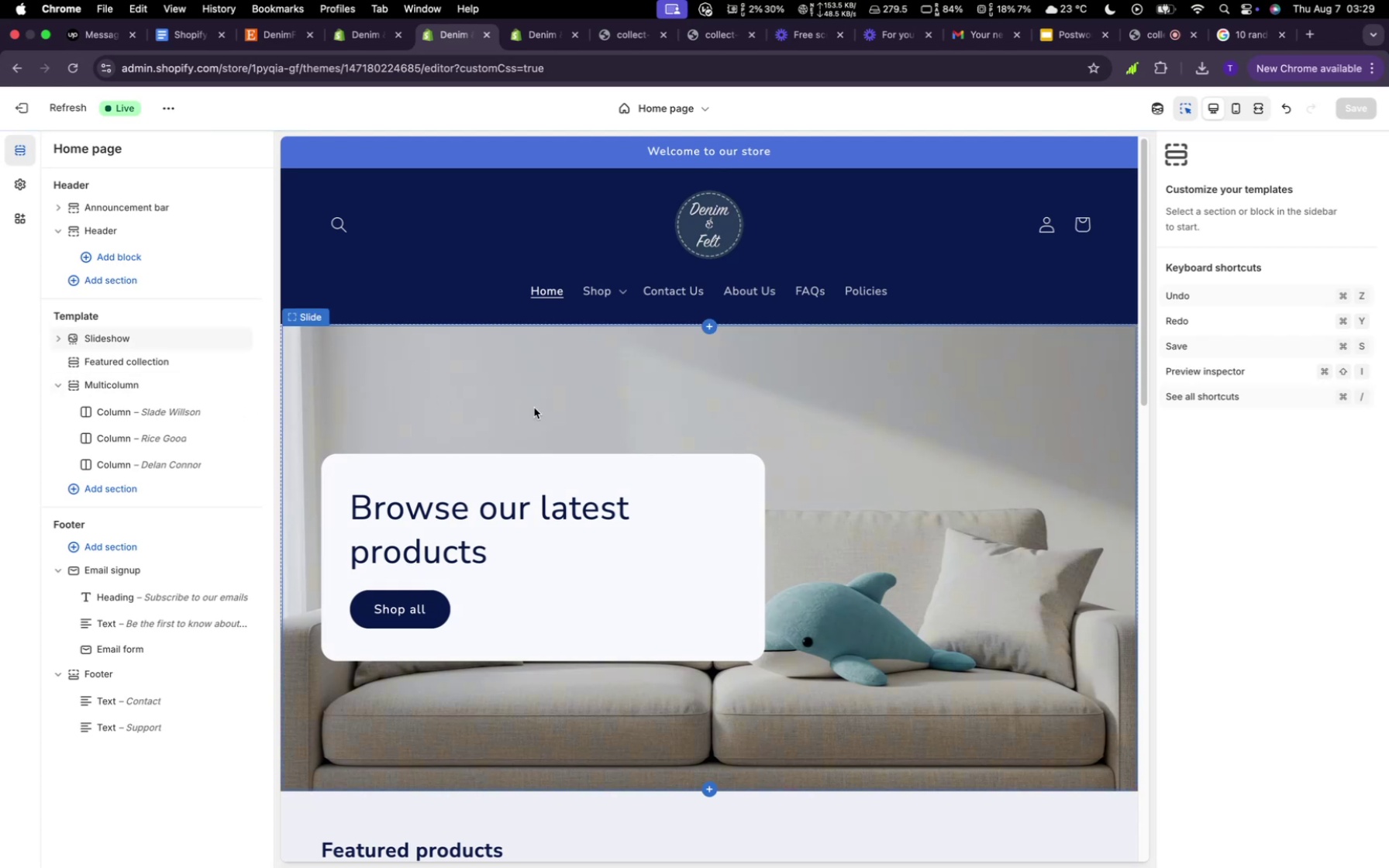 
left_click([63, 218])
 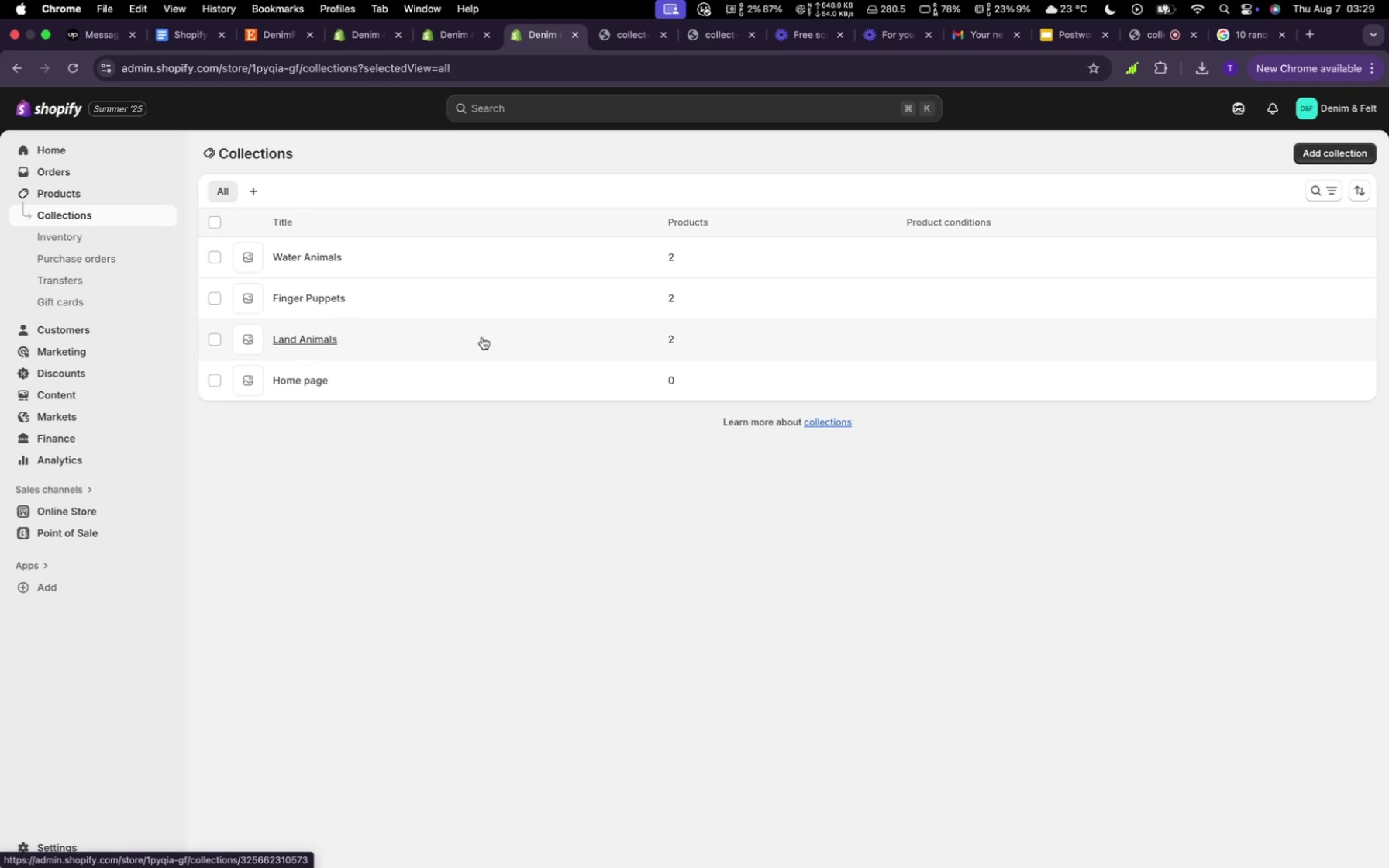 
wait(7.5)
 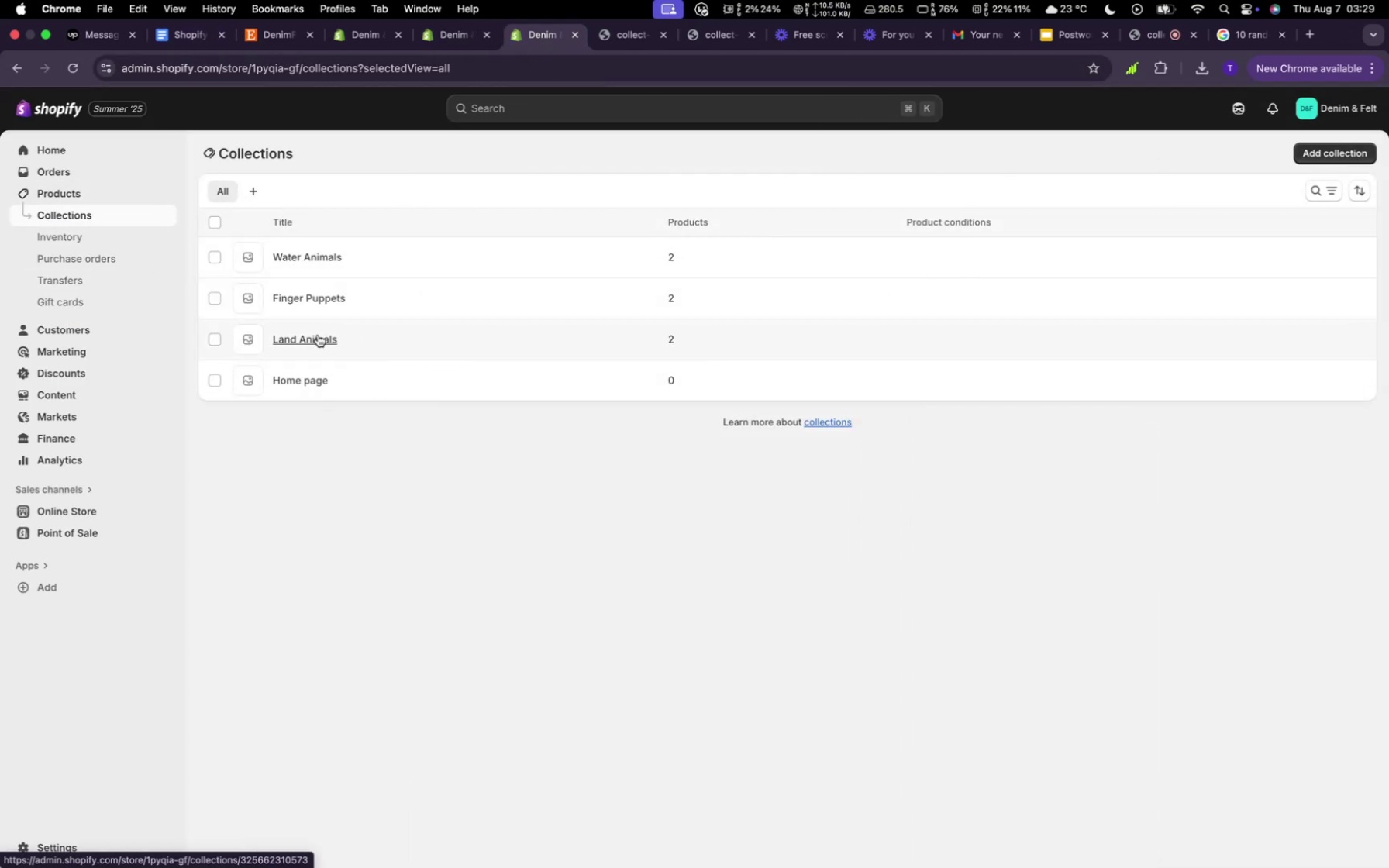 
left_click([314, 339])
 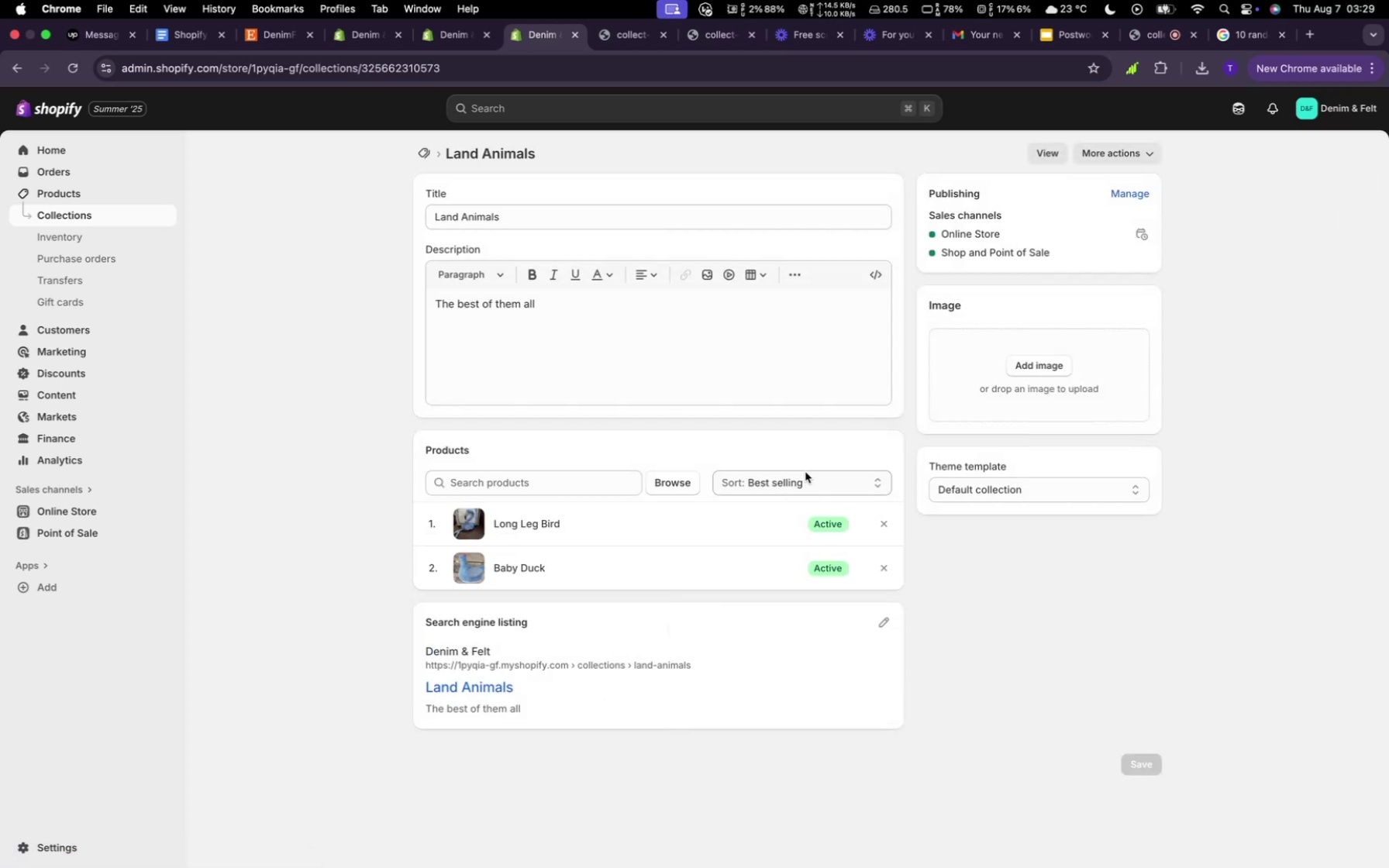 
left_click([667, 477])
 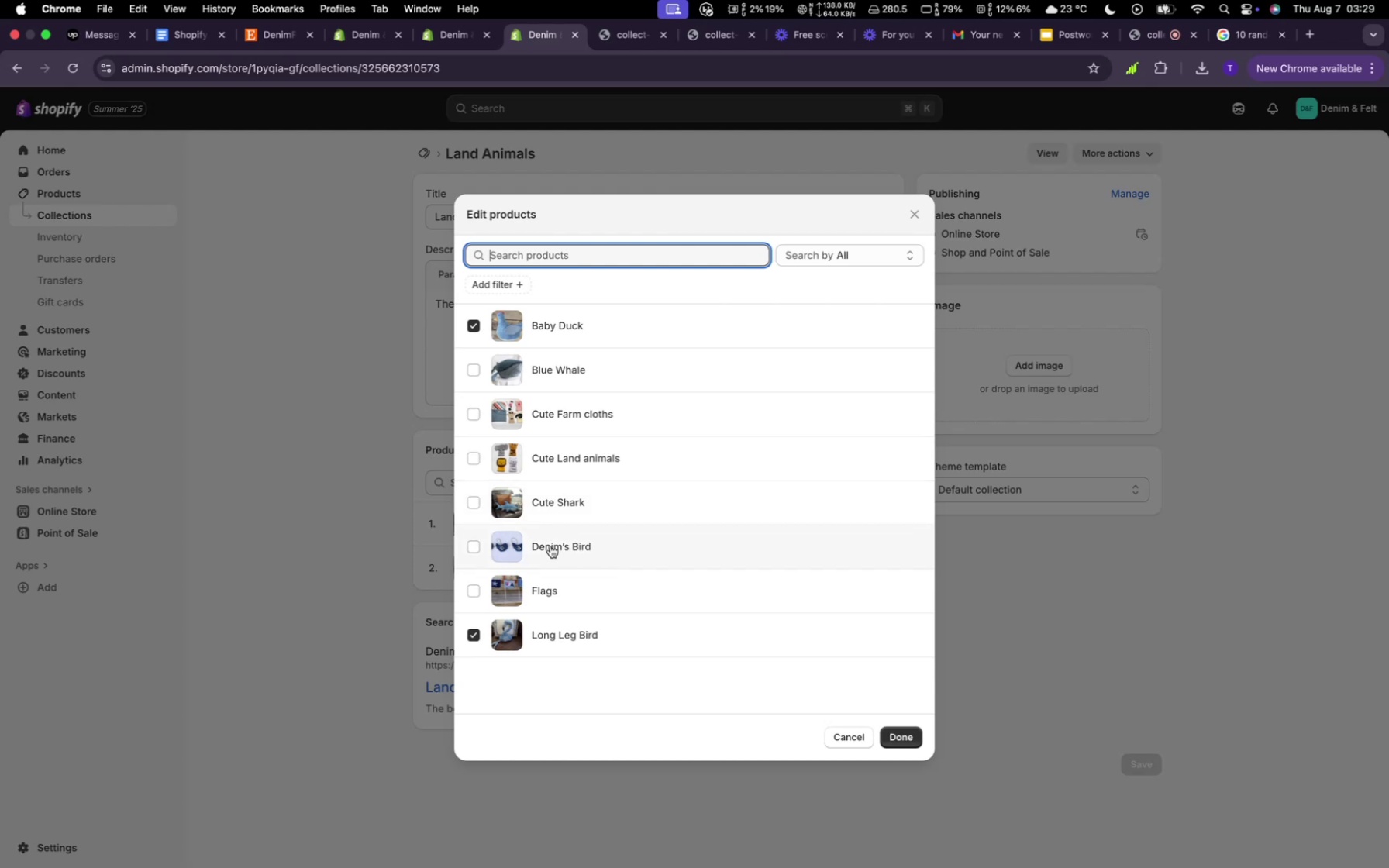 
wait(6.66)
 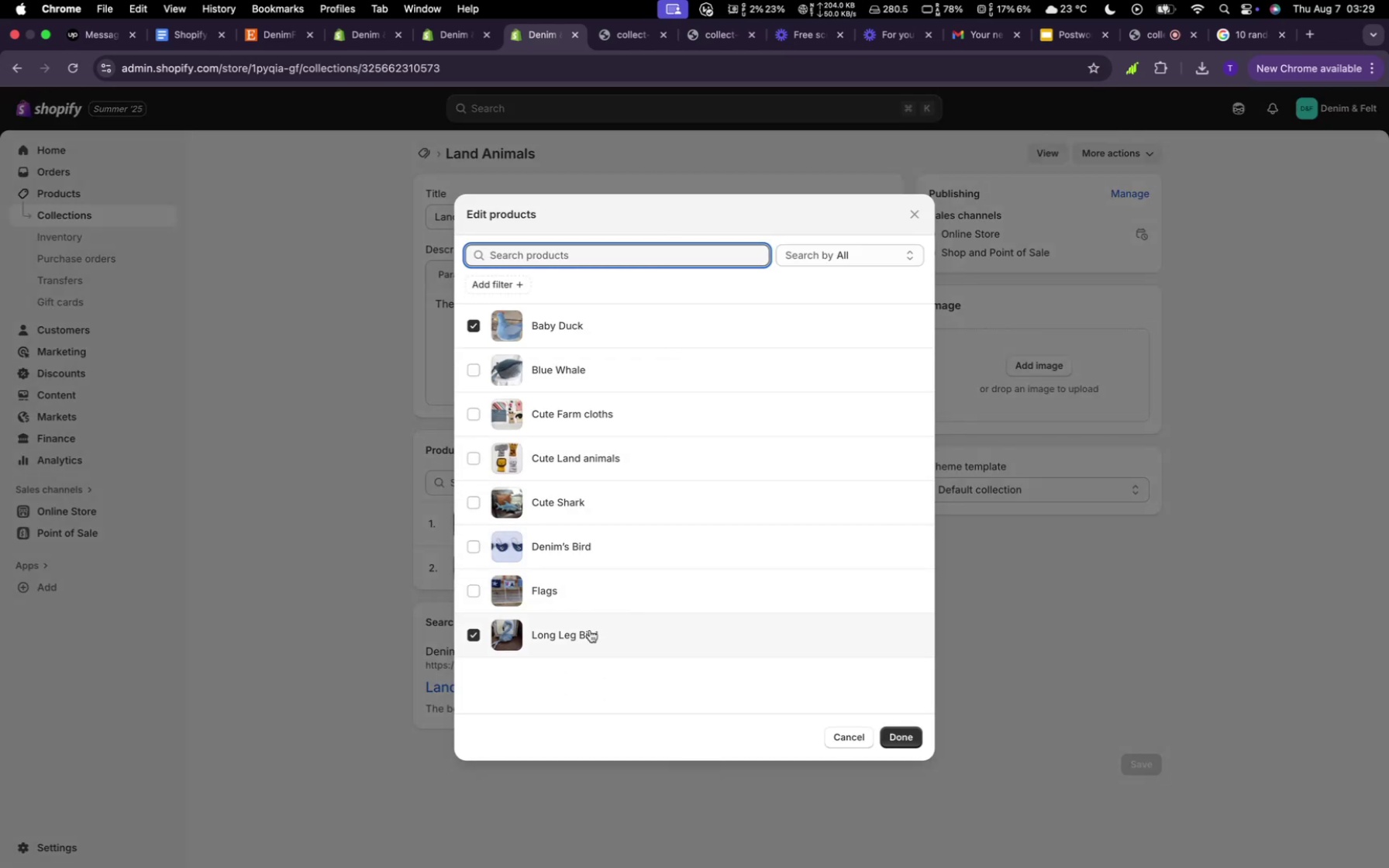 
left_click([901, 742])
 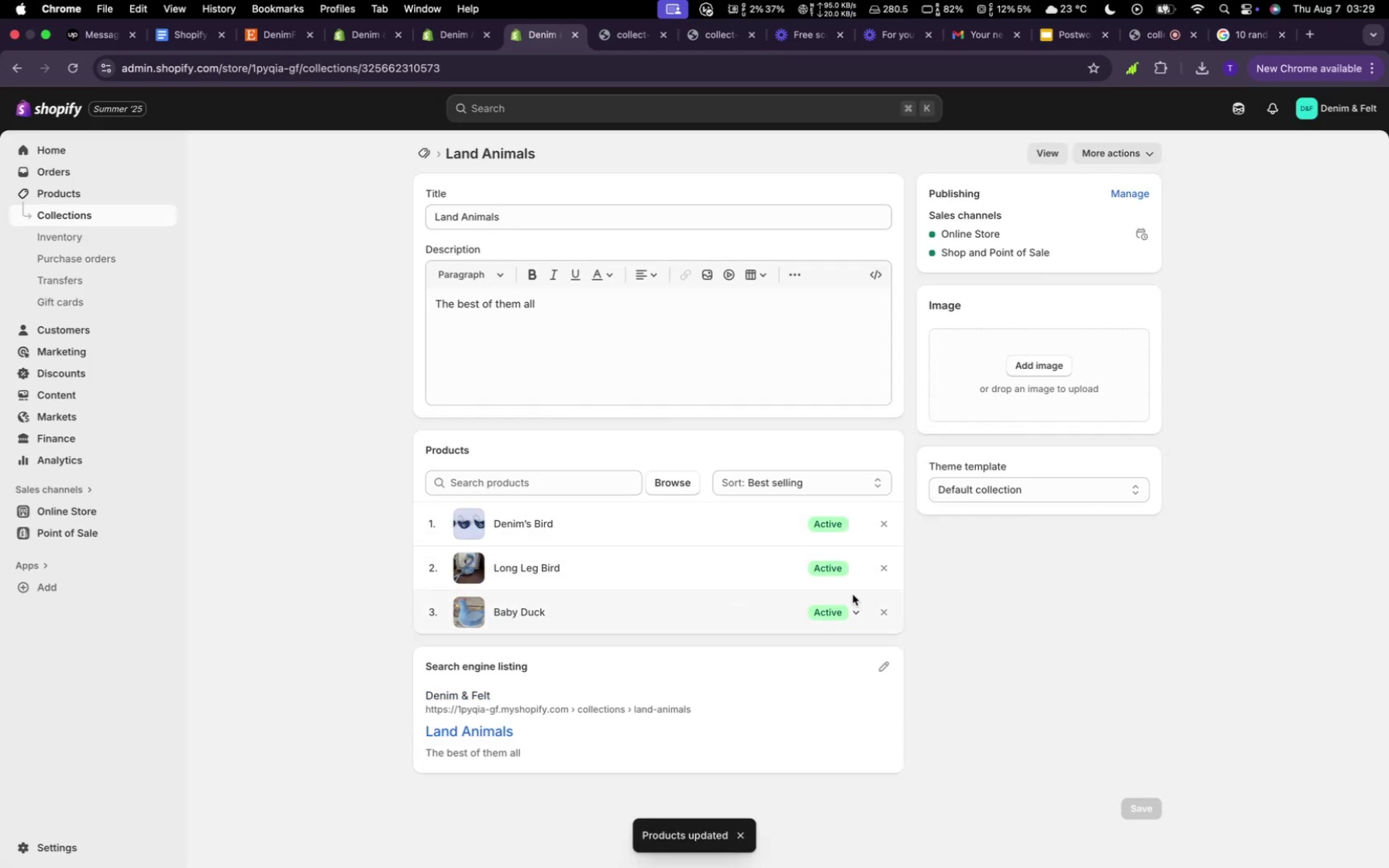 
wait(5.03)
 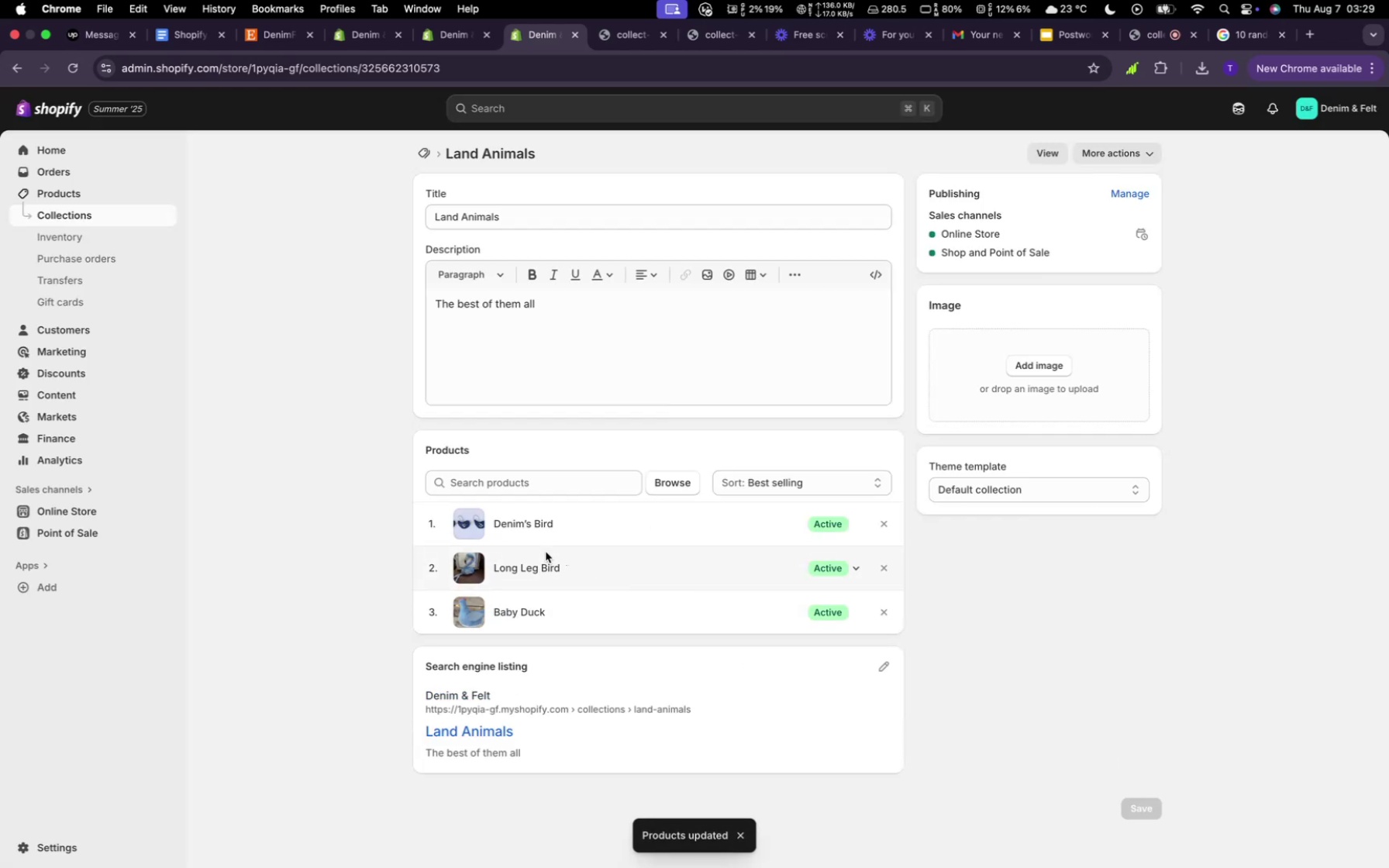 
left_click([680, 487])
 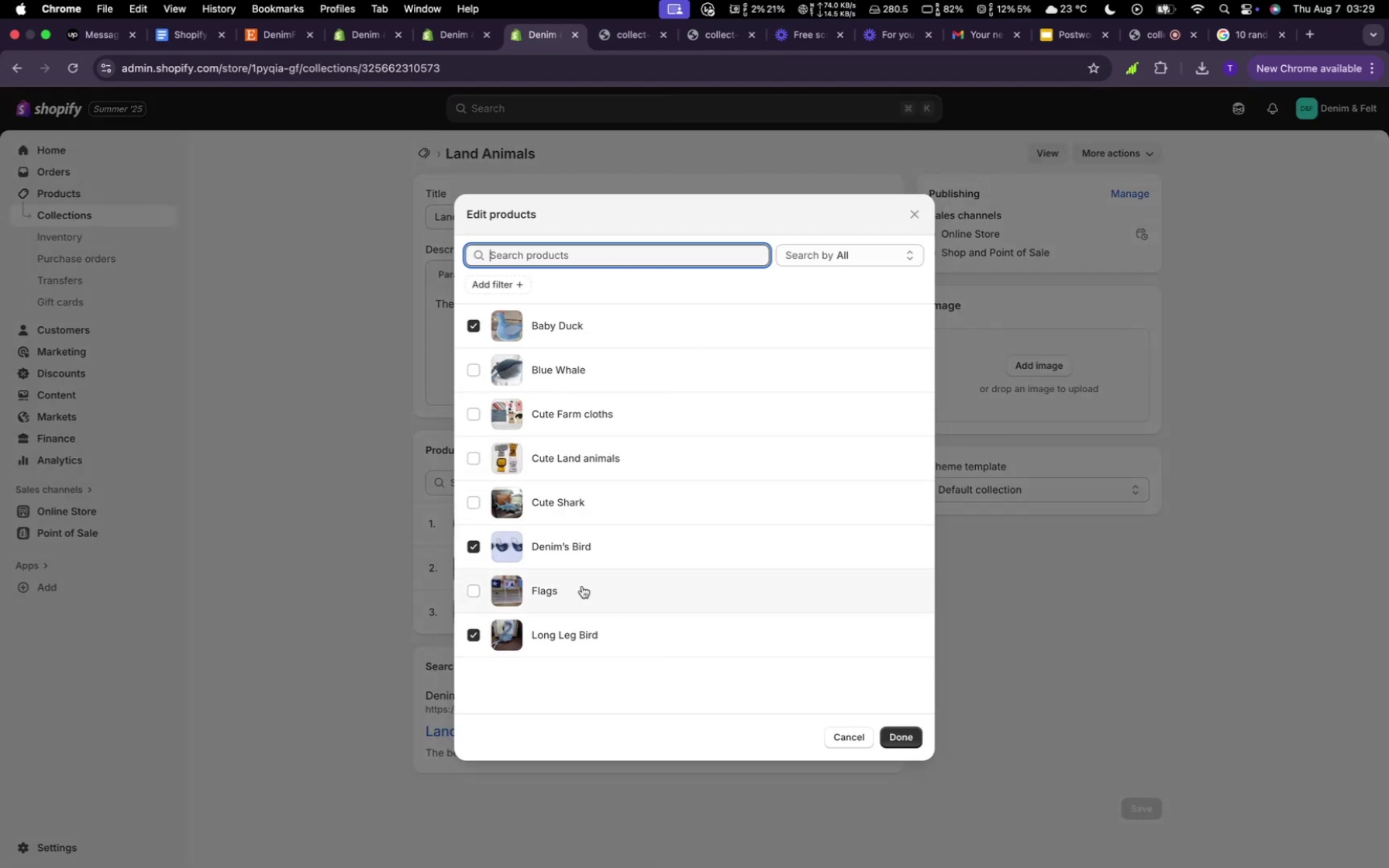 
left_click([580, 586])
 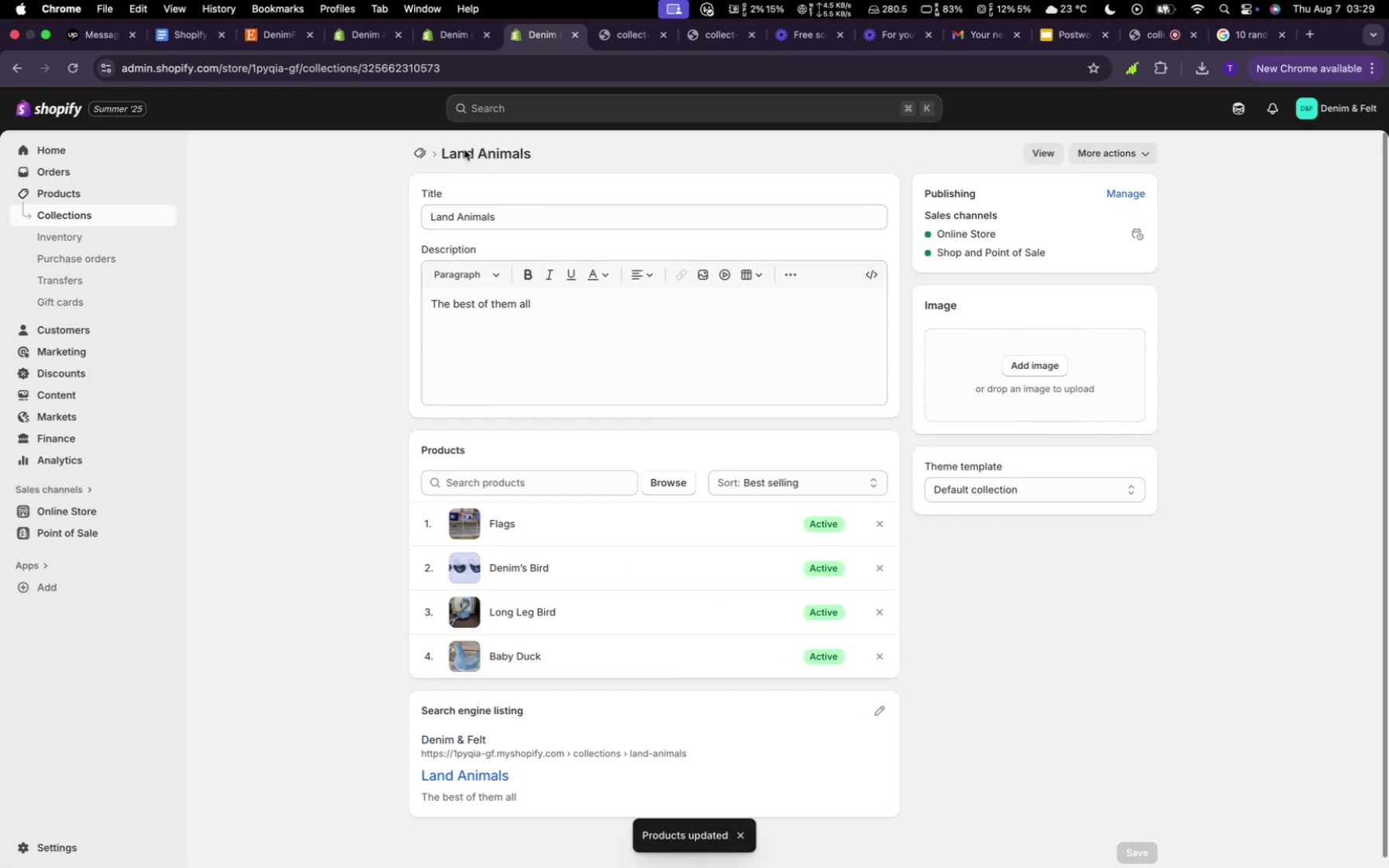 
left_click([424, 153])
 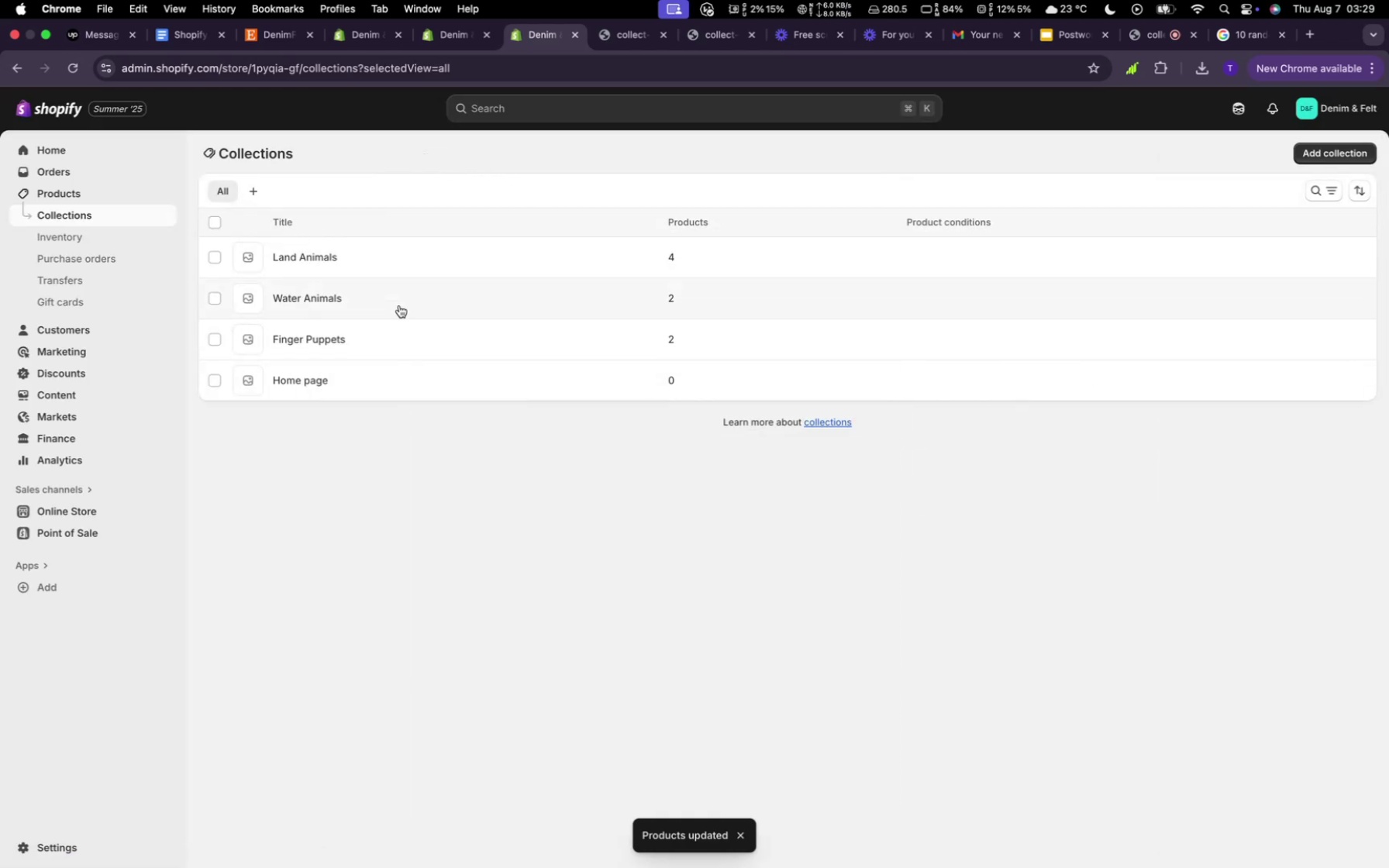 
left_click([395, 295])
 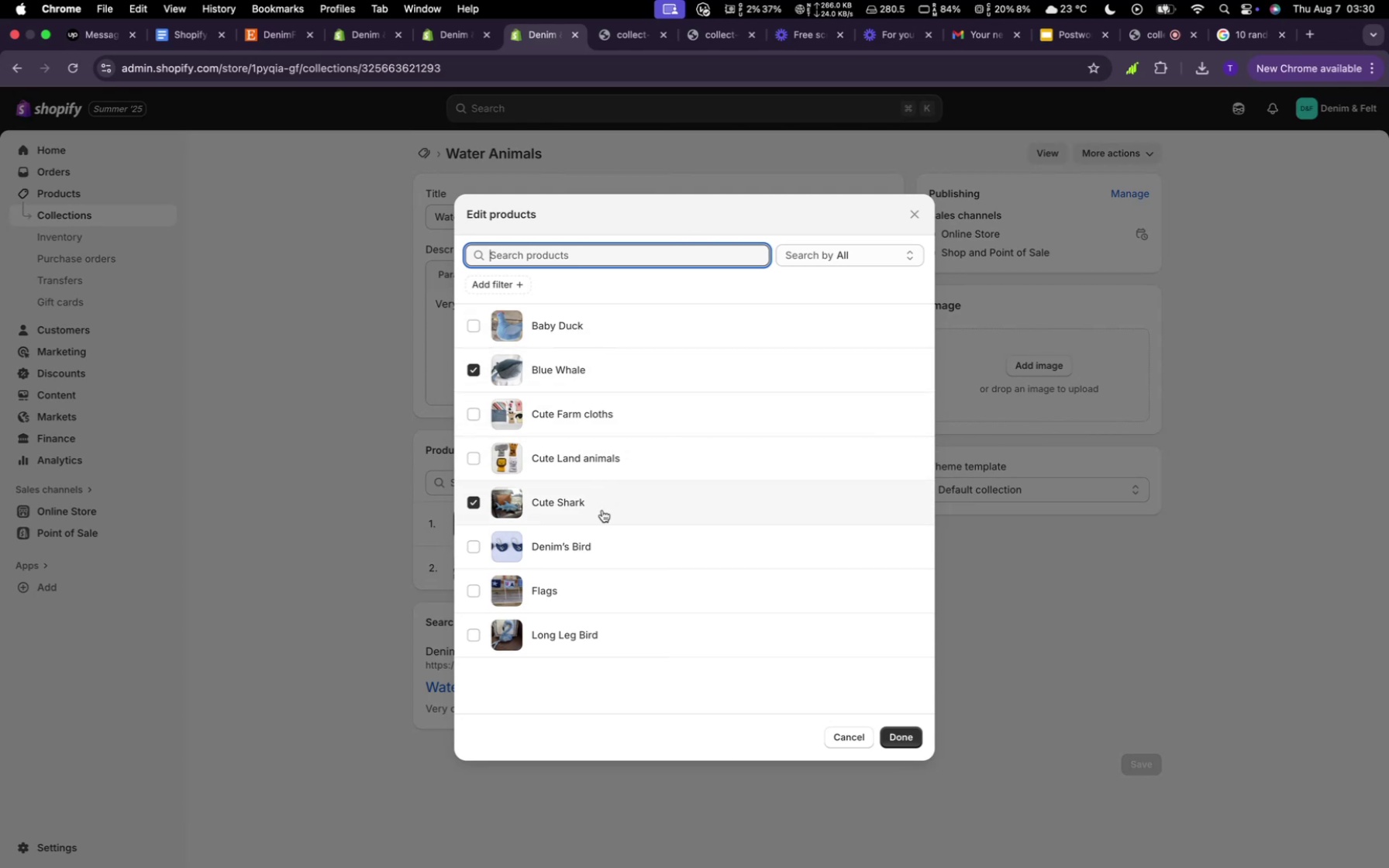 
wait(10.97)
 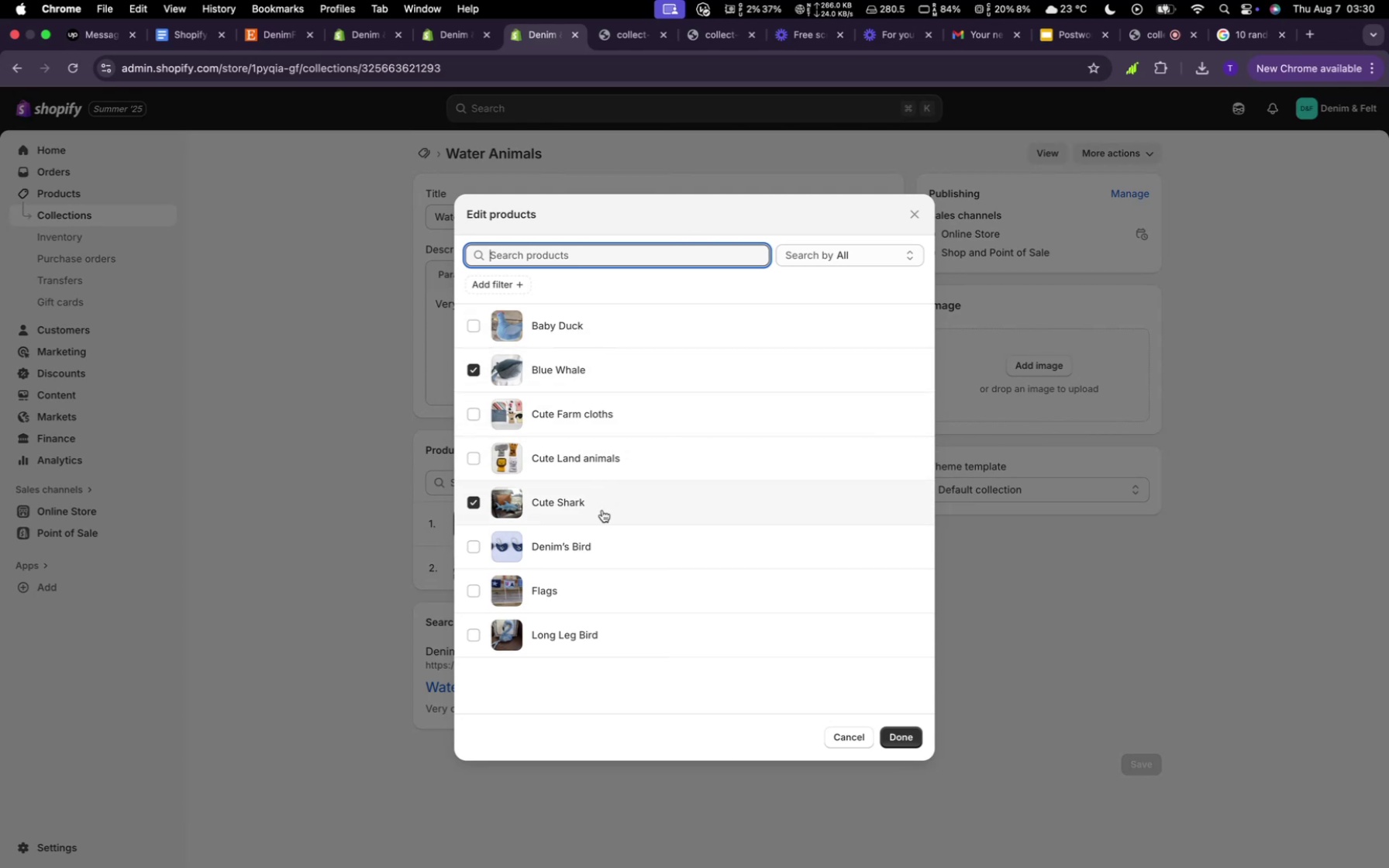 
left_click([908, 739])
 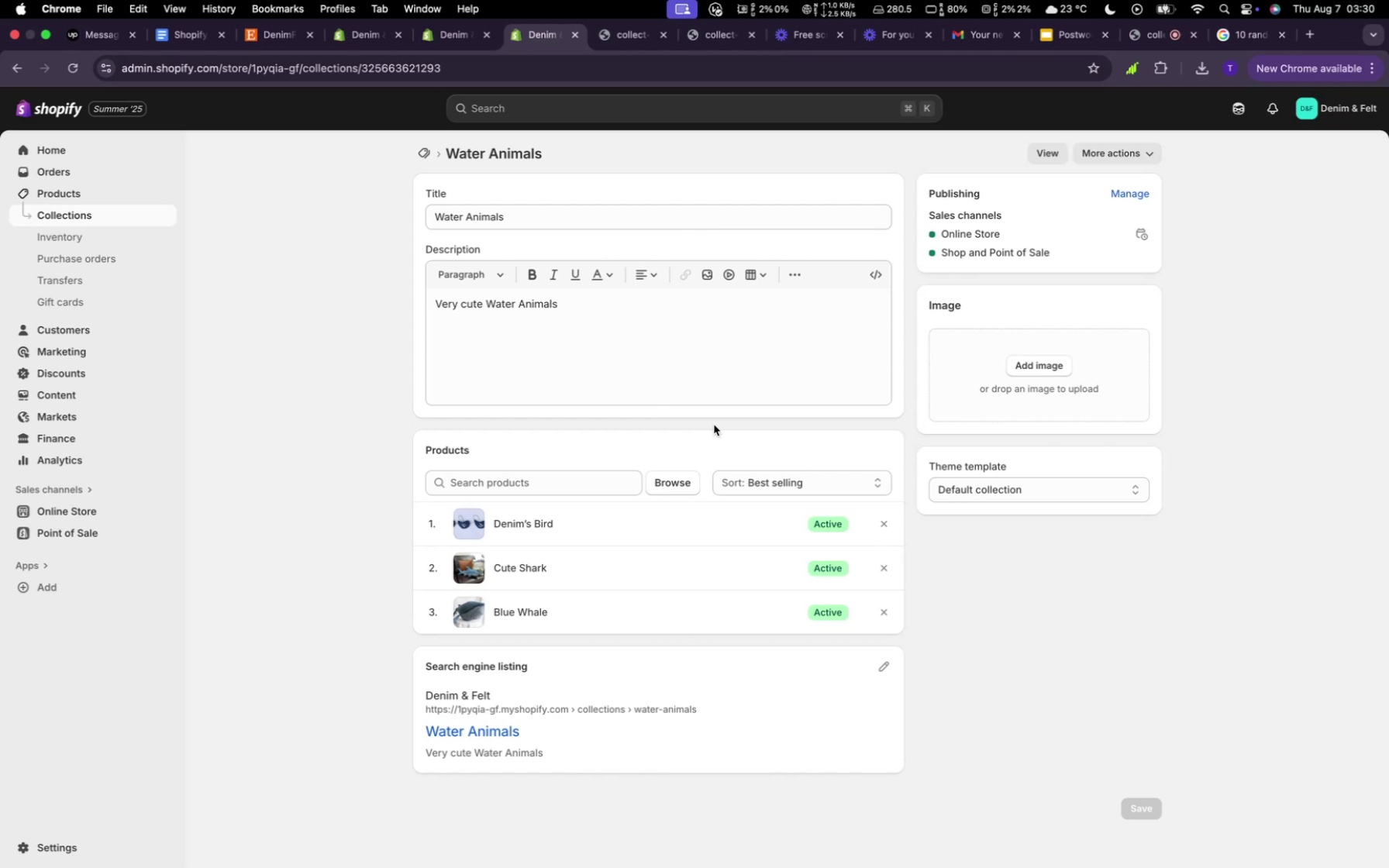 
wait(40.17)
 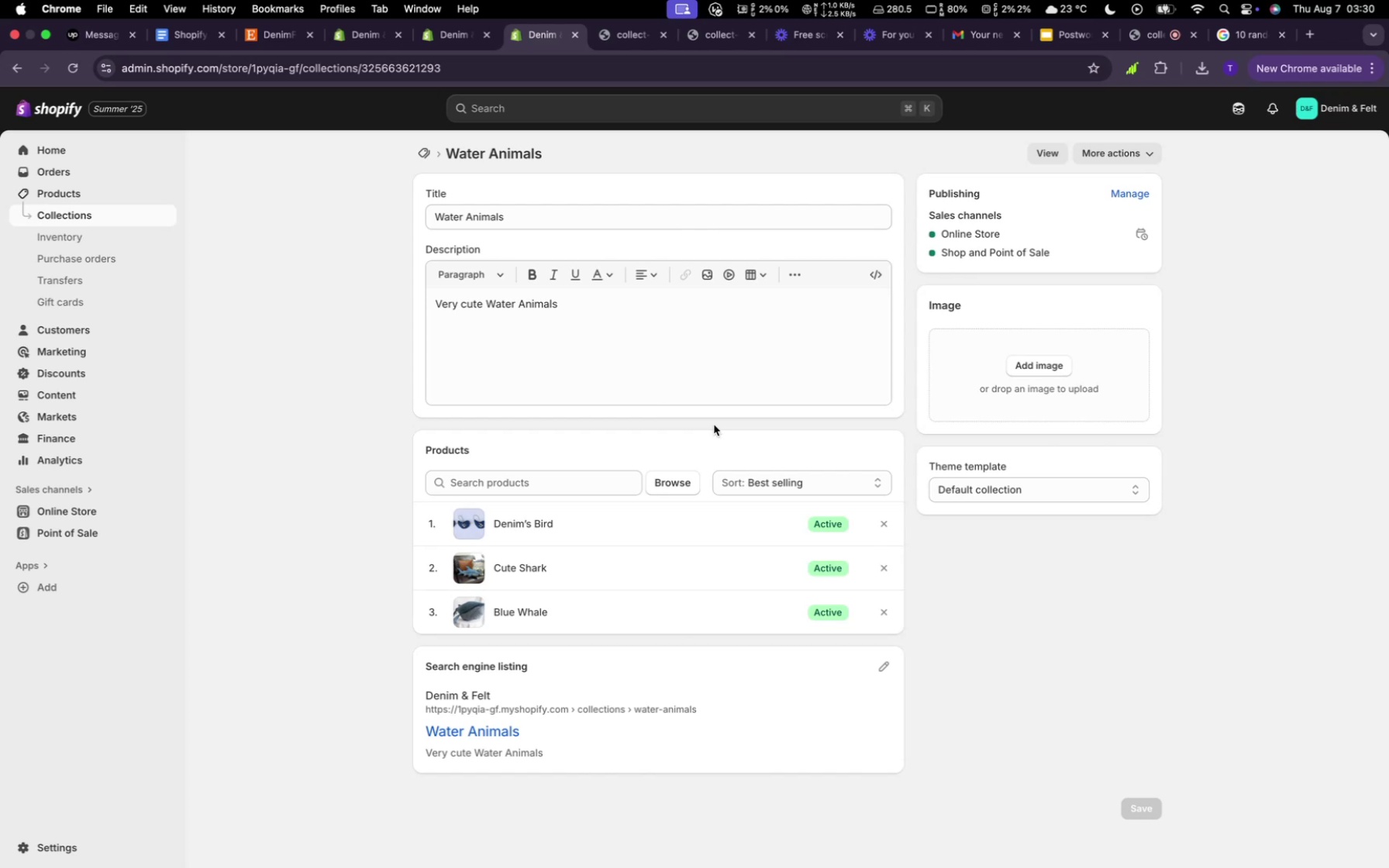 
scroll: coordinate [1115, 677], scroll_direction: up, amount: 31.0
 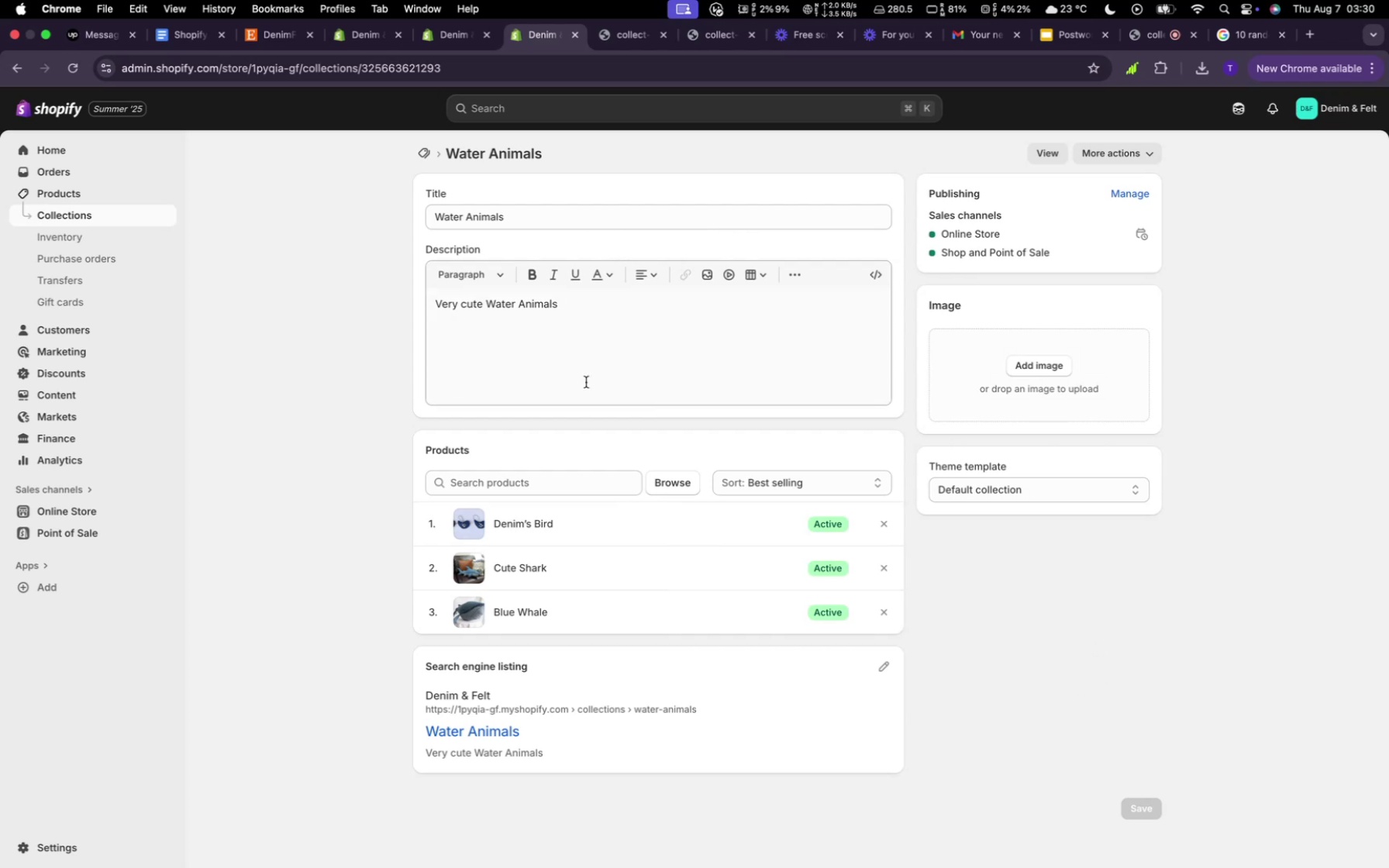 
scroll: coordinate [615, 450], scroll_direction: down, amount: 7.0
 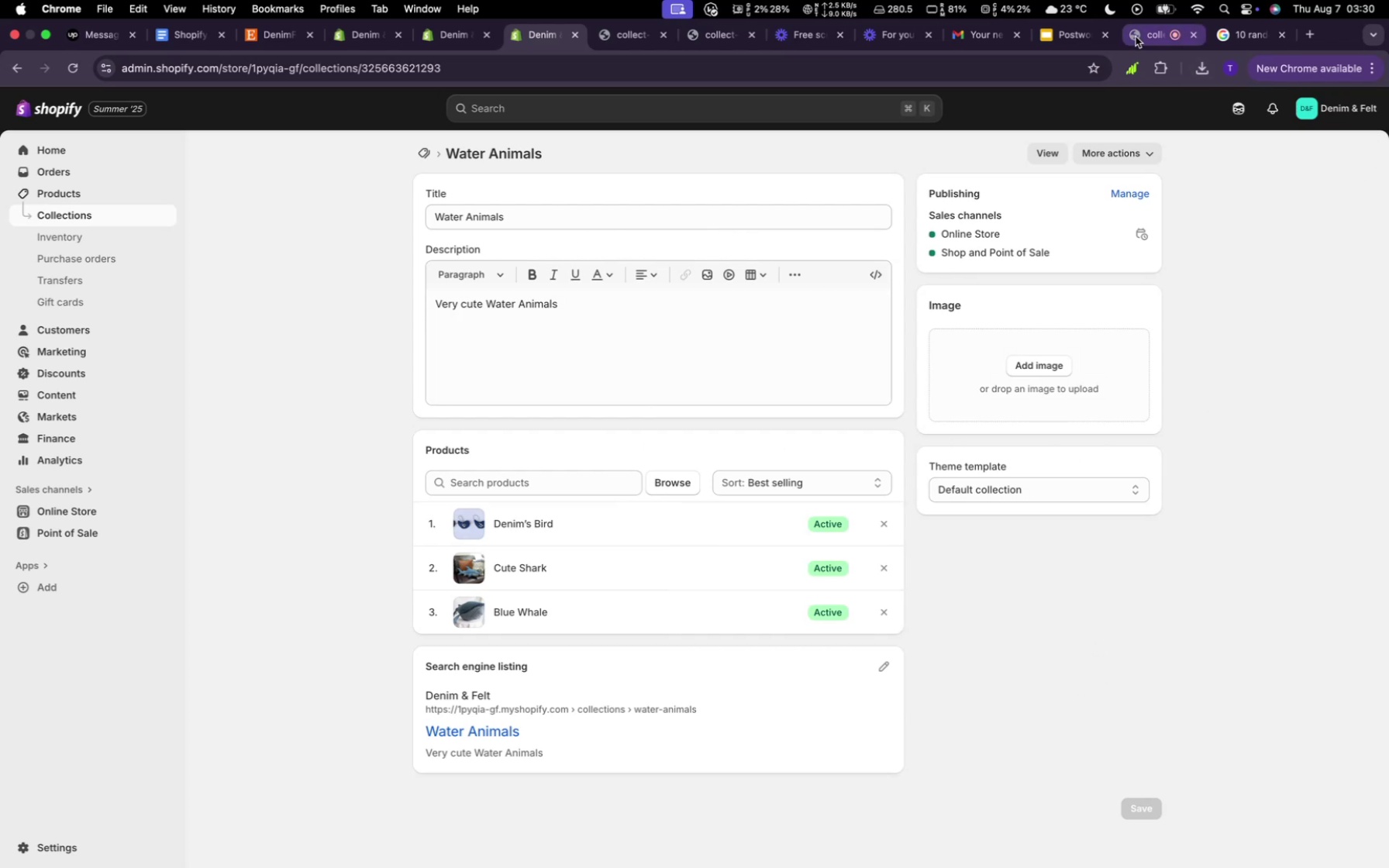 
left_click([1137, 35])
 